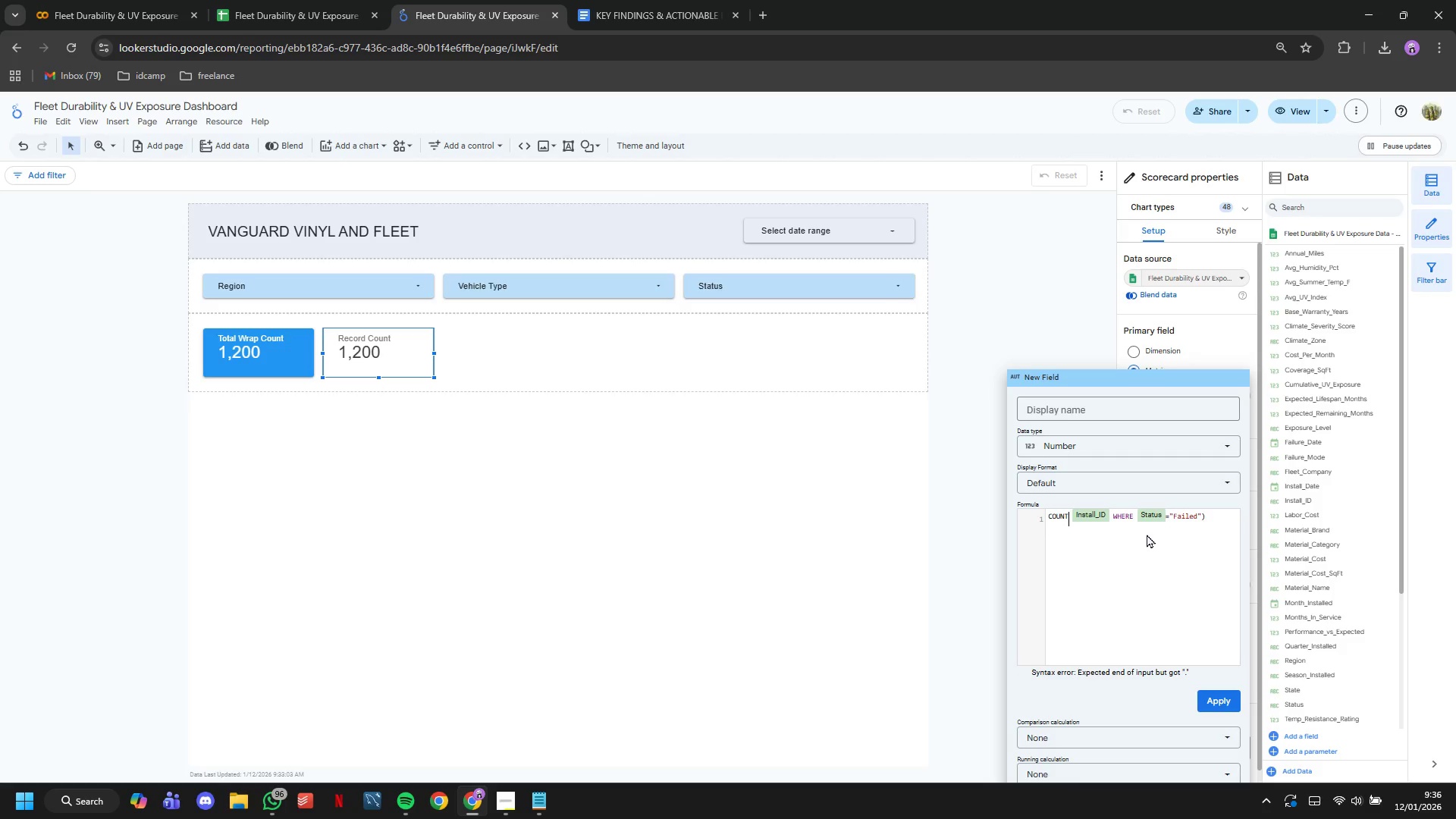 
key(ArrowRight)
 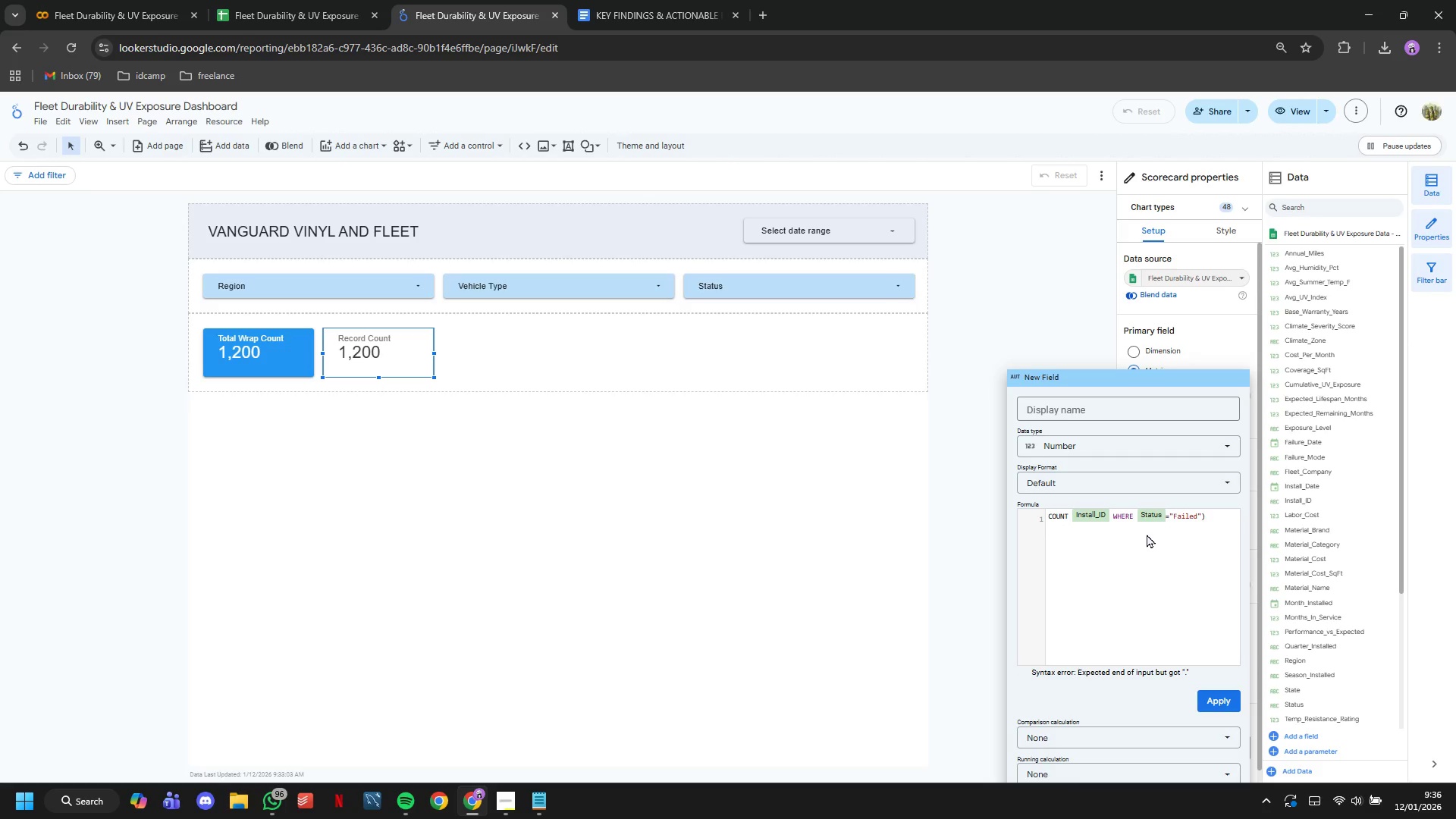 
key(Backspace)
 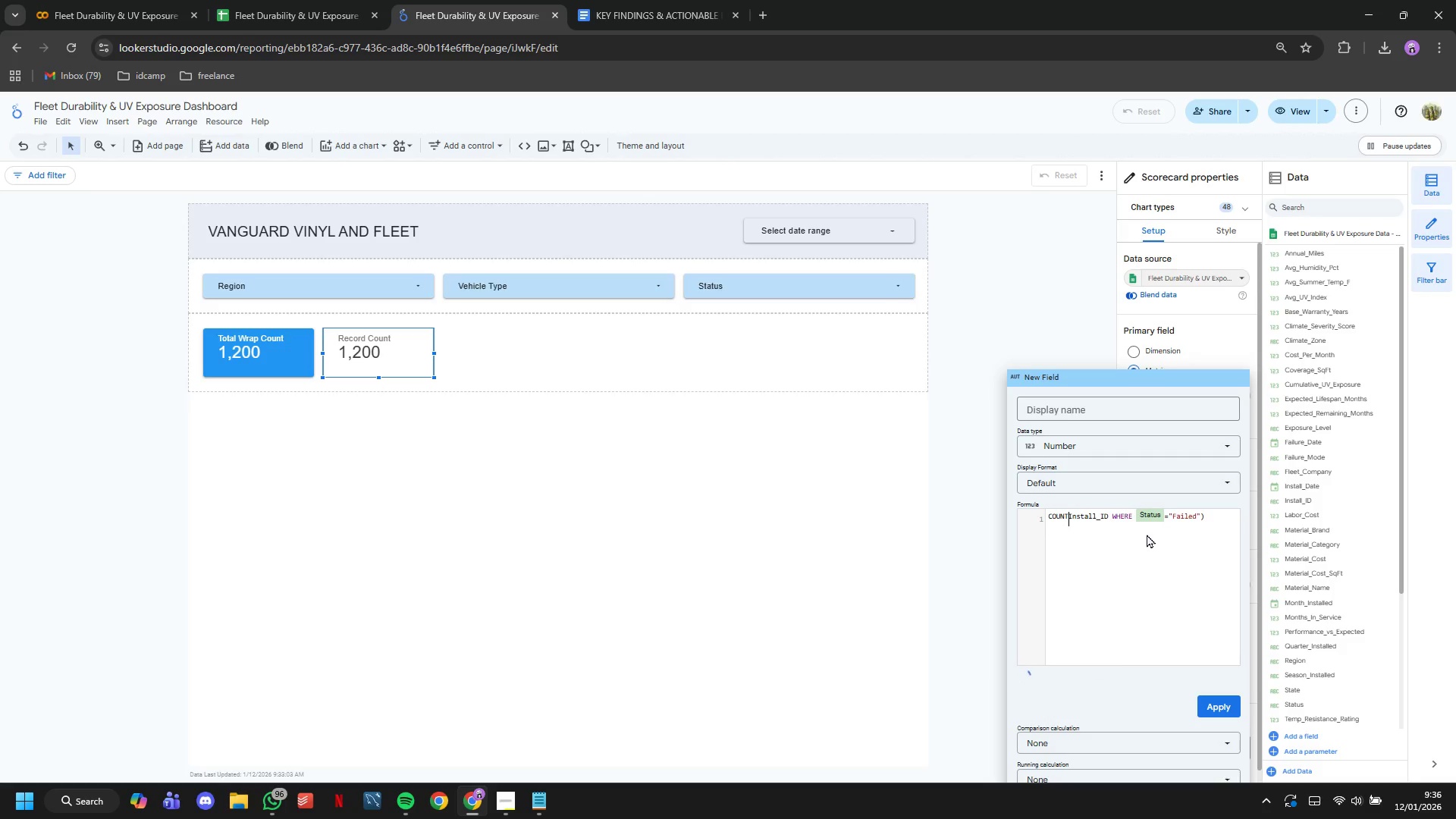 
key(Shift+9)
 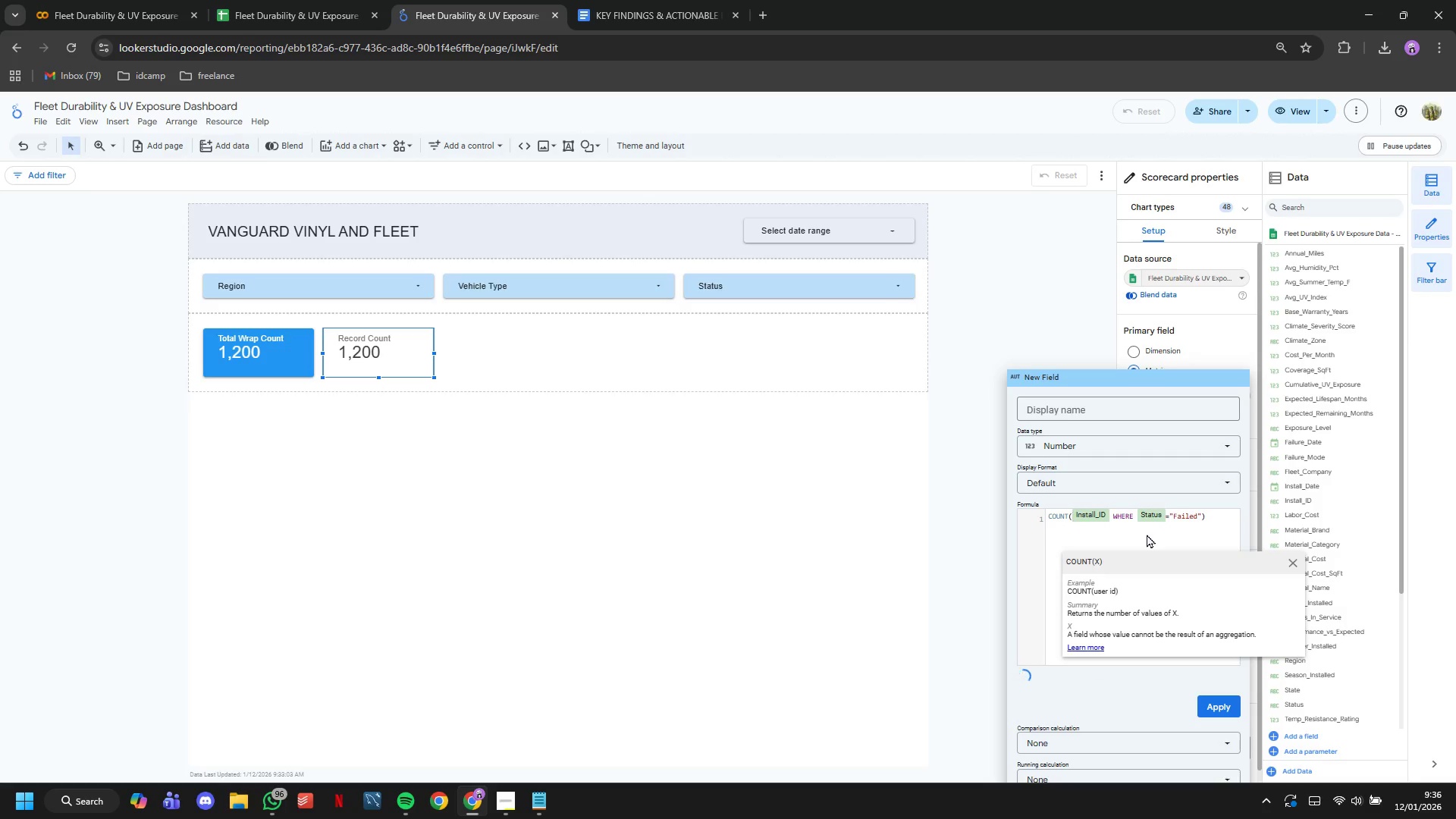 
hold_key(key=ArrowRight, duration=1.2)
 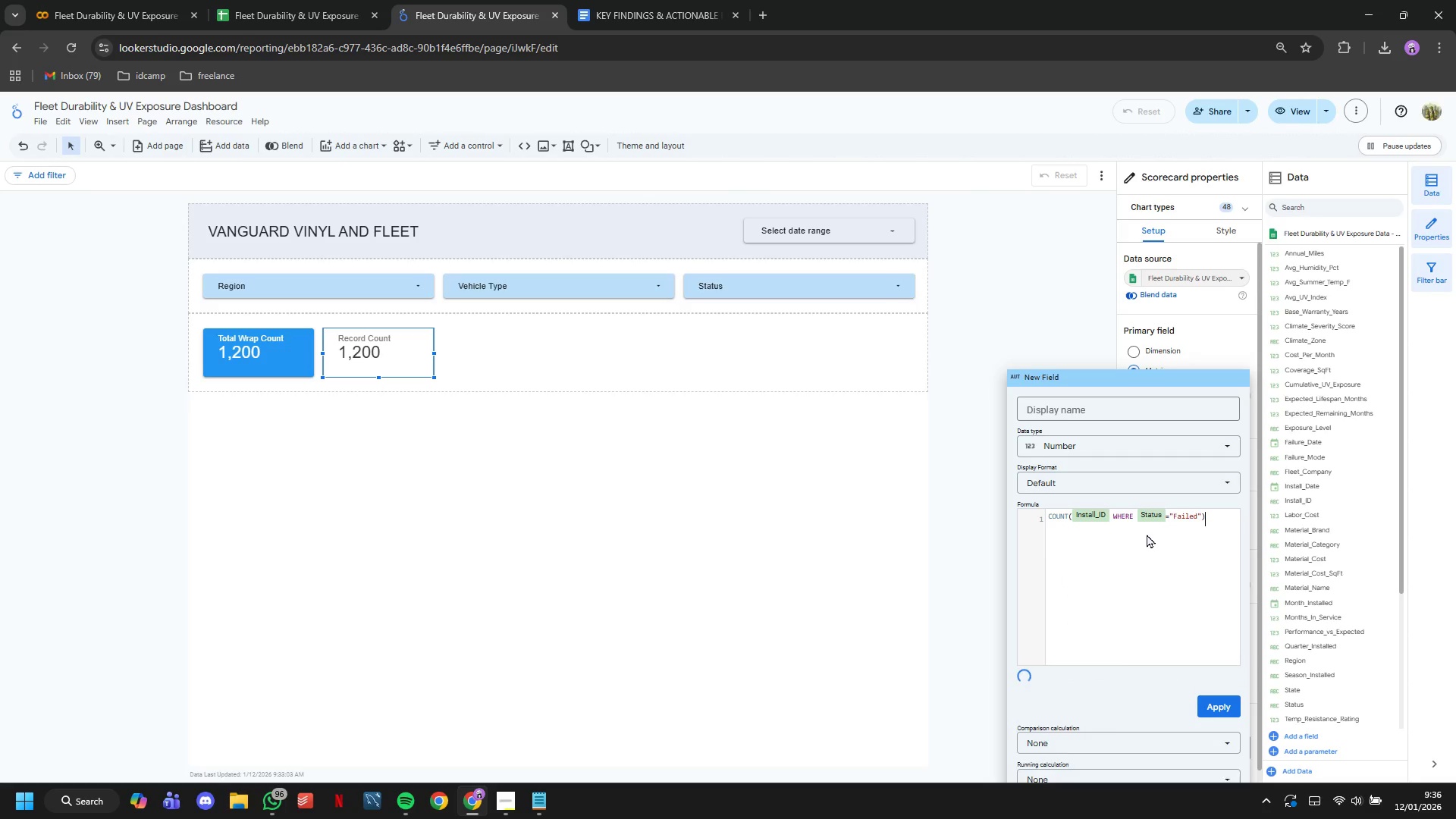 
type(/ count(Insta)
 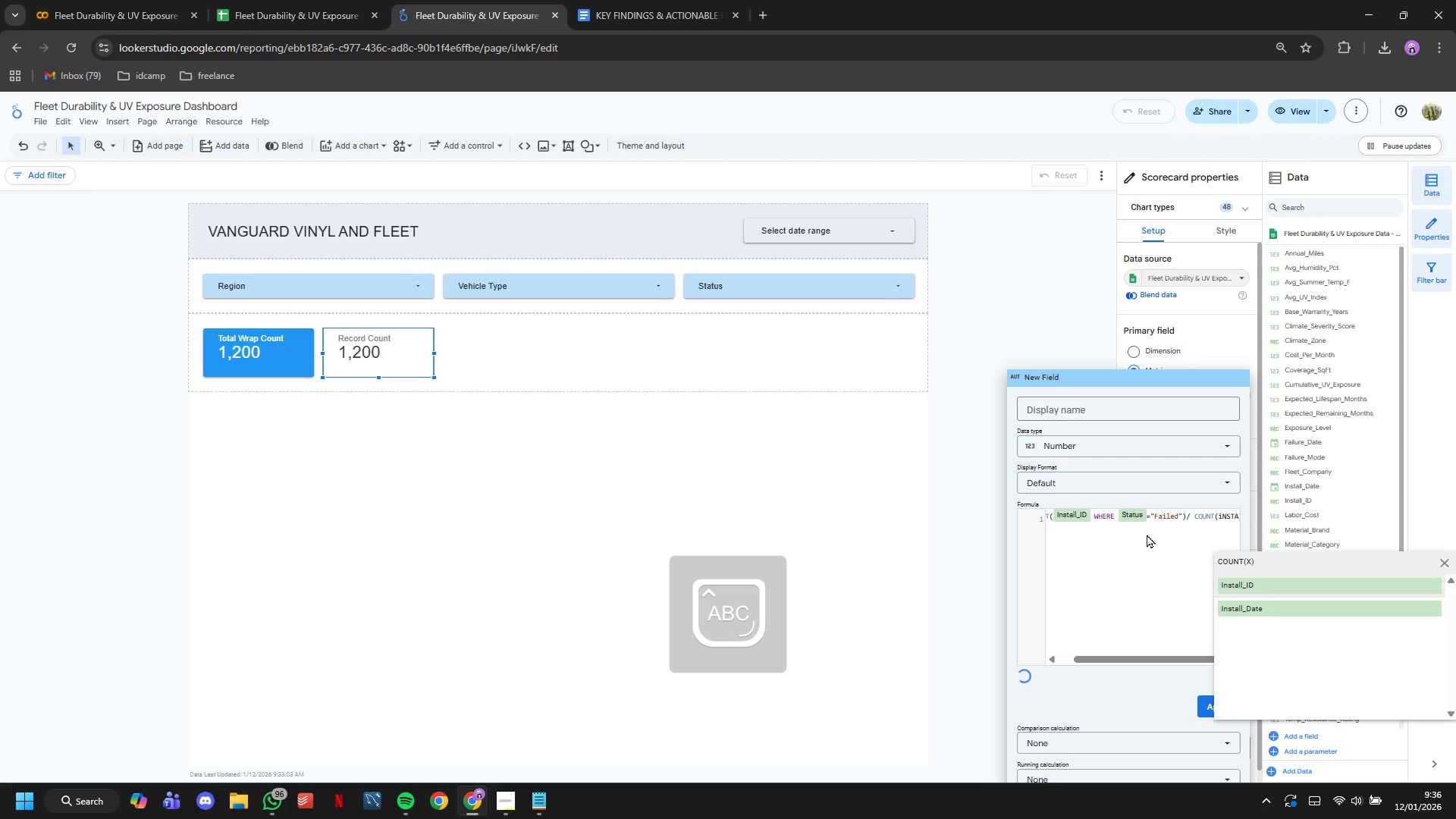 
key(ArrowDown)
 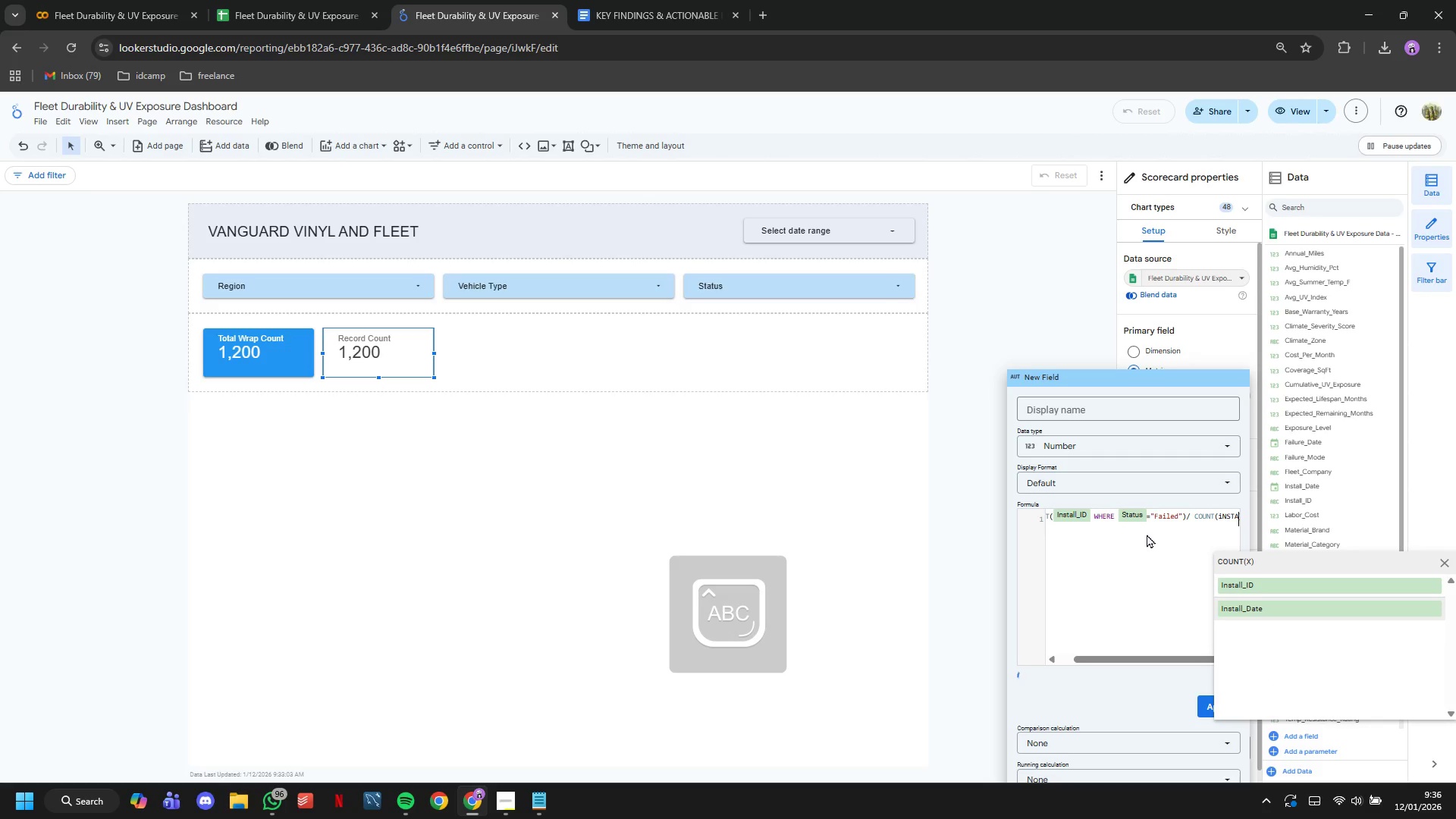 
key(ArrowUp)
 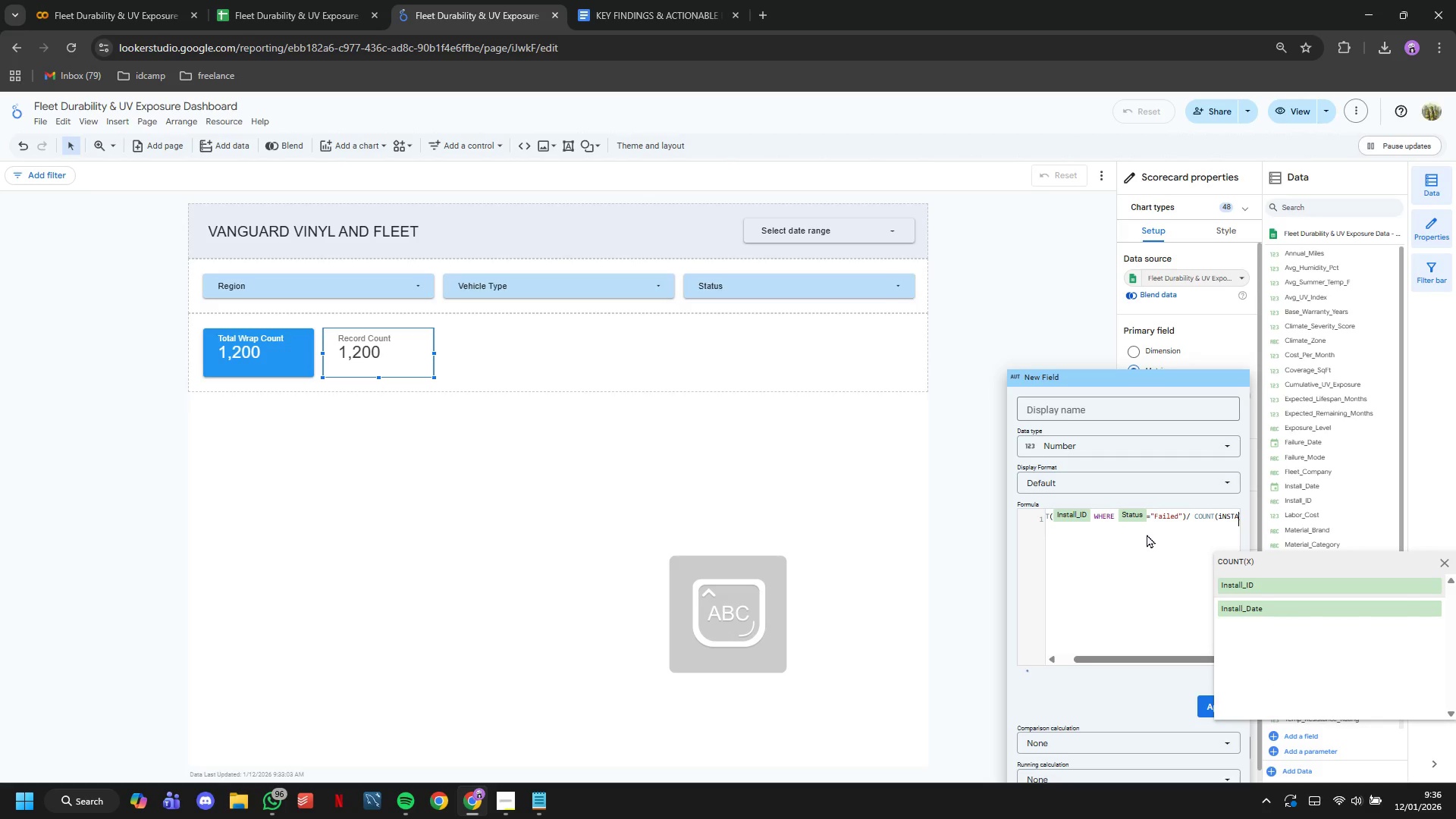 
key(Enter)
 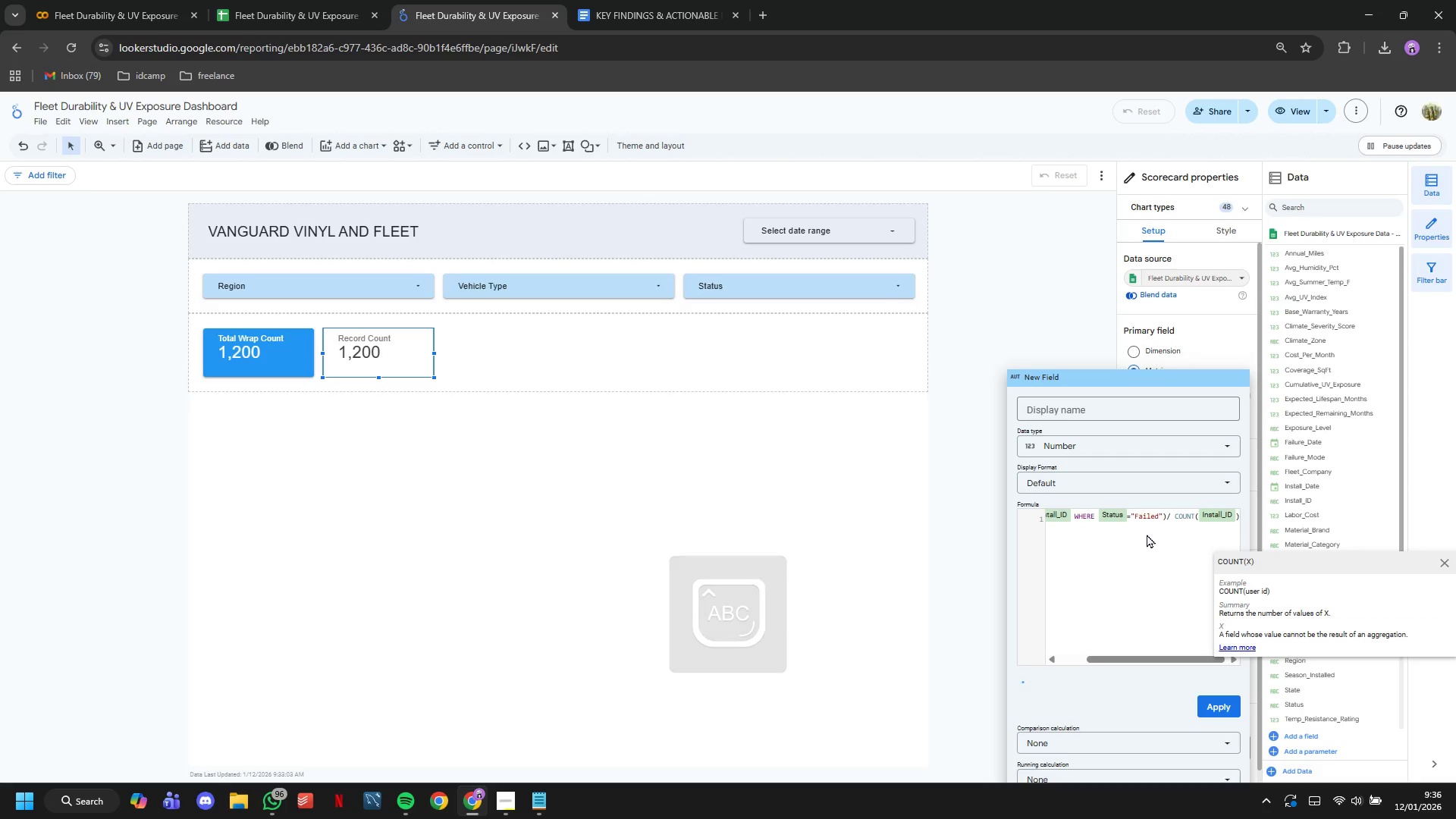 
key(ArrowRight)
 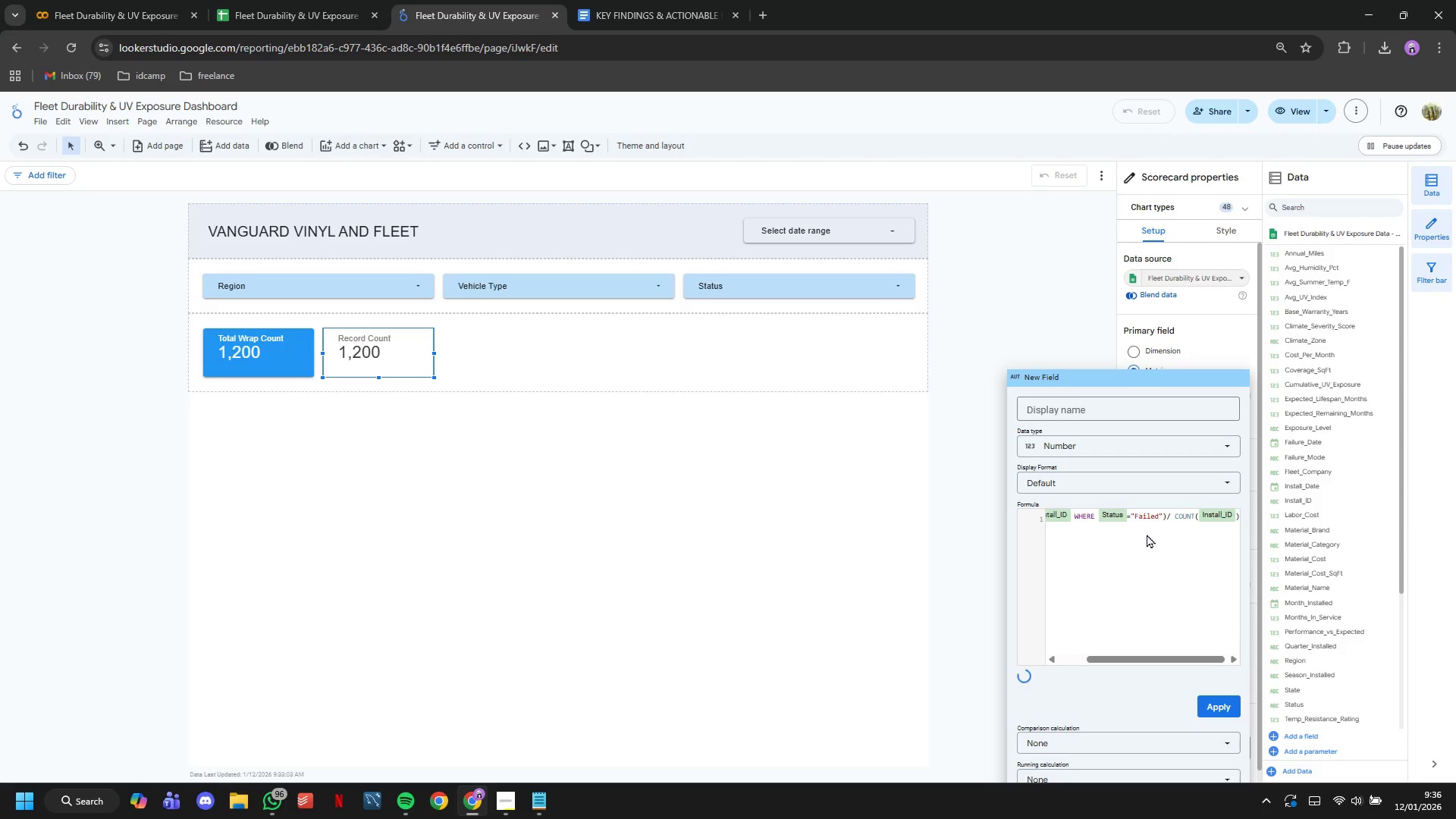 
type( * 100)
 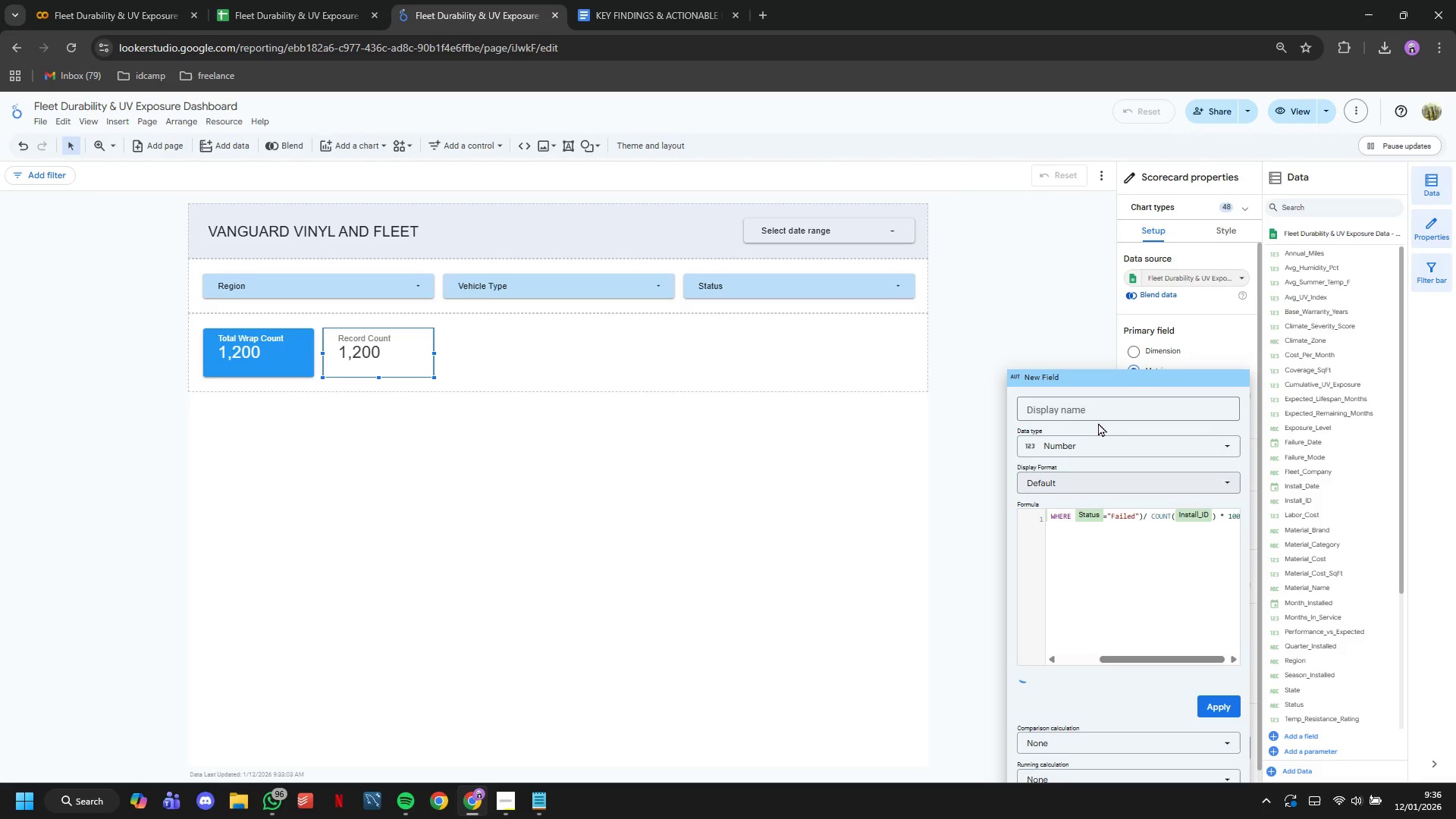 
left_click([1086, 414])
 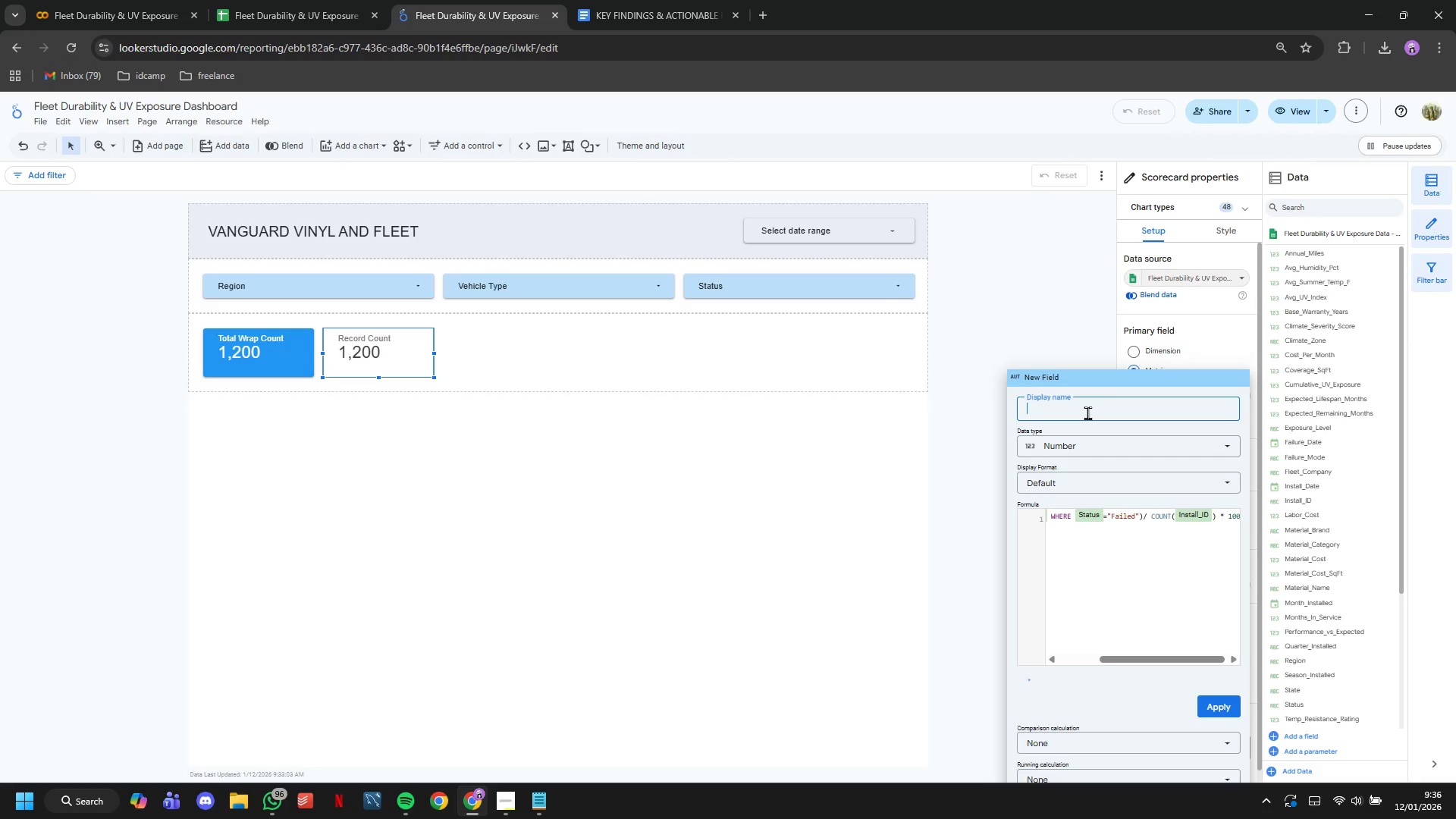 
type(fAILURE Failure Rate)
 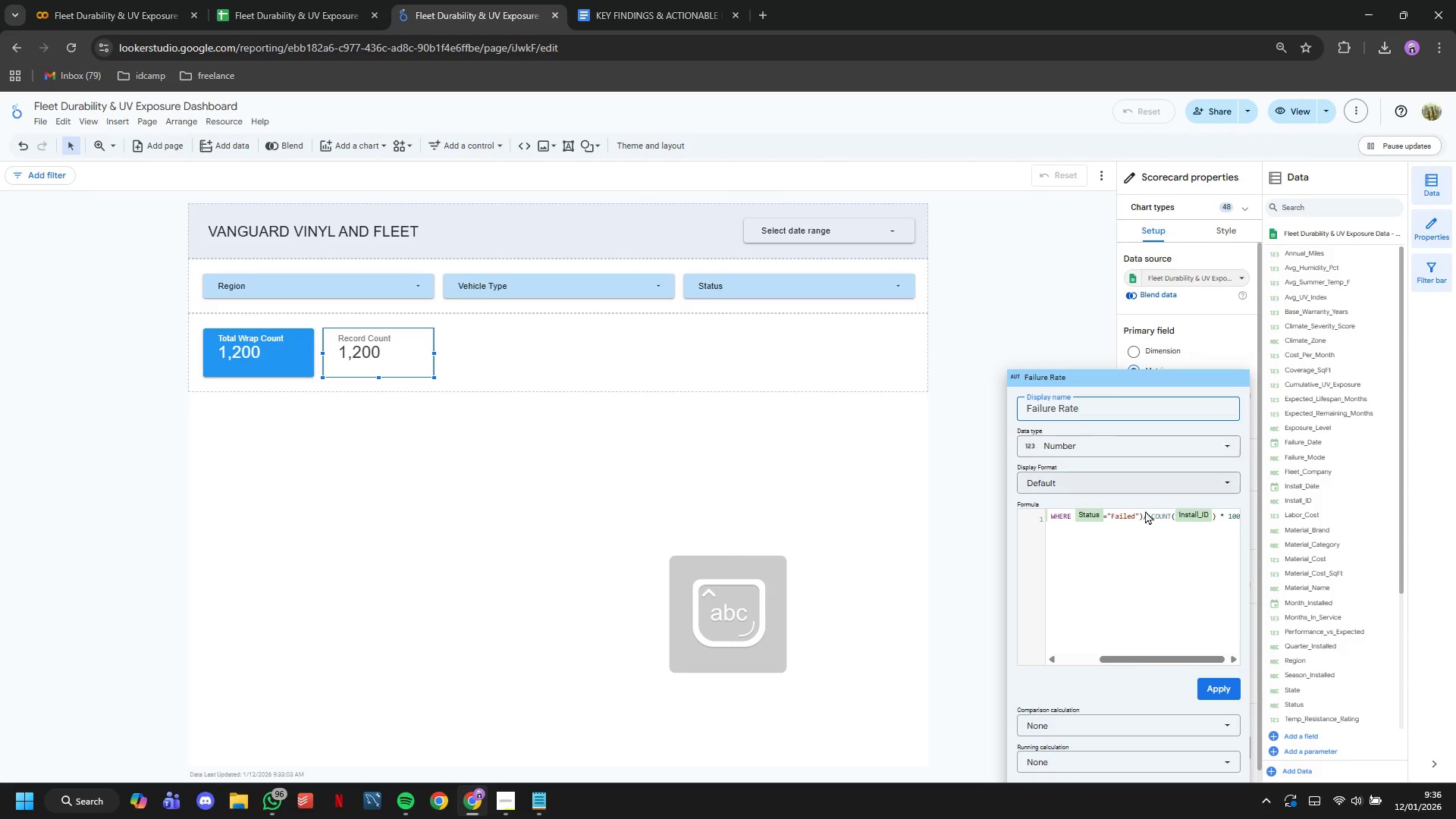 
hold_key(key=Backspace, duration=1.03)
 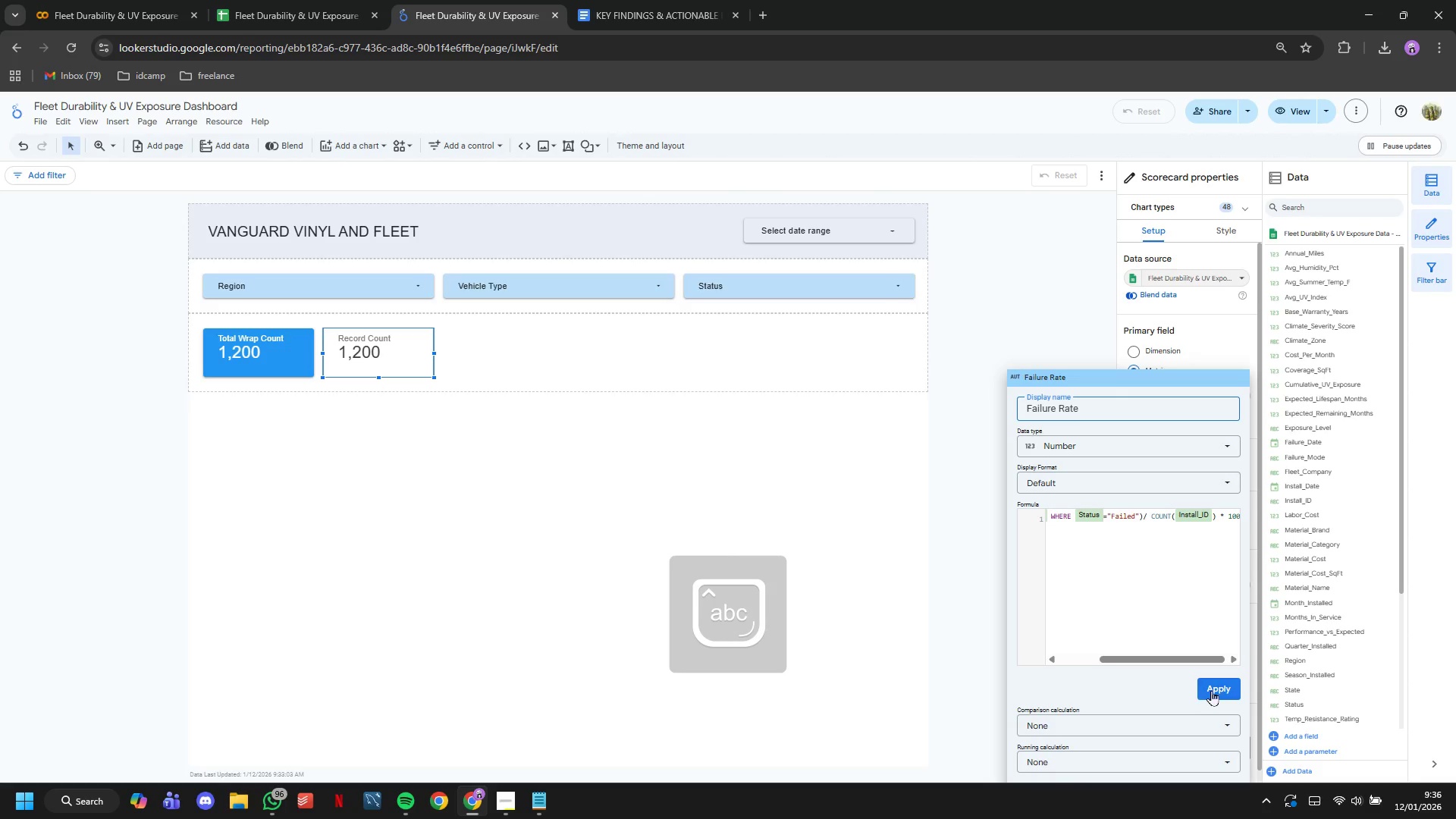 
type( (%))
 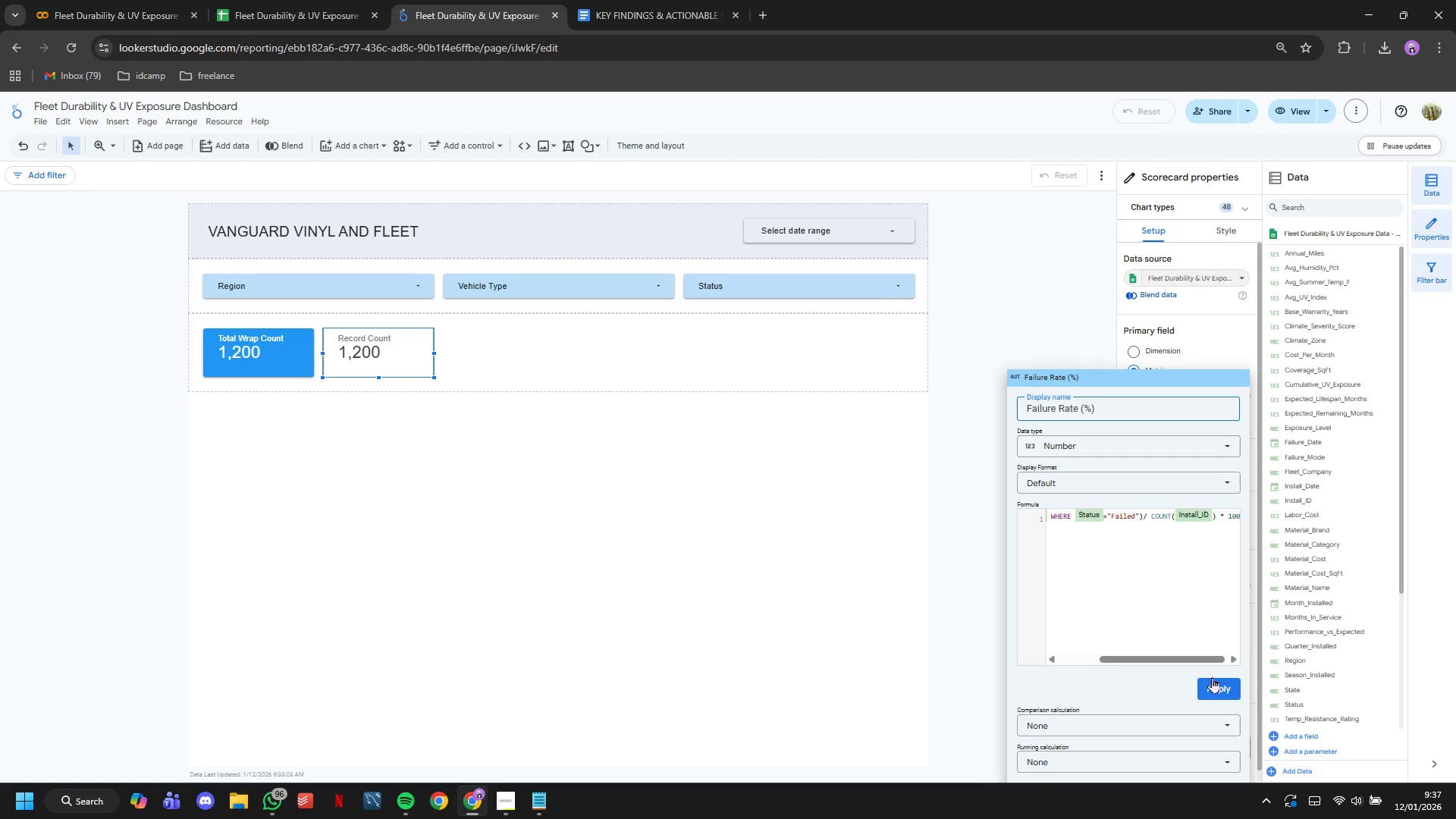 
left_click([1216, 680])
 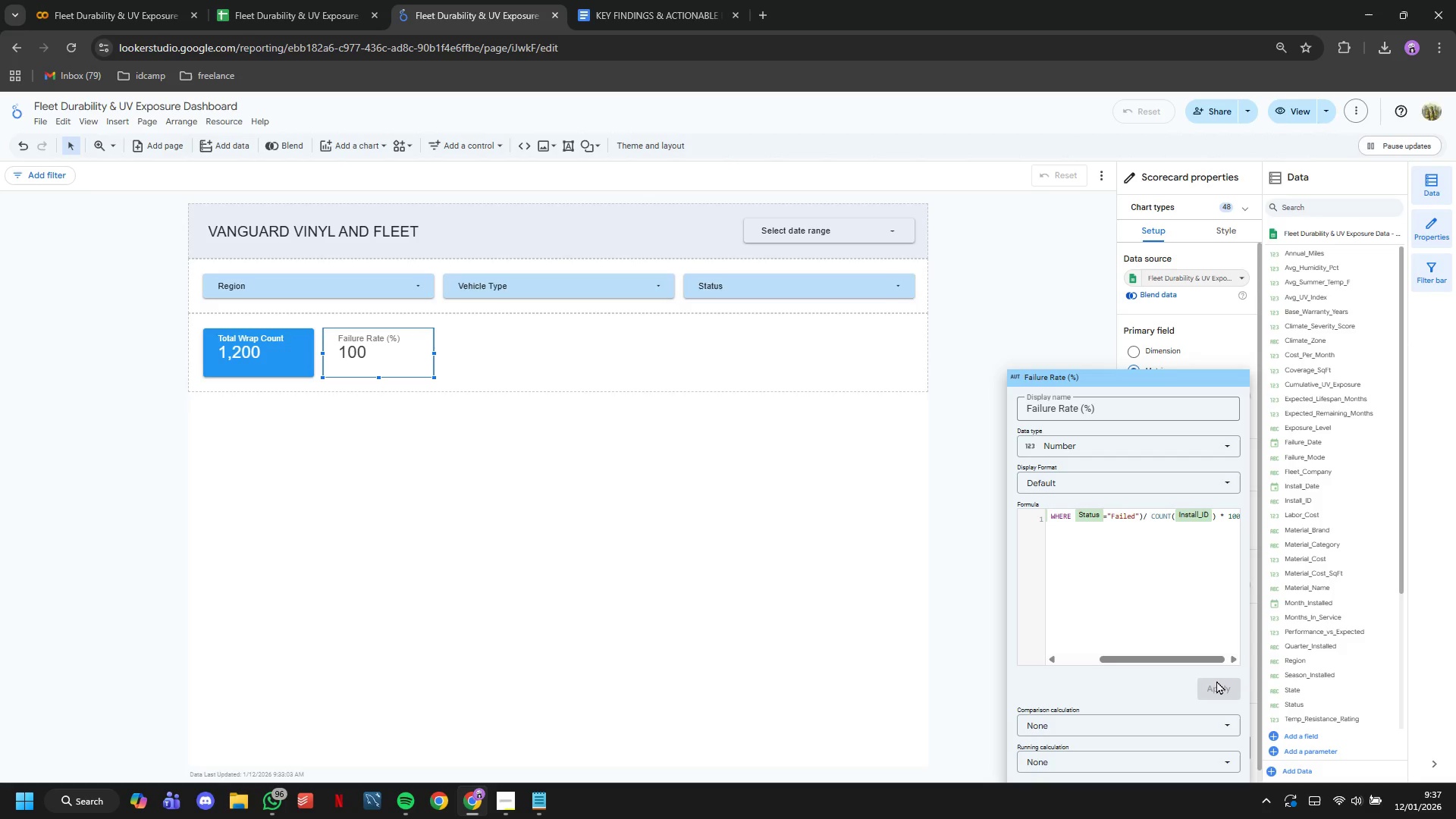 
left_click_drag(start_coordinate=[1191, 654], to_coordinate=[1106, 651])
 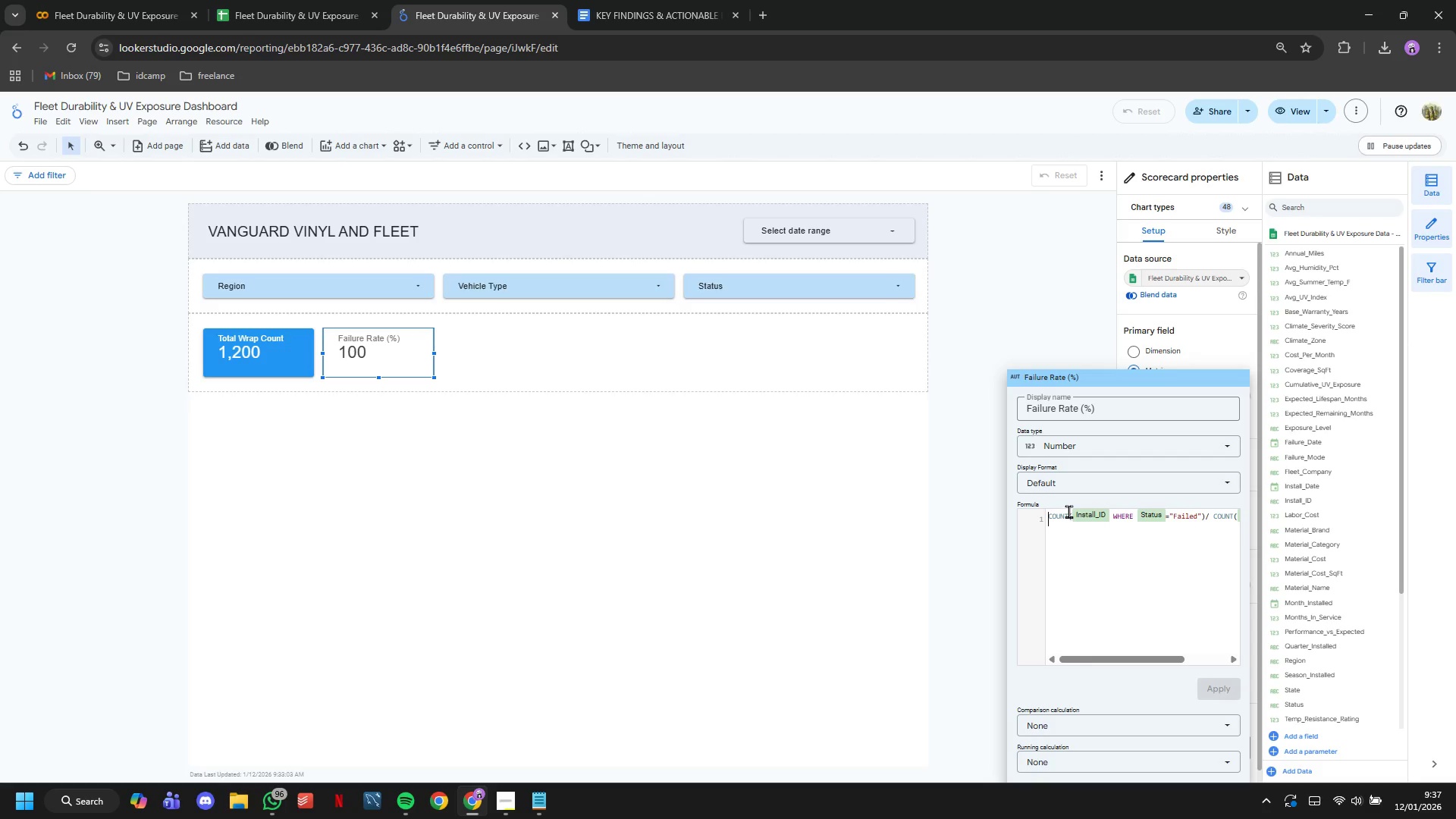 
left_click([1068, 511])
 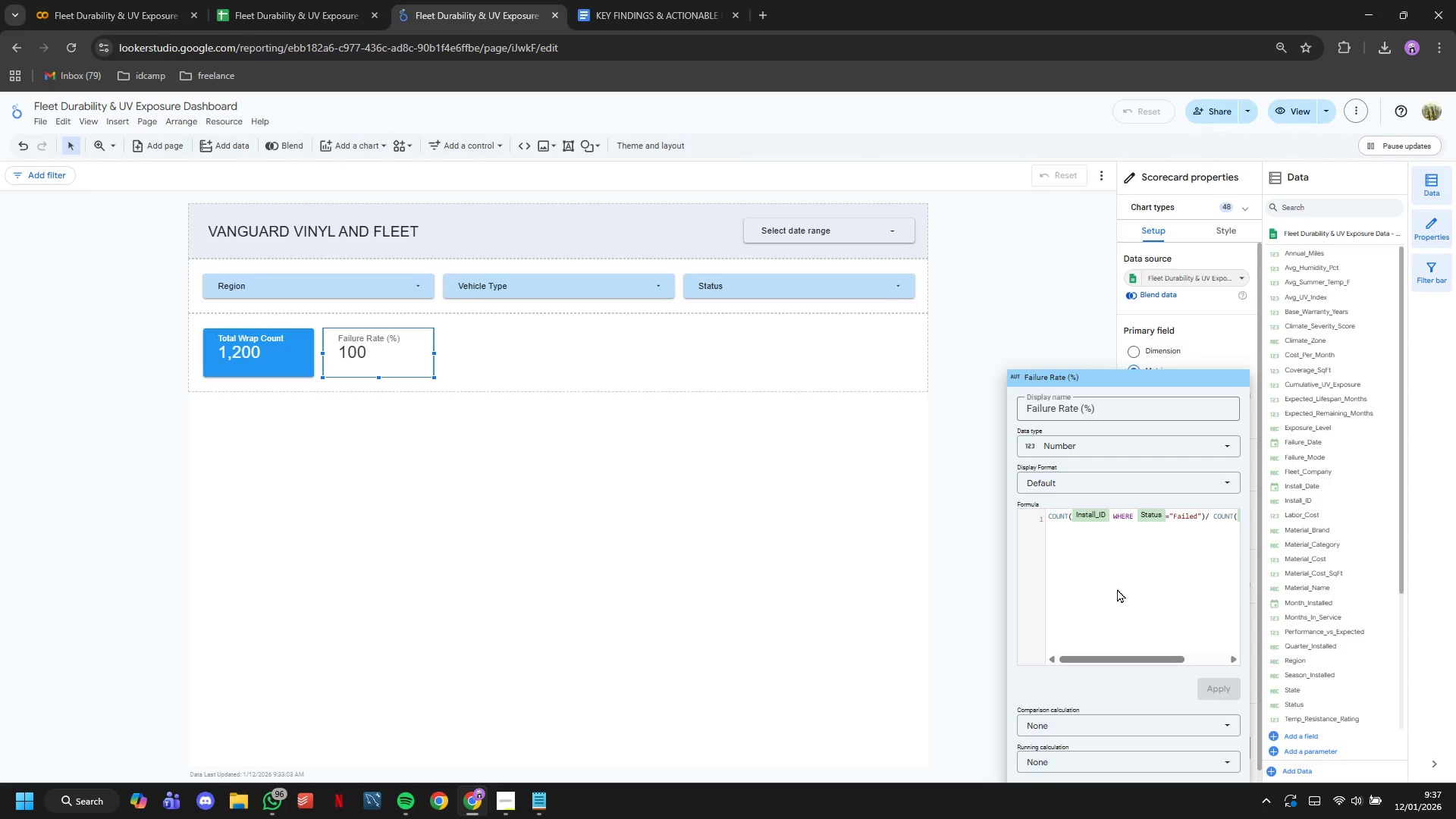 
key(ArrowRight)
 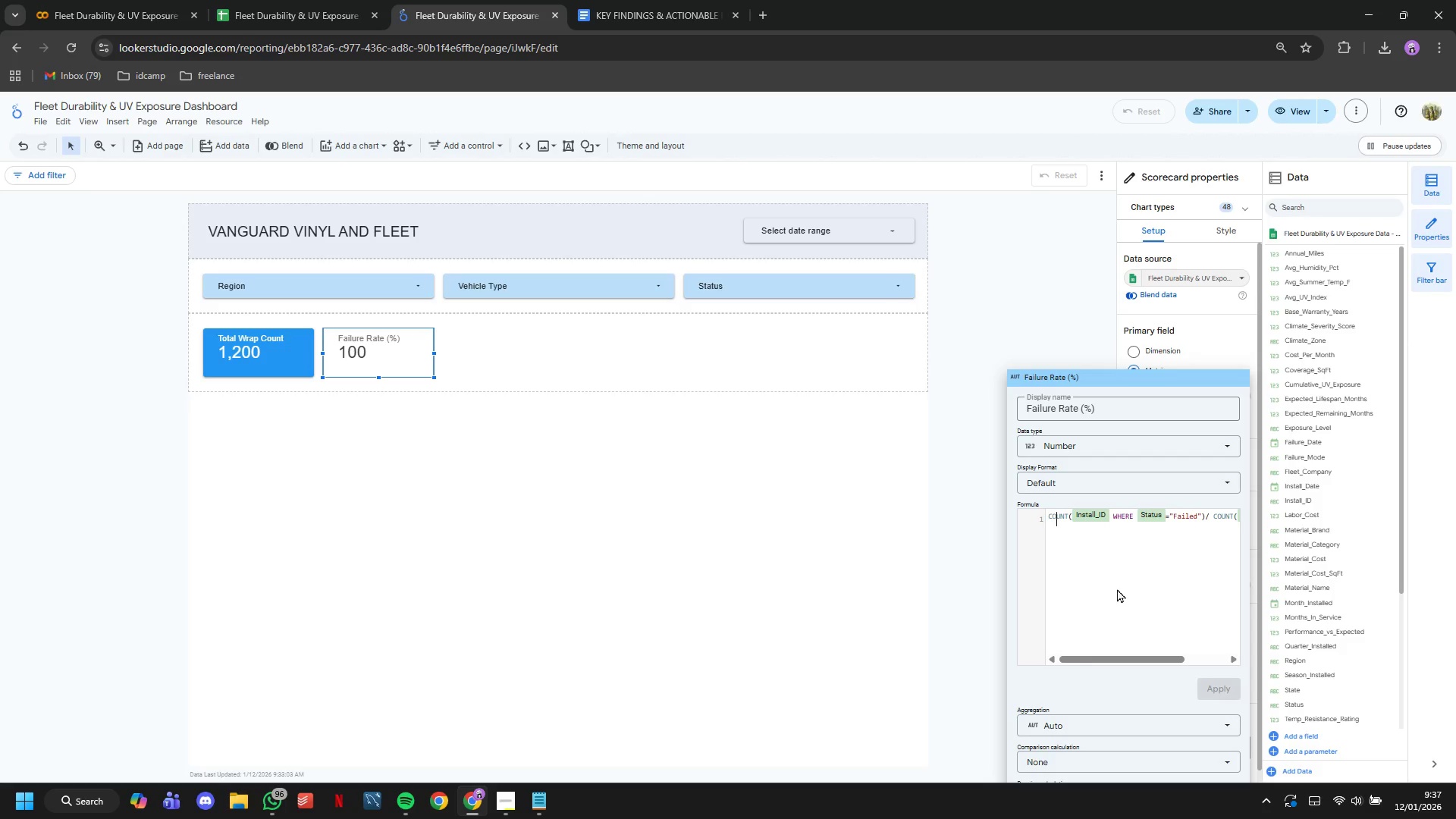 
key(ArrowRight)
 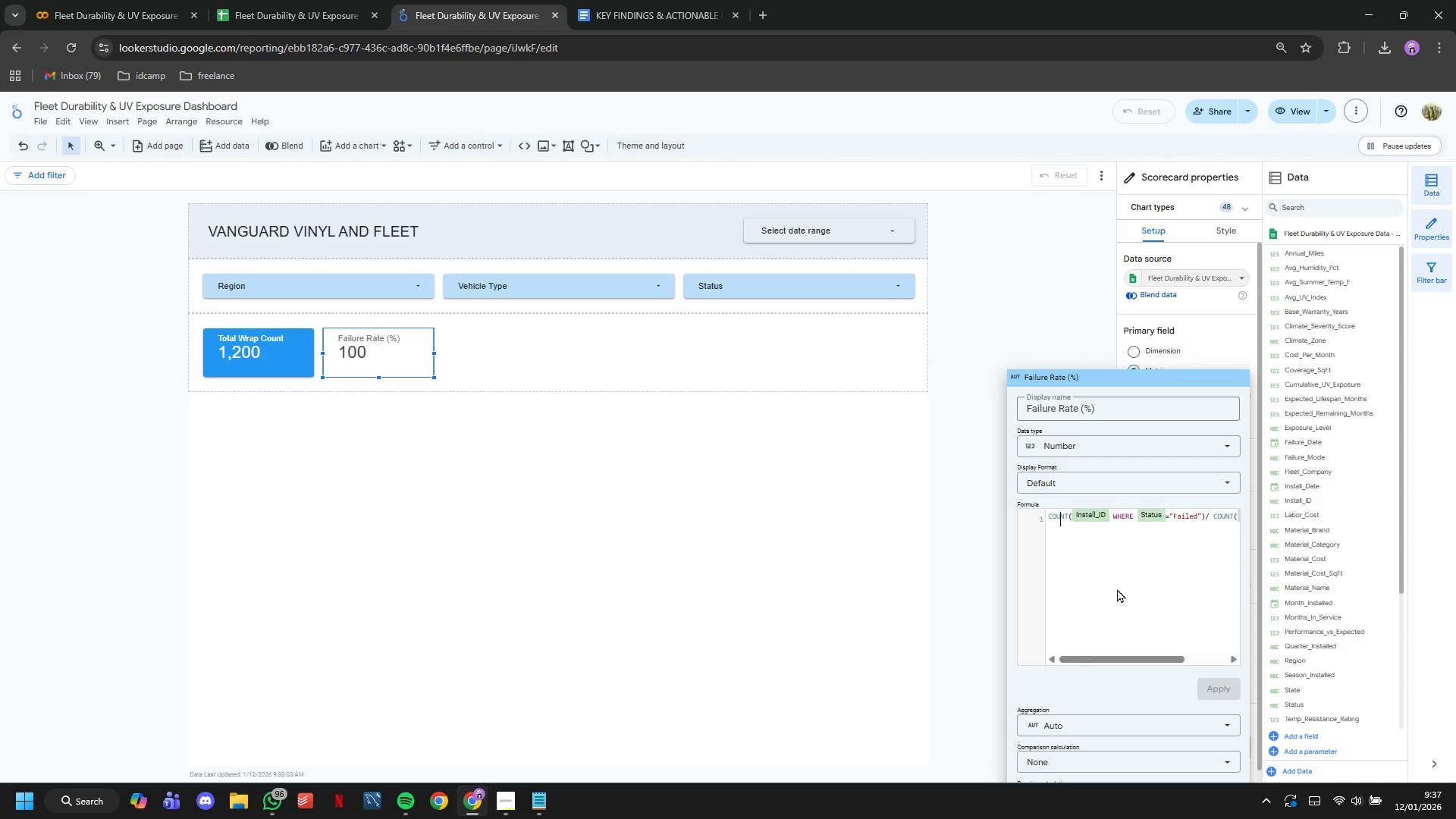 
key(ArrowRight)
 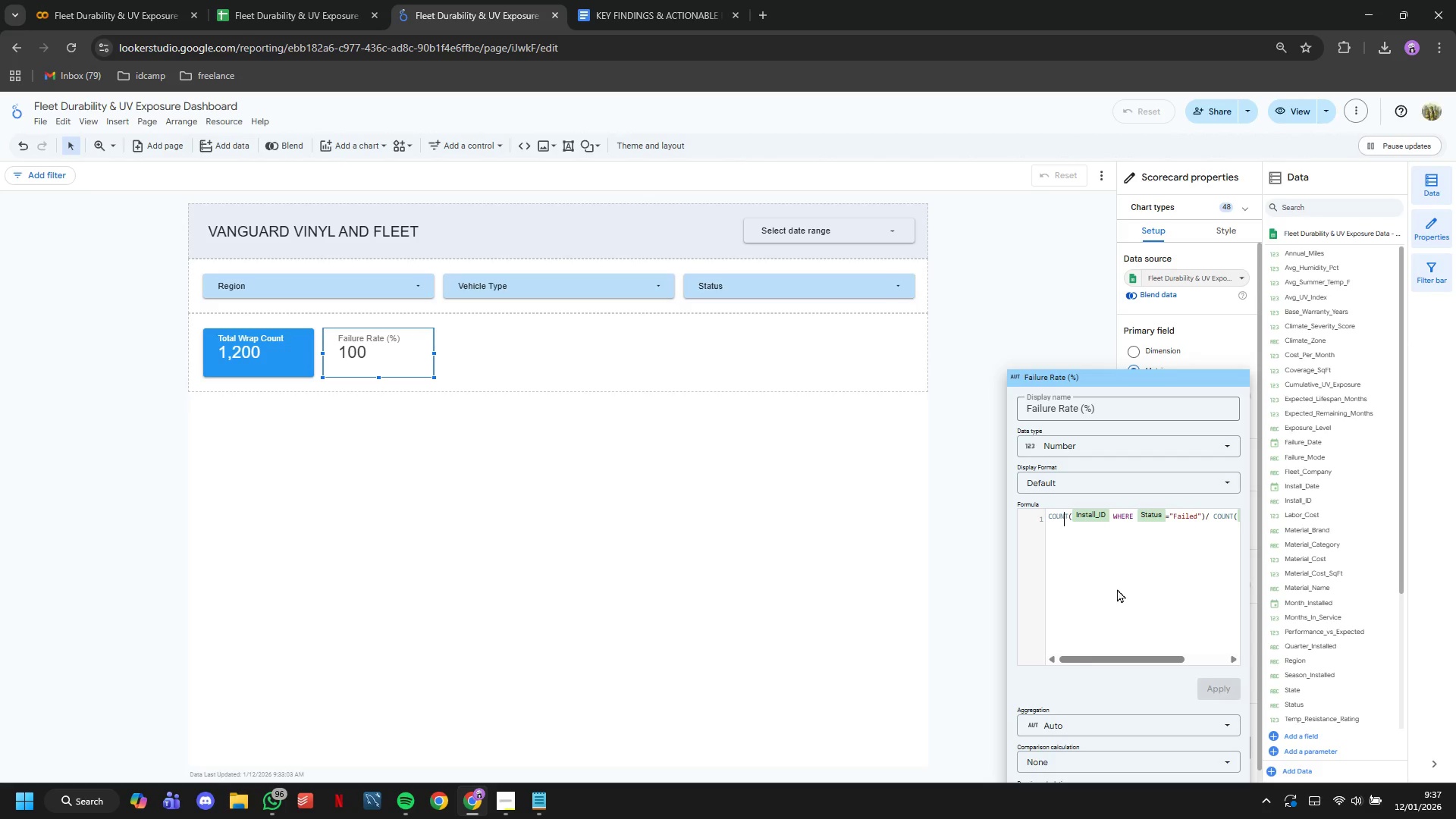 
key(ArrowRight)
 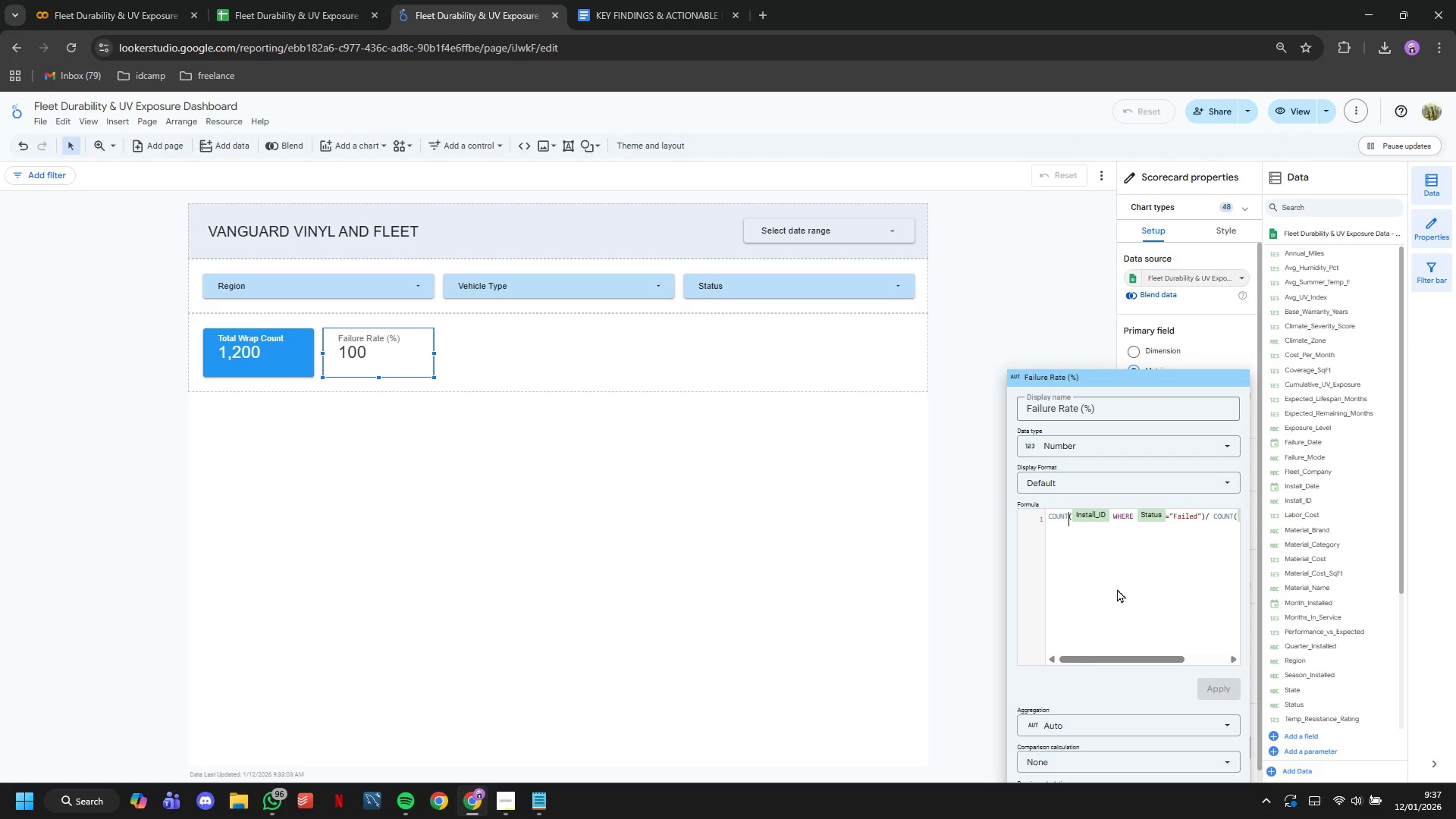 
key(ArrowRight)
 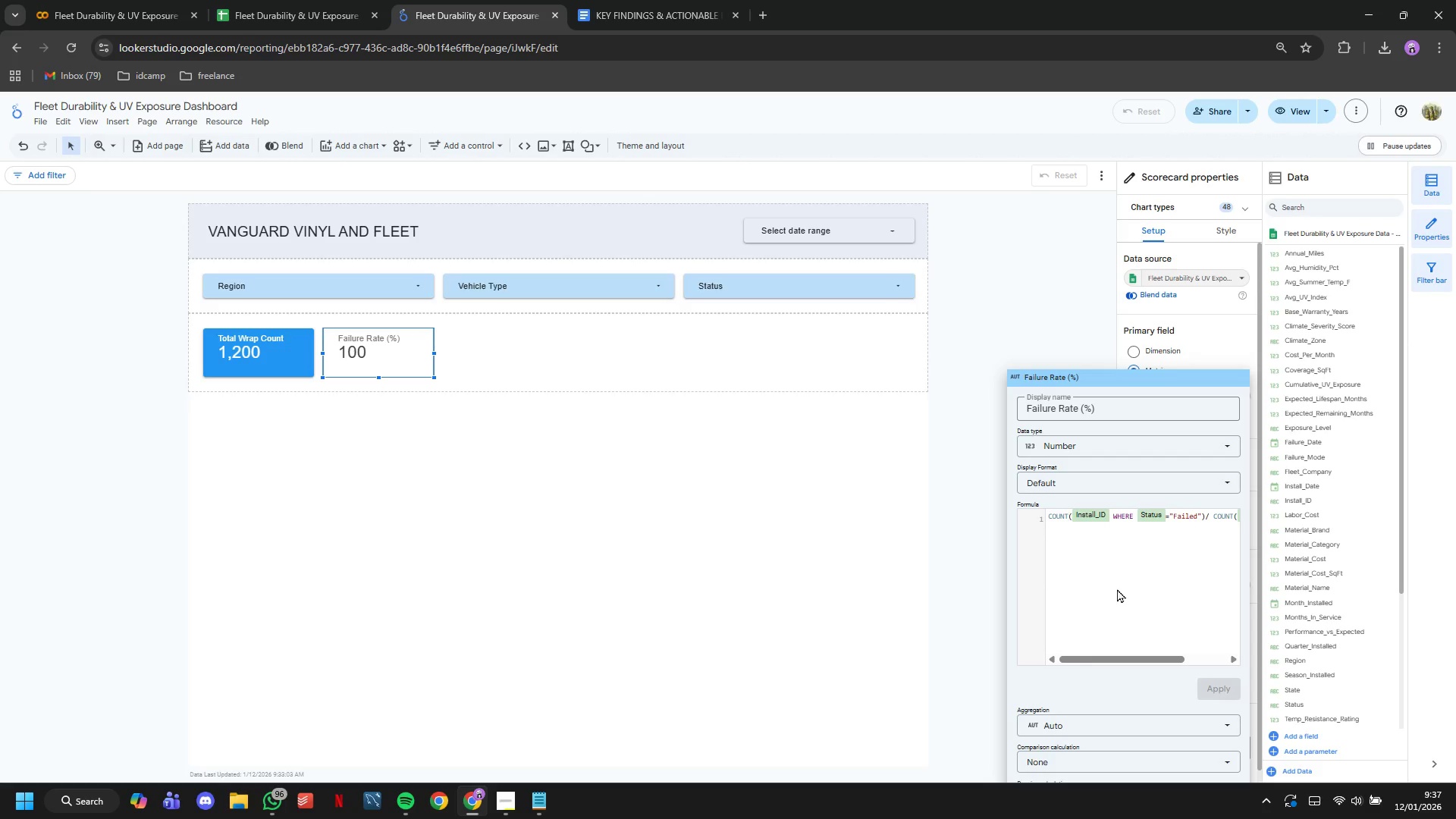 
type(_DI)
key(Tab)
 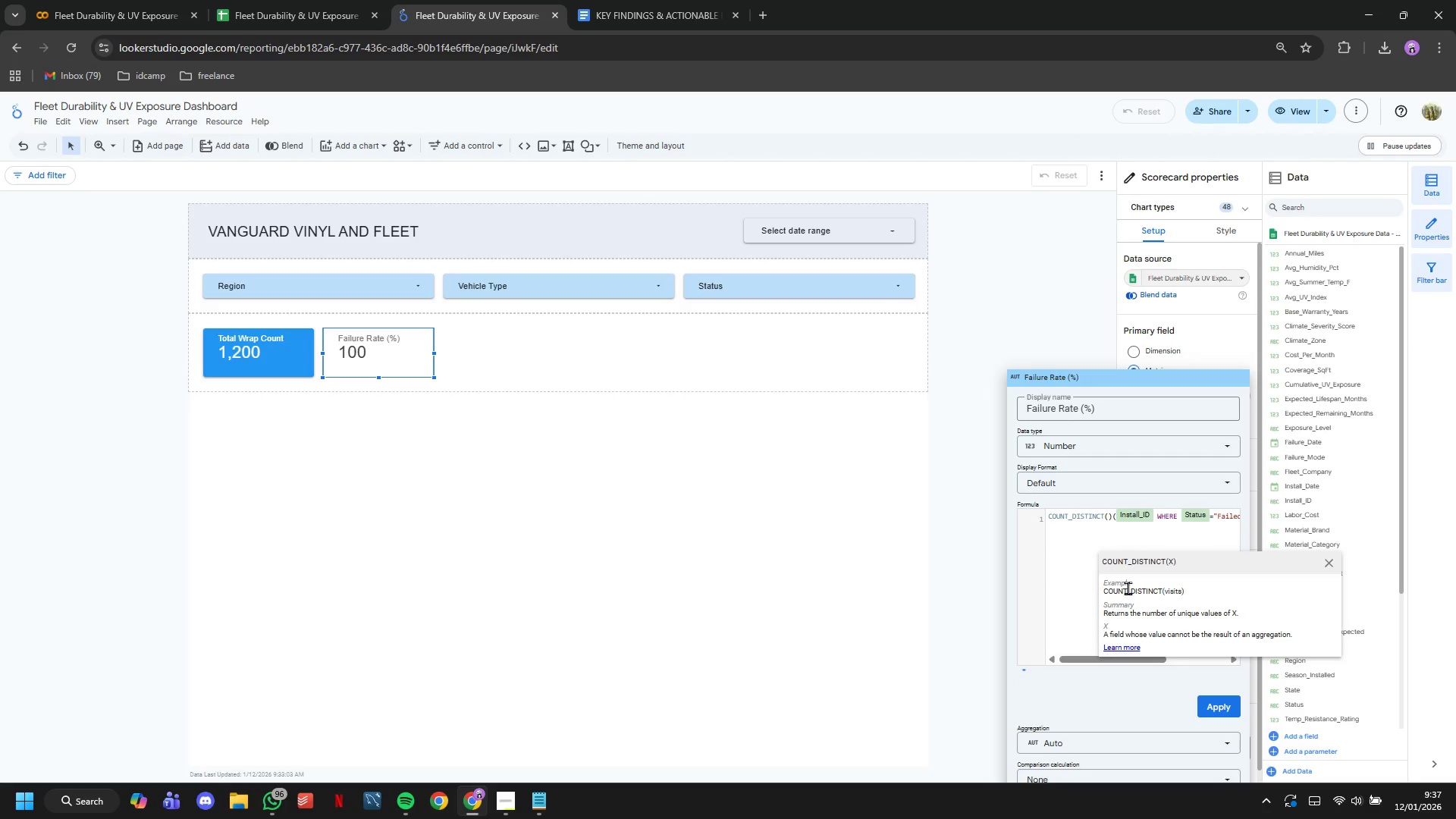 
type(STATUS)
 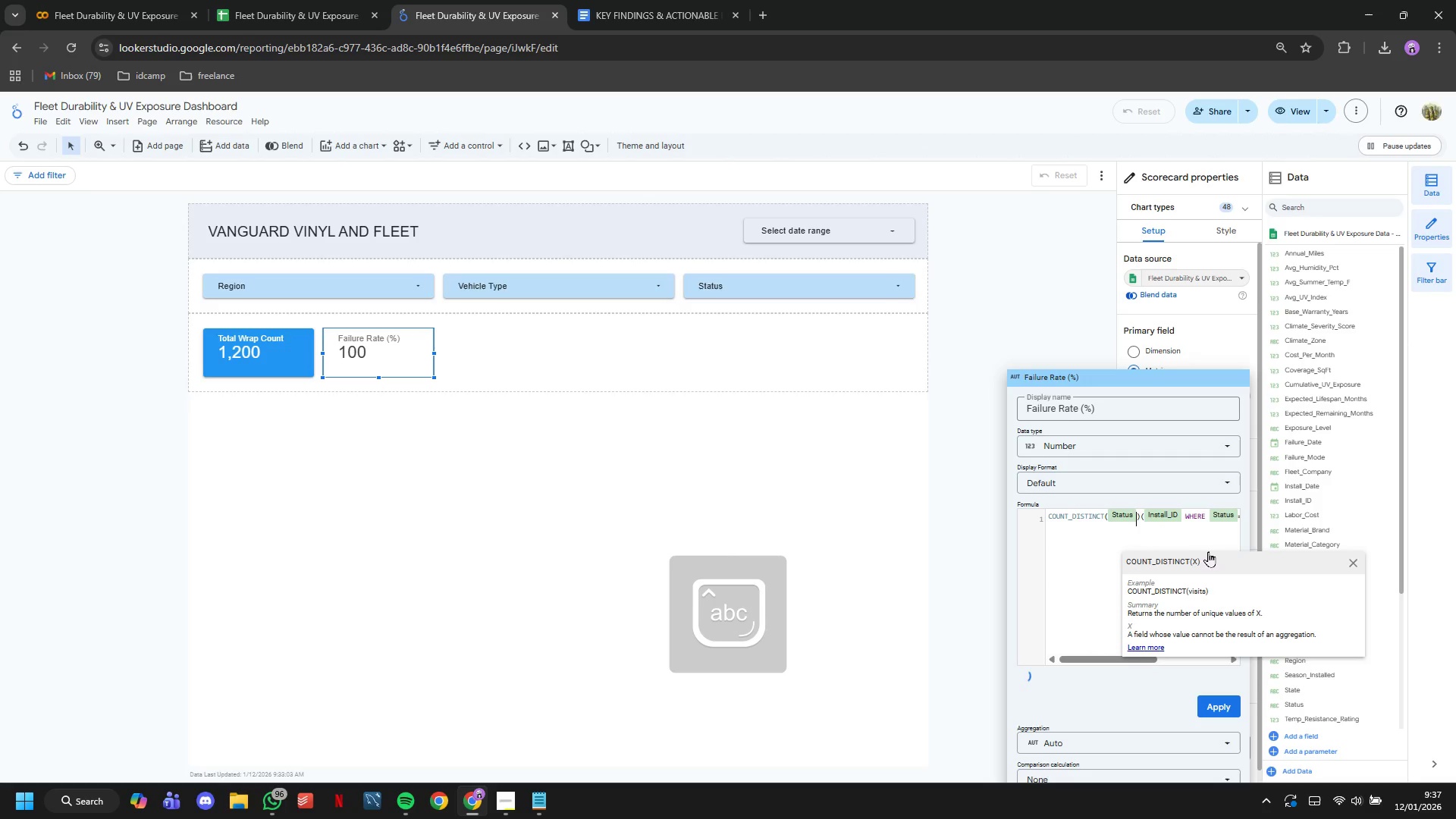 
left_click([1197, 535])
 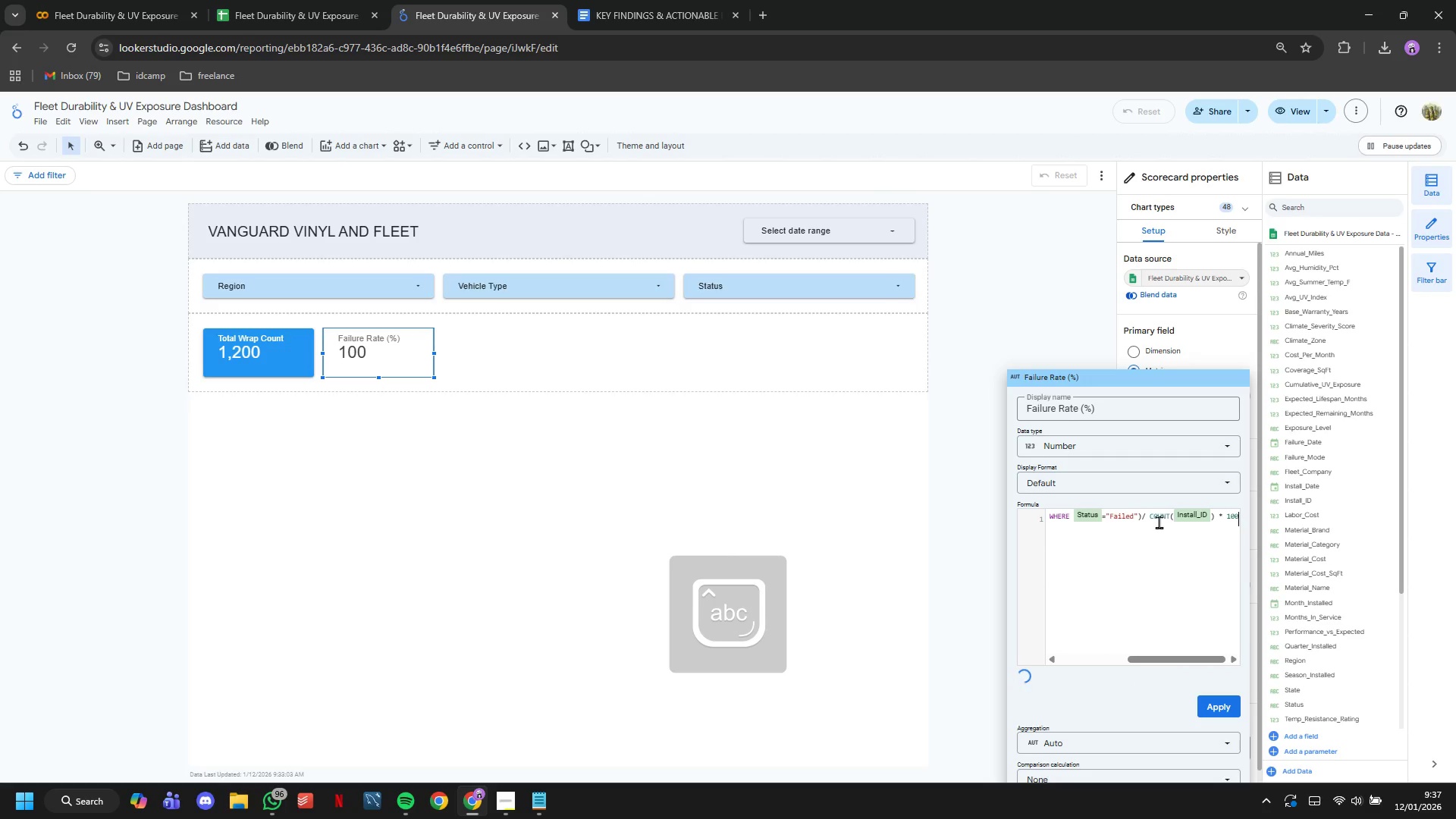 
left_click([1141, 519])
 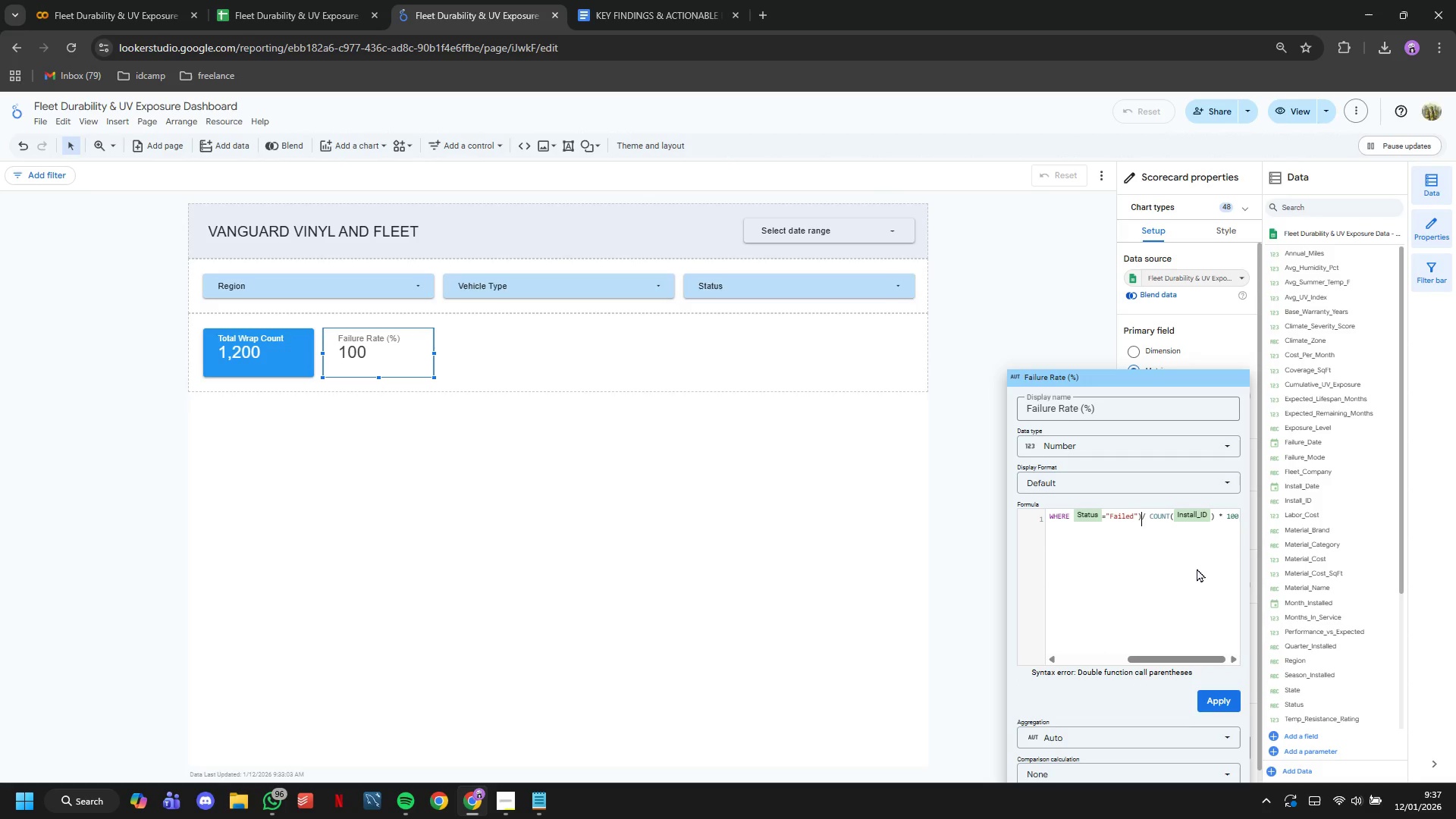 
scroll: coordinate [1197, 568], scroll_direction: none, amount: 0.0
 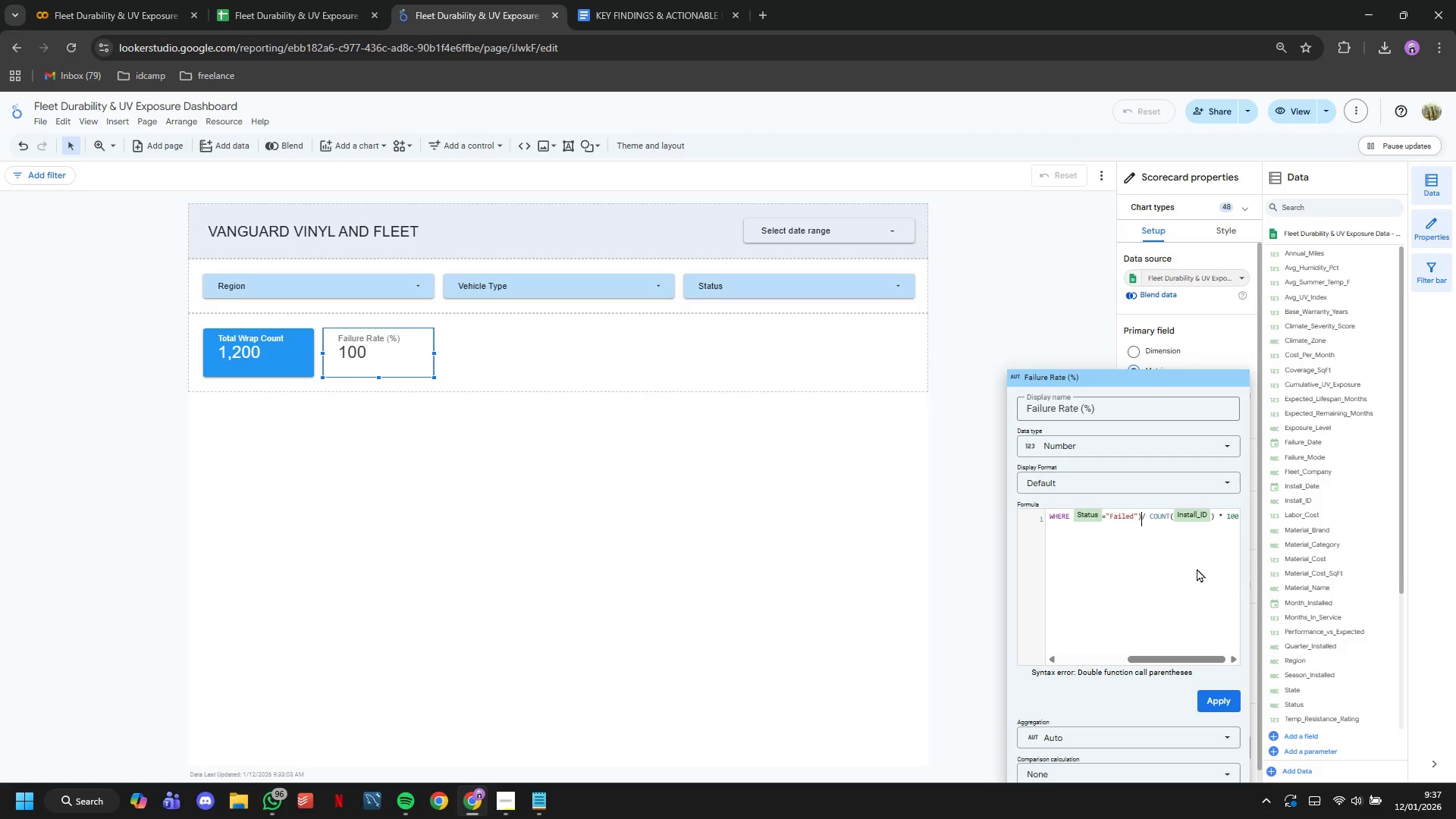 
hold_key(key=ArrowLeft, duration=0.88)
 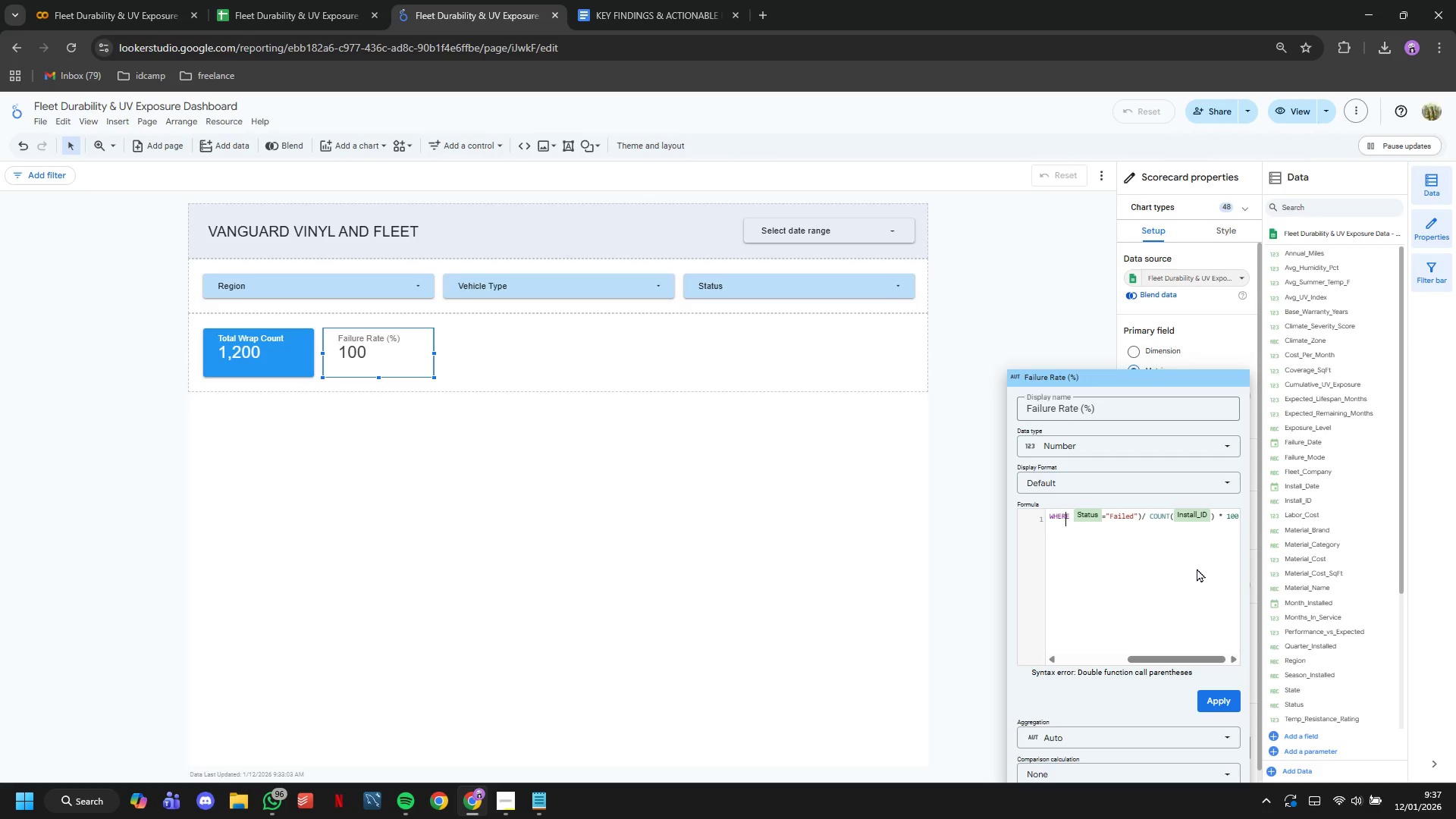 
key(ArrowLeft)
 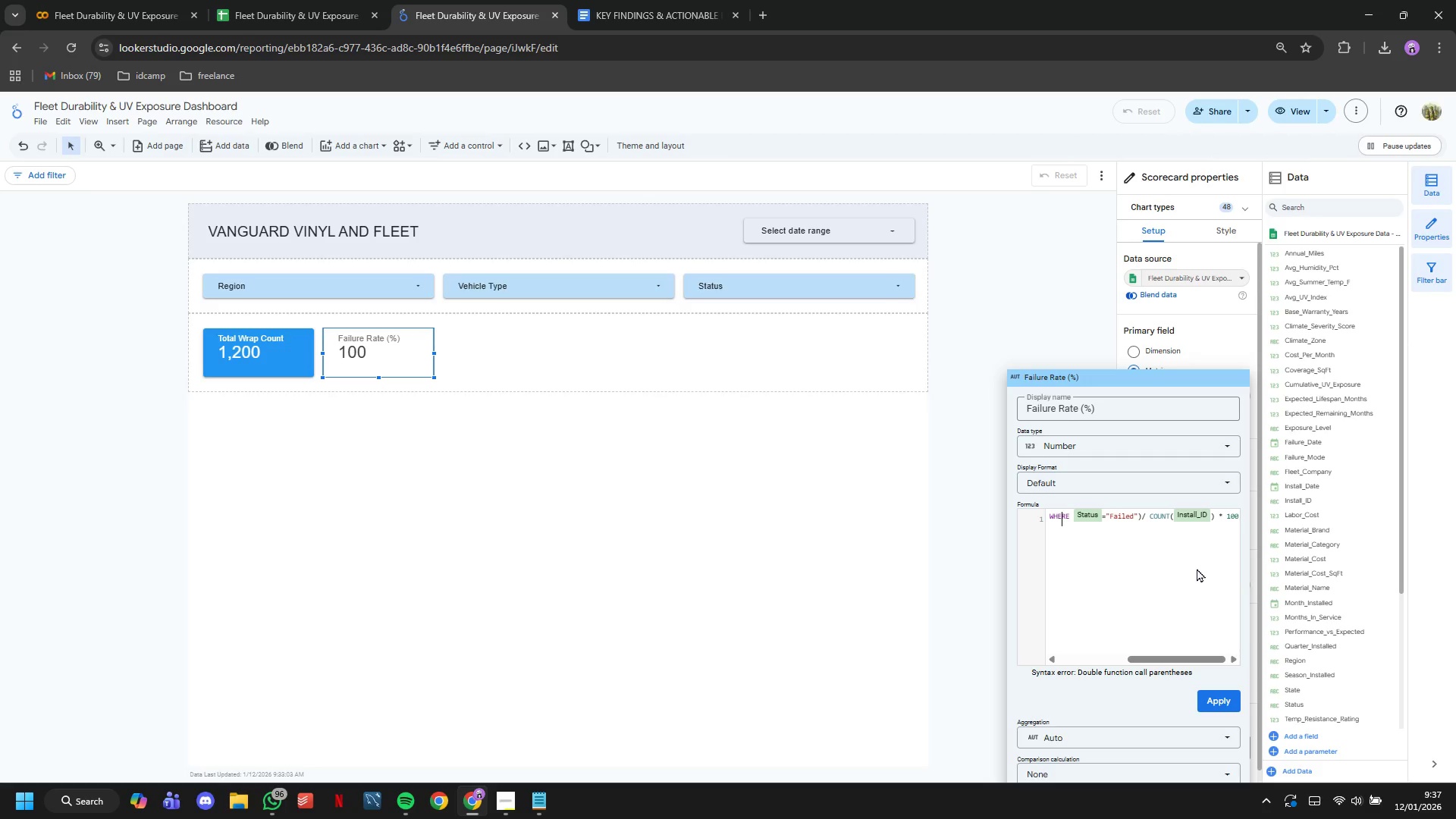 
key(ArrowRight)
 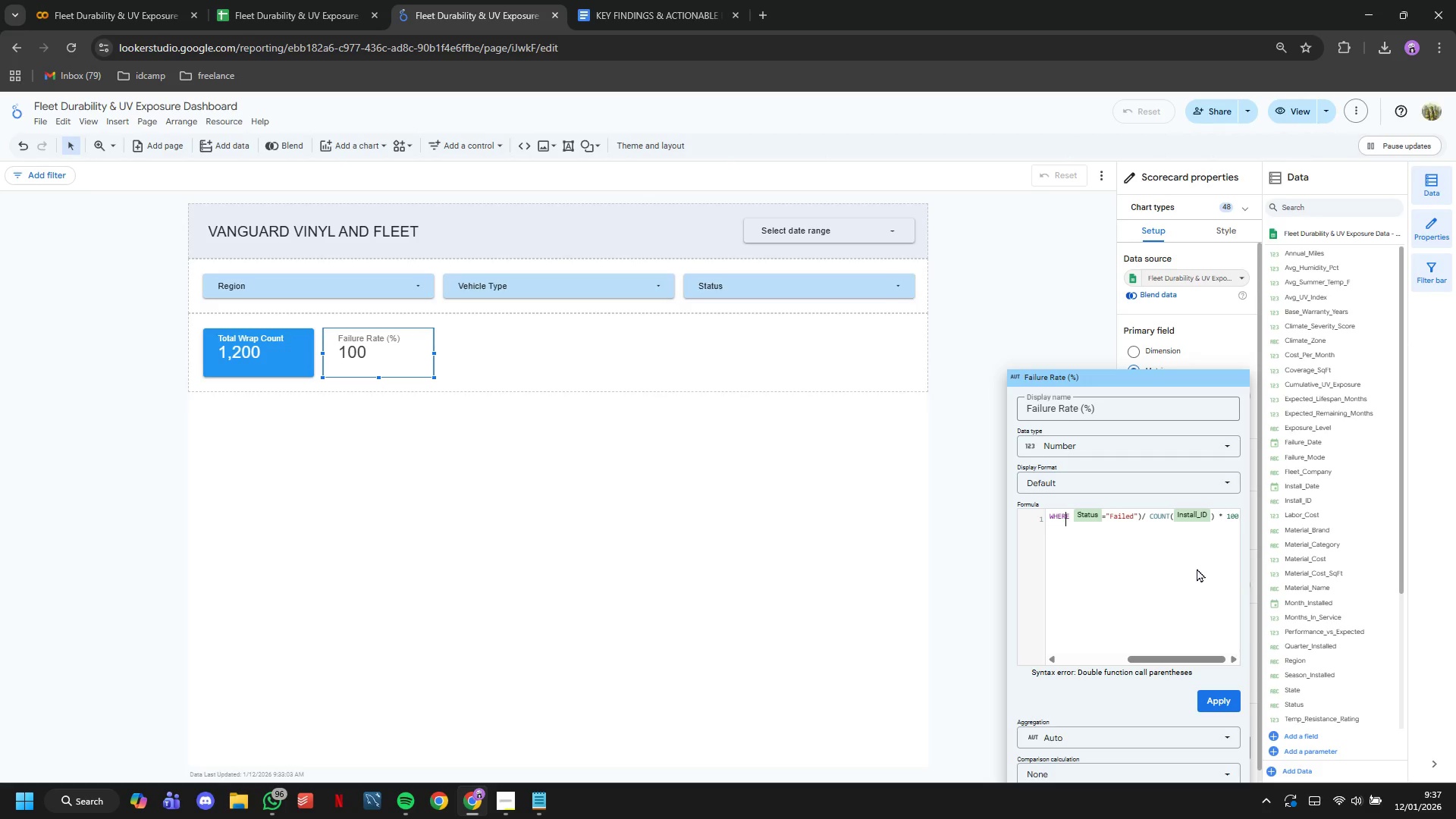 
key(ArrowRight)
 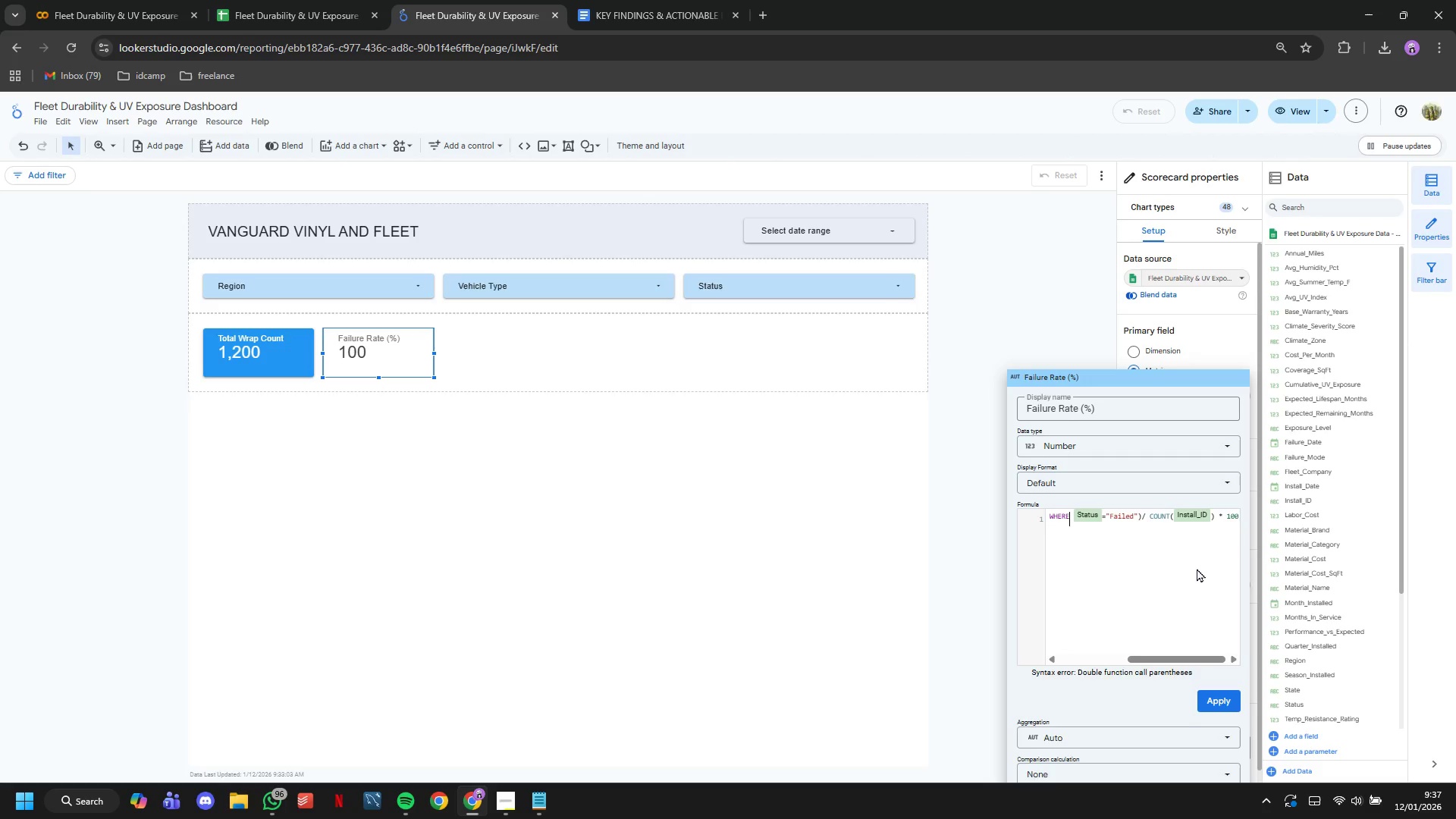 
key(Backslash)
 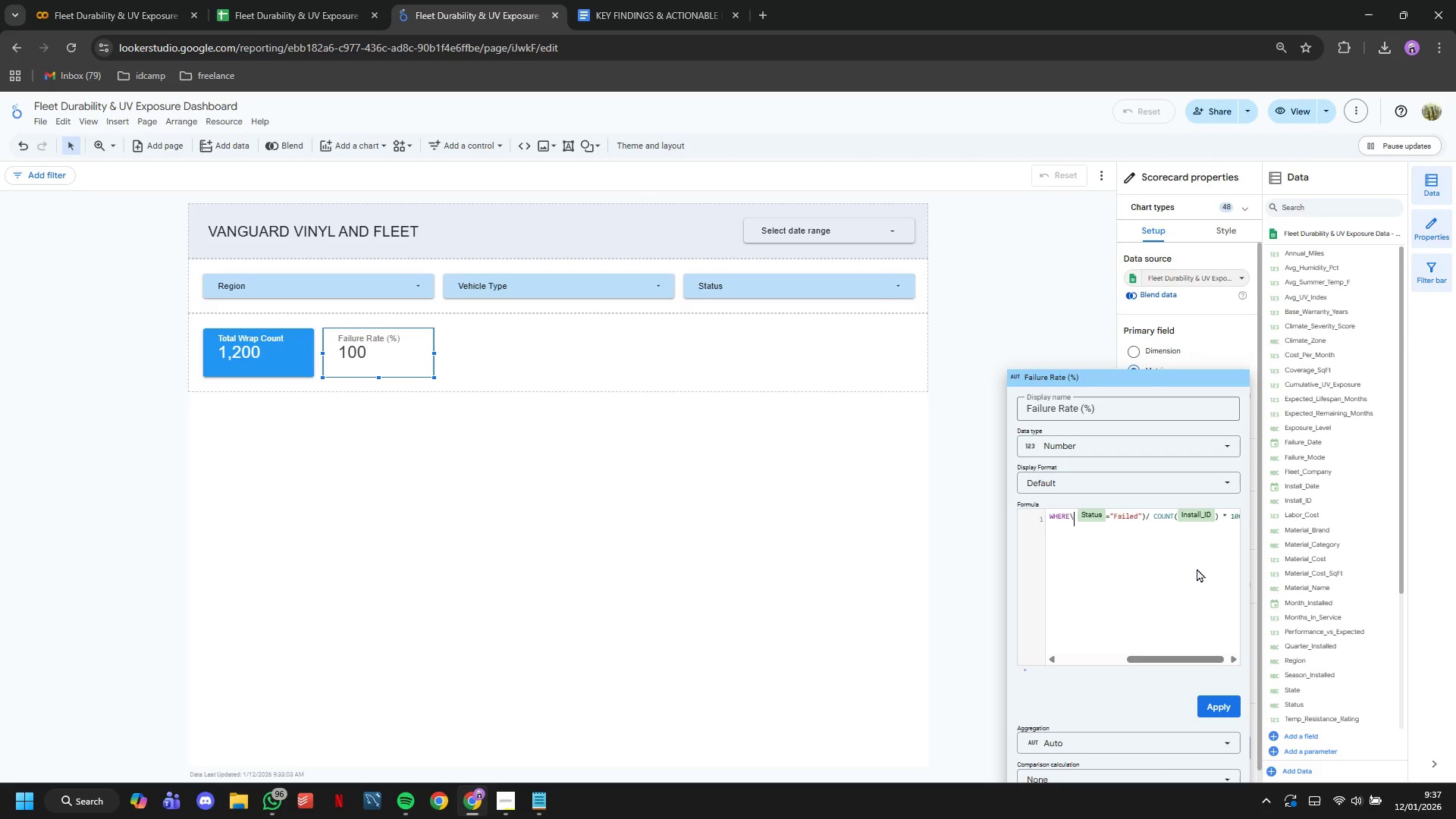 
key(Backslash)
 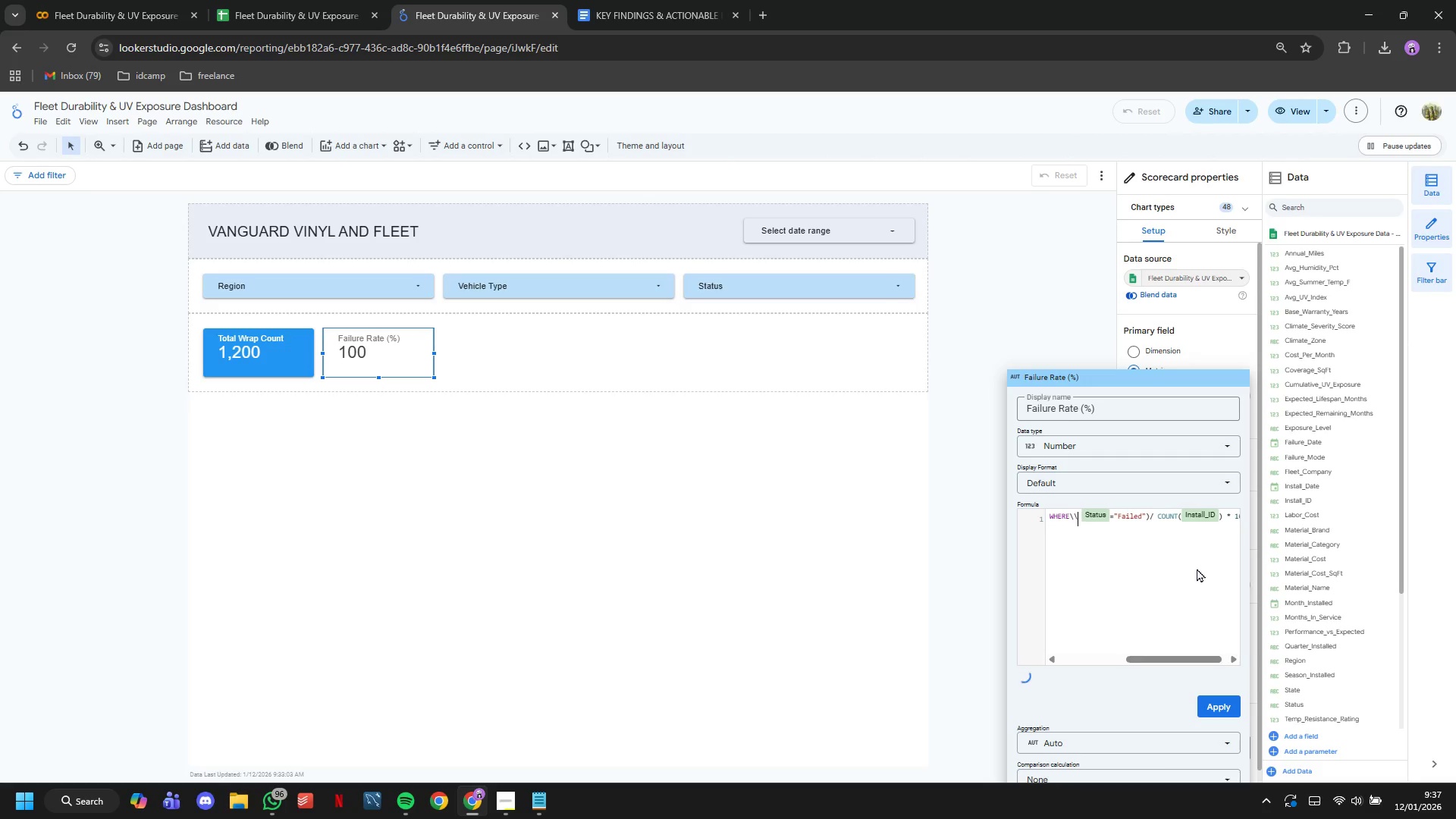 
key(Backslash)
 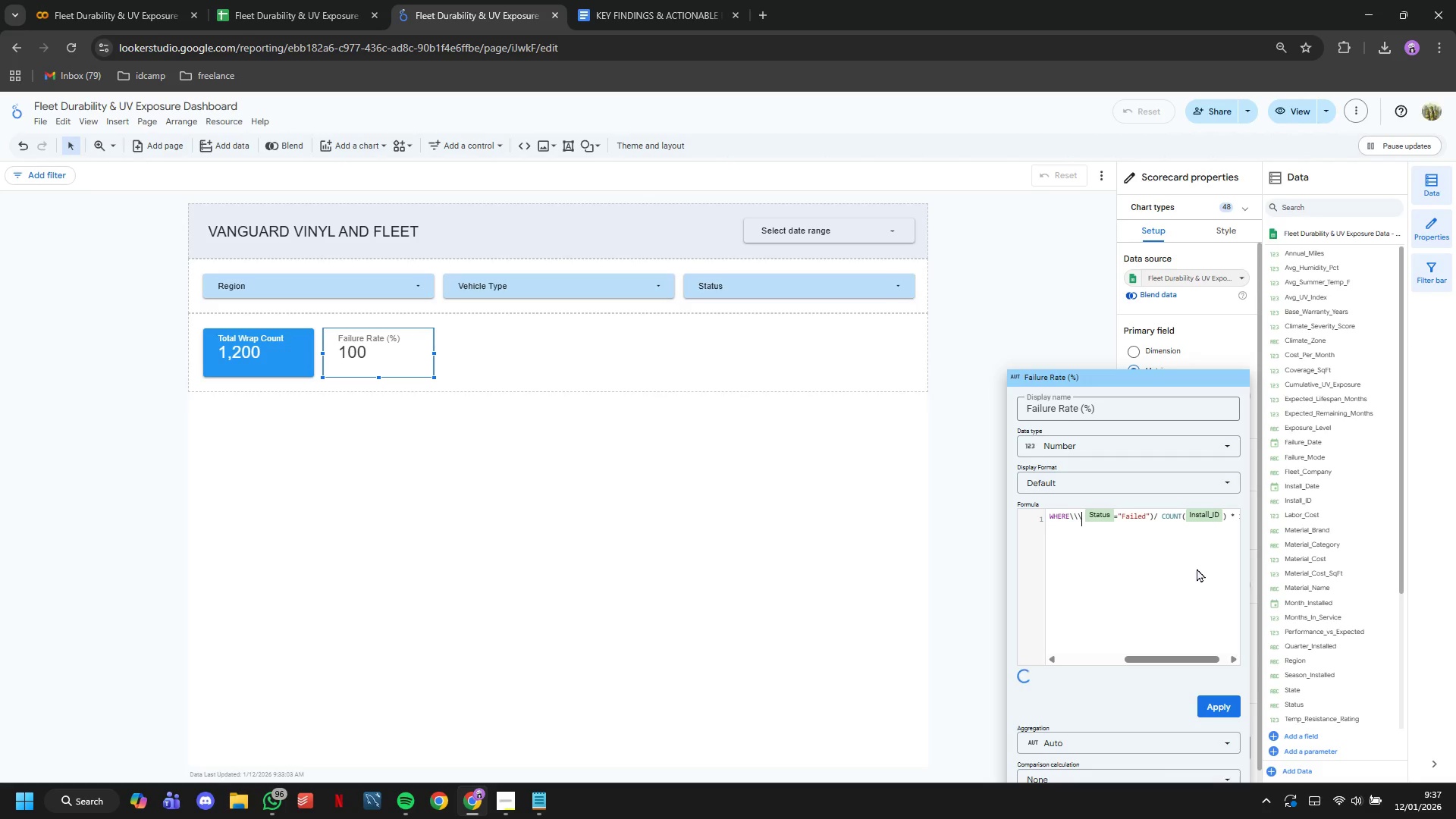 
key(Backspace)
 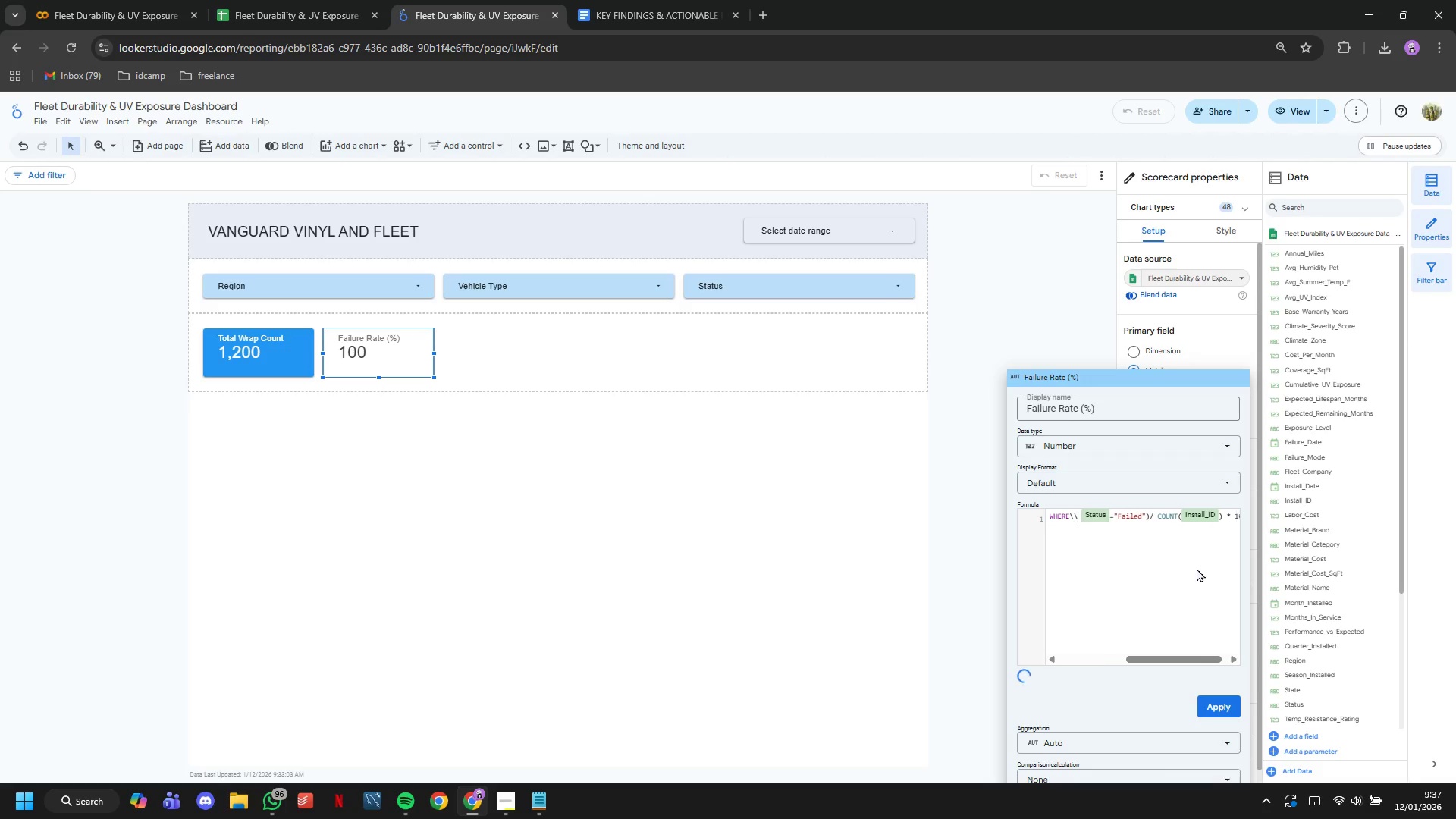 
key(Backspace)
 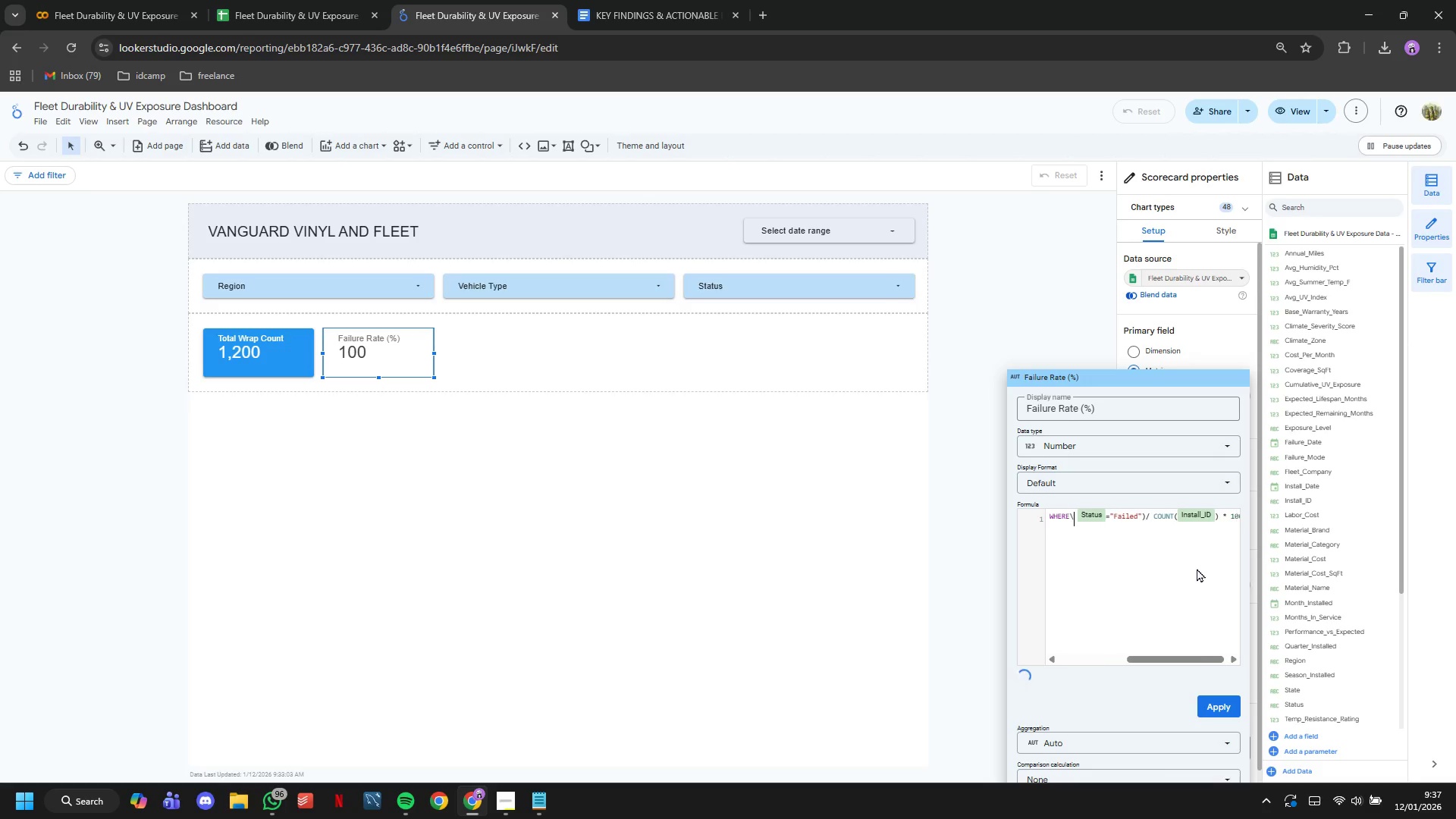 
key(Backspace)
 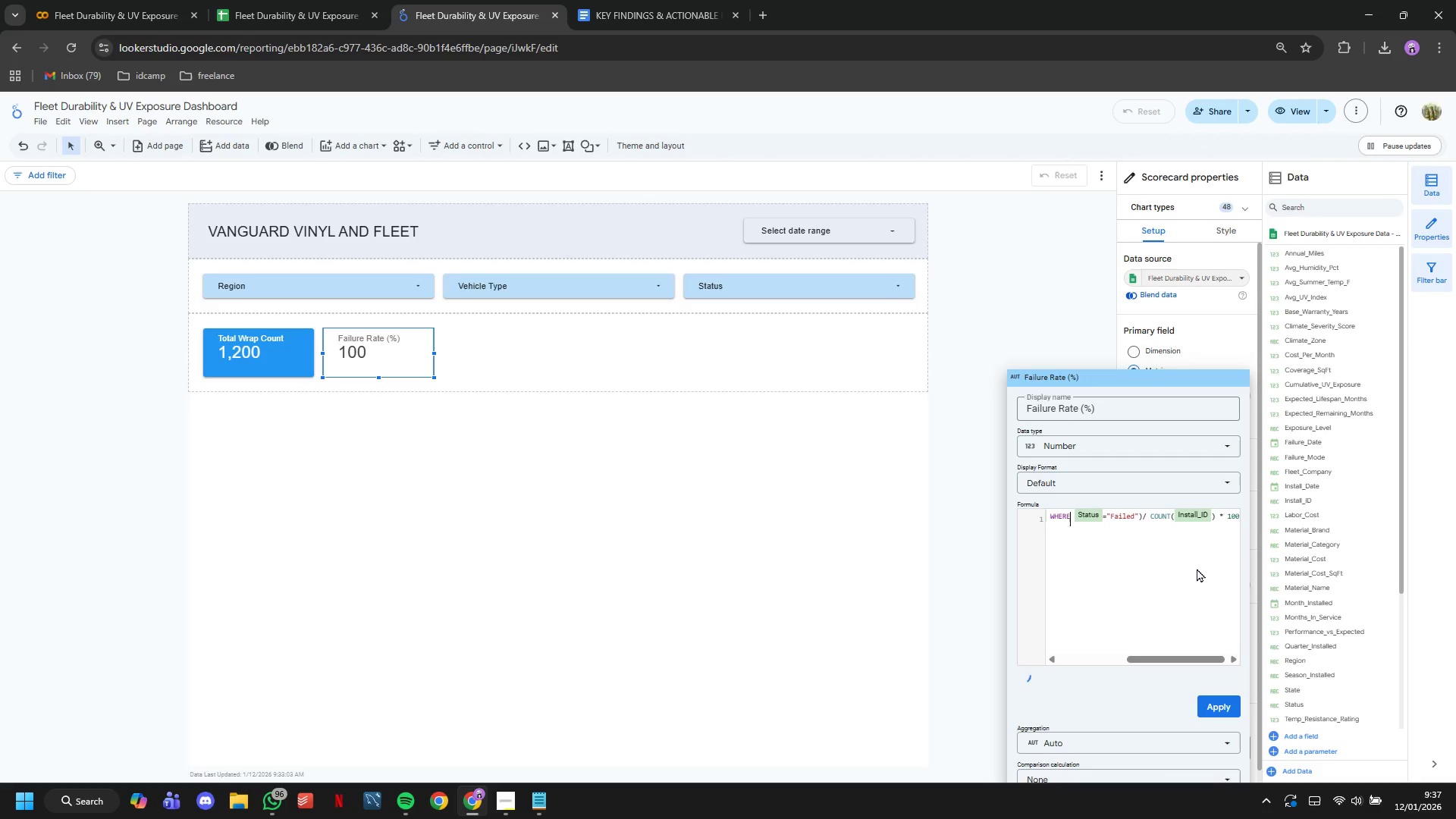 
key(Backspace)
 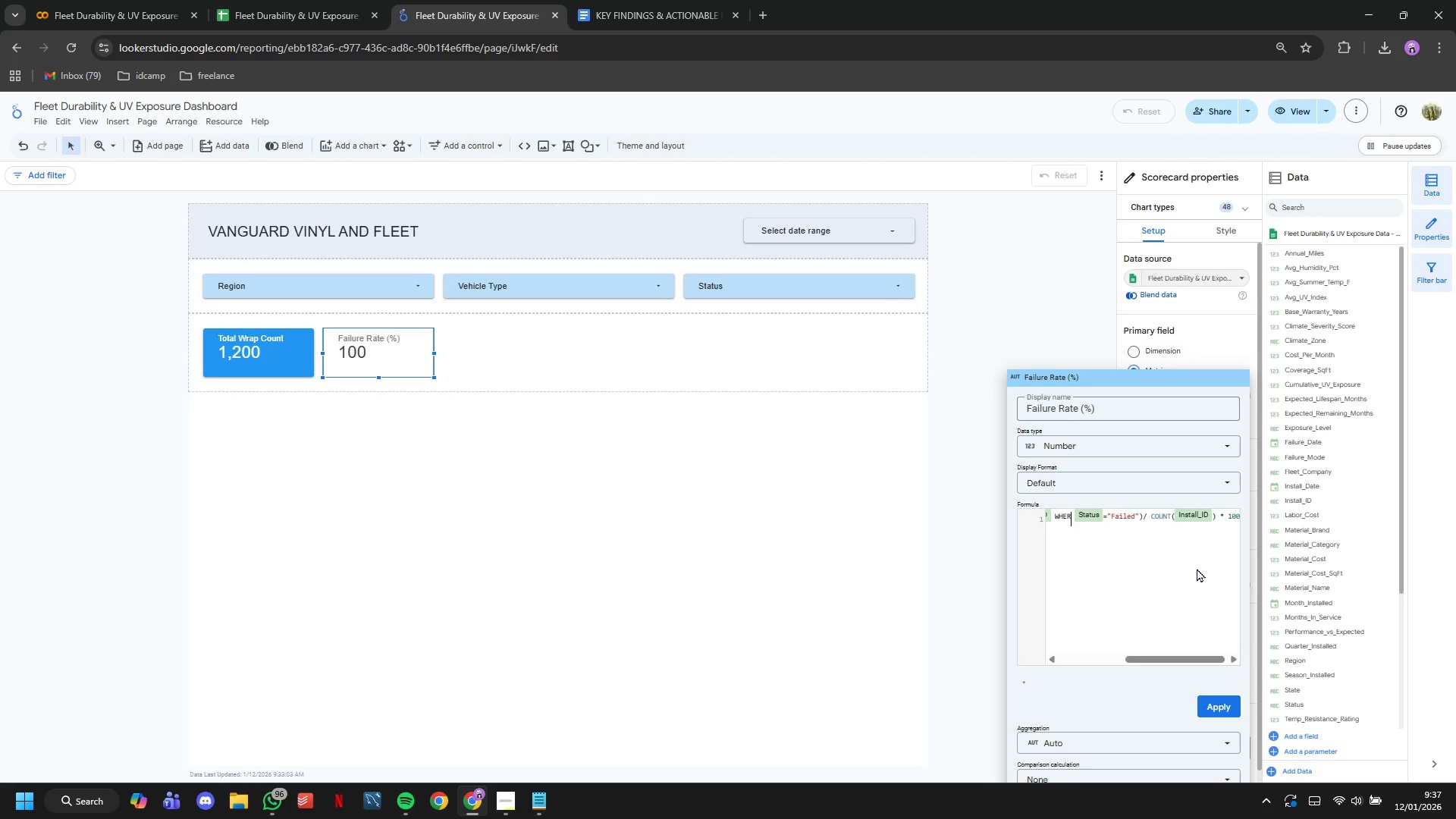 
key(Backspace)
 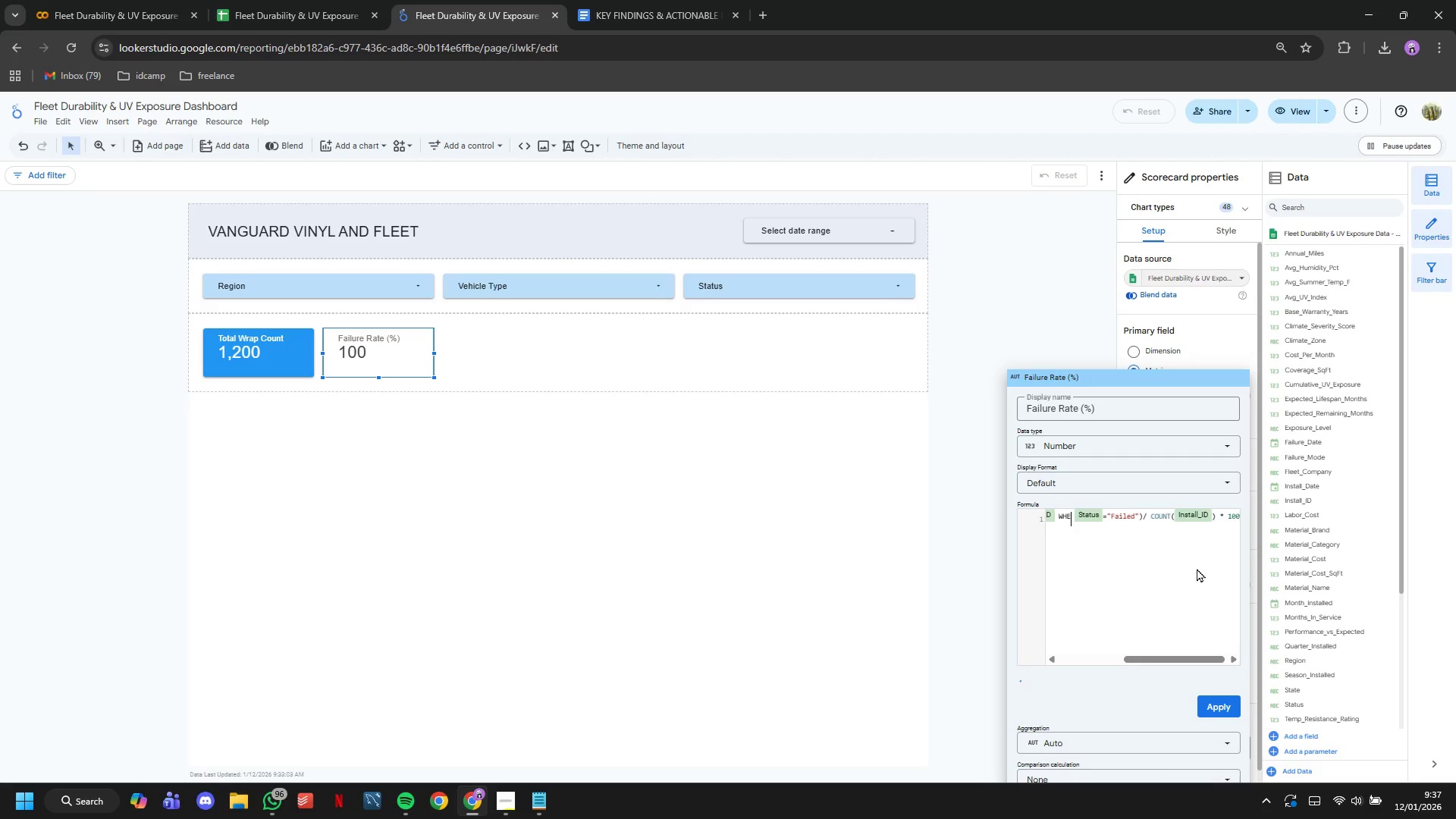 
key(Backspace)
 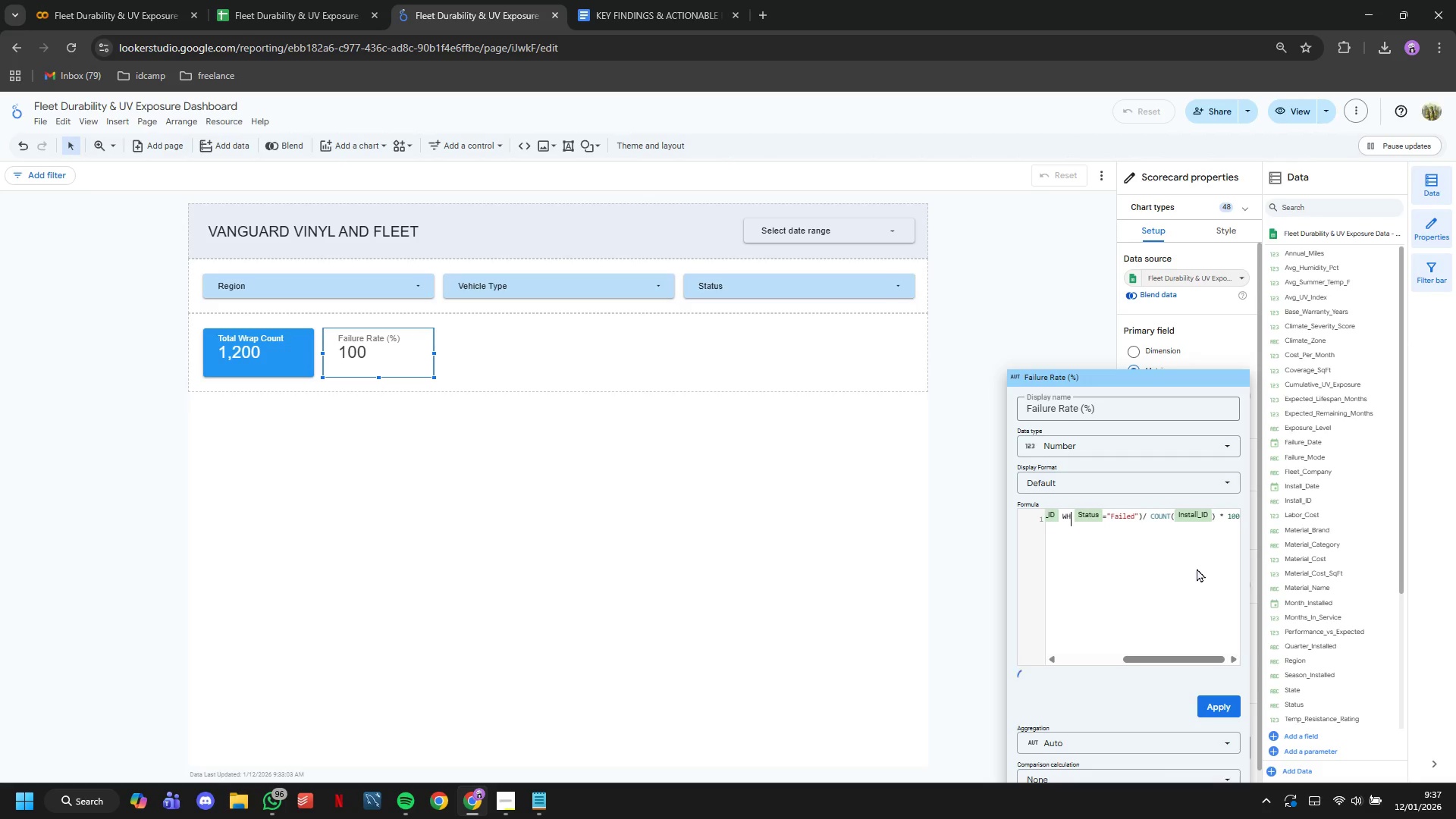 
key(Backspace)
 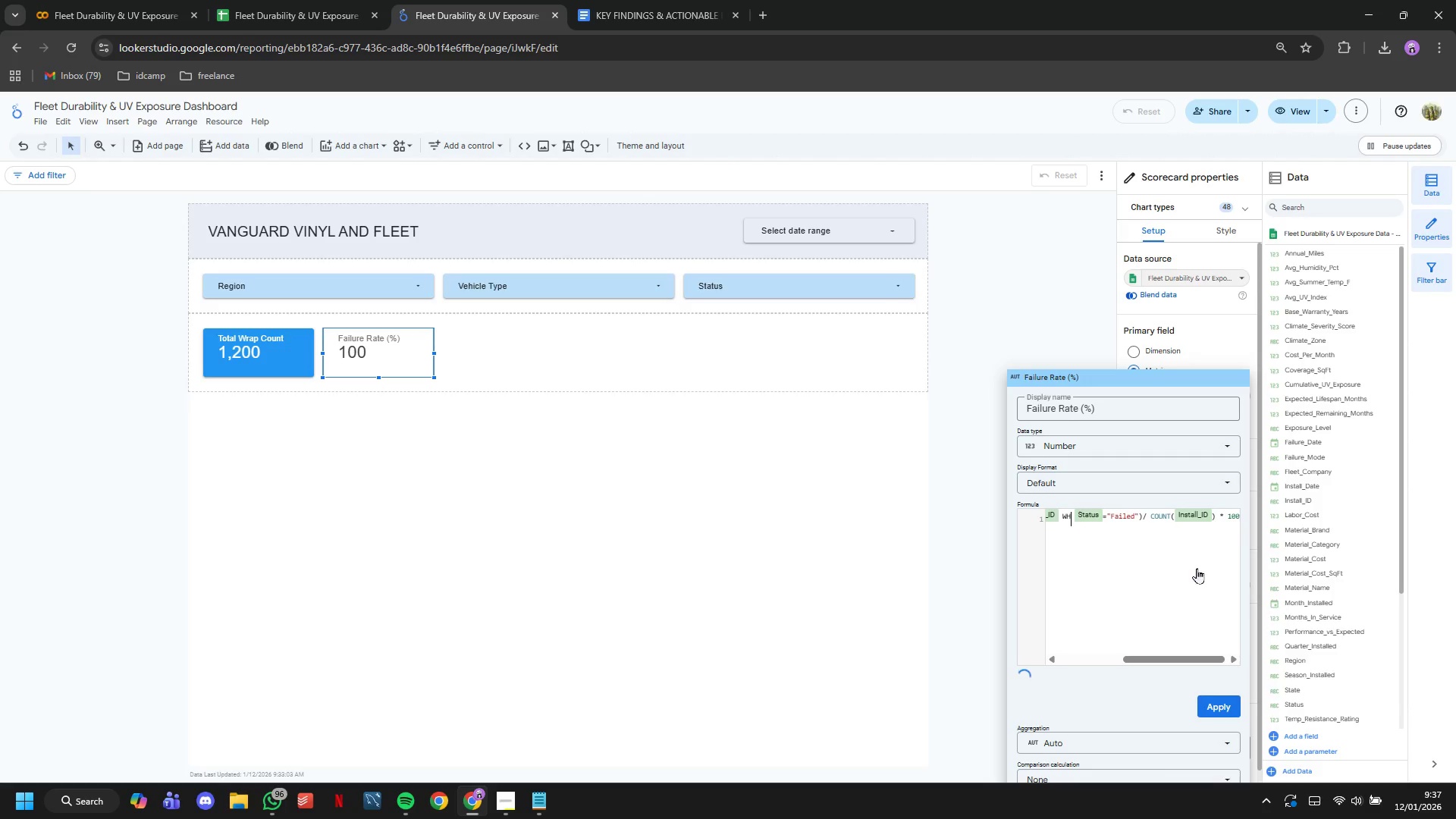 
key(Backspace)
 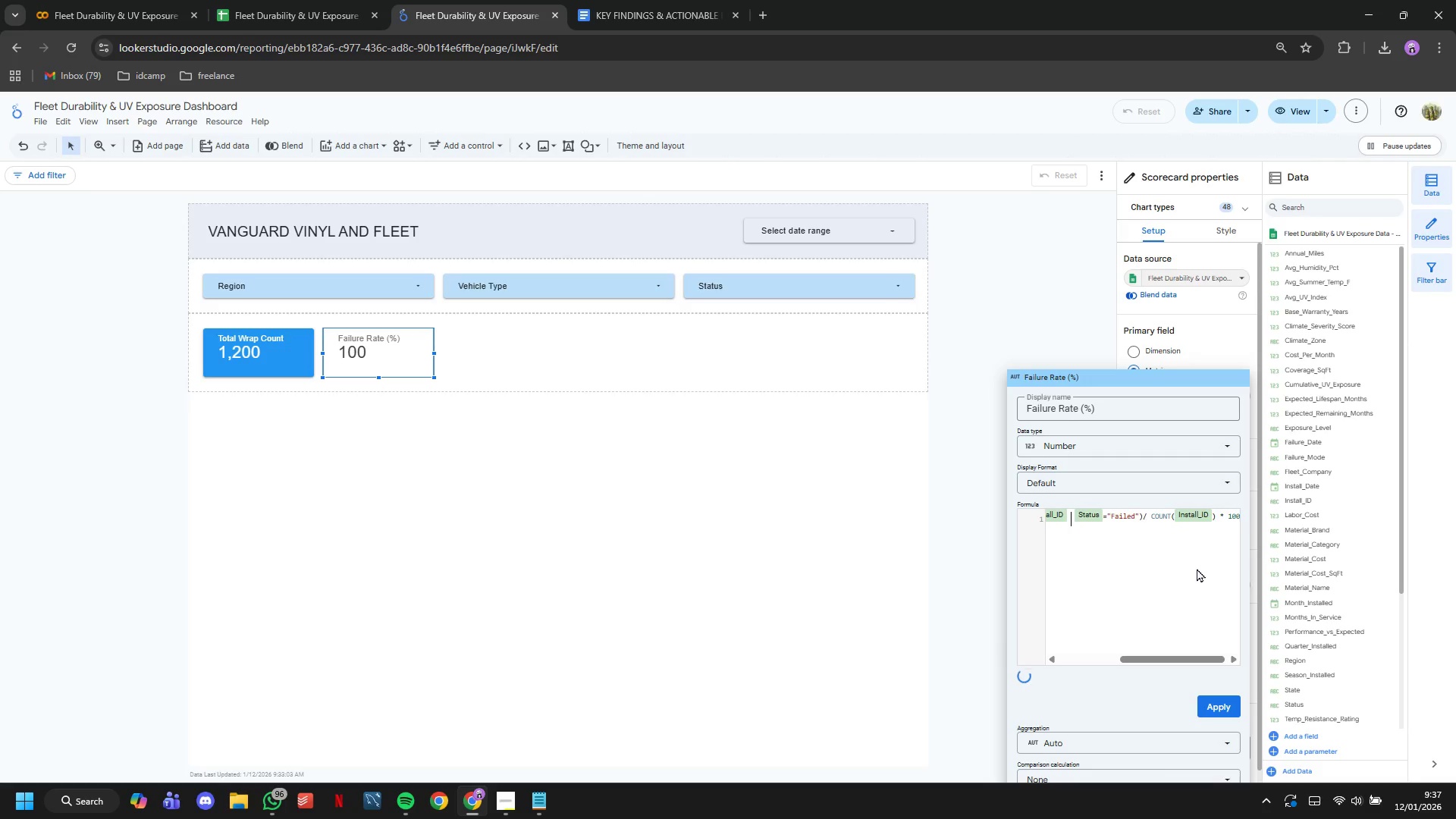 
key(Backspace)
 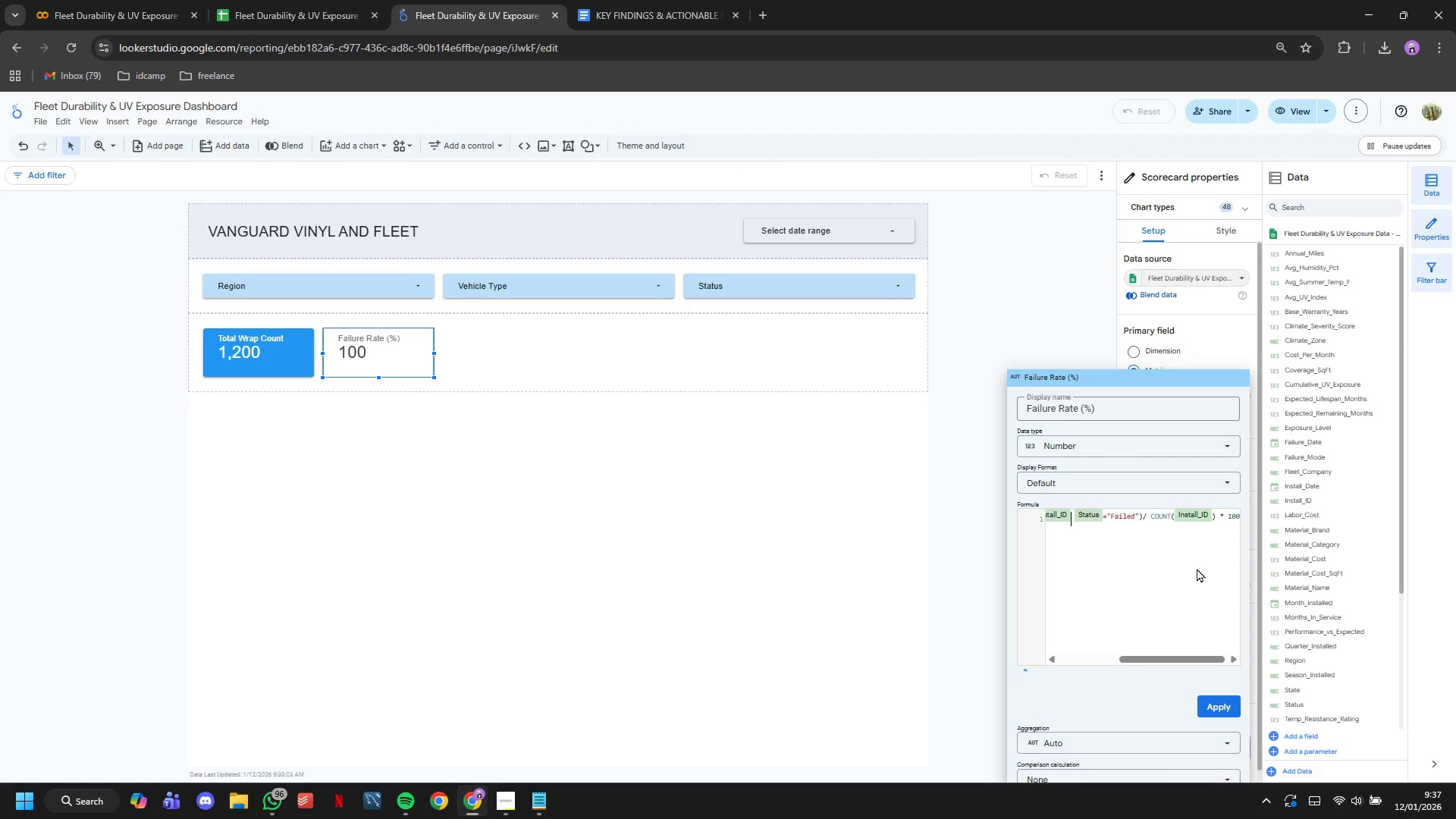 
key(Backspace)
 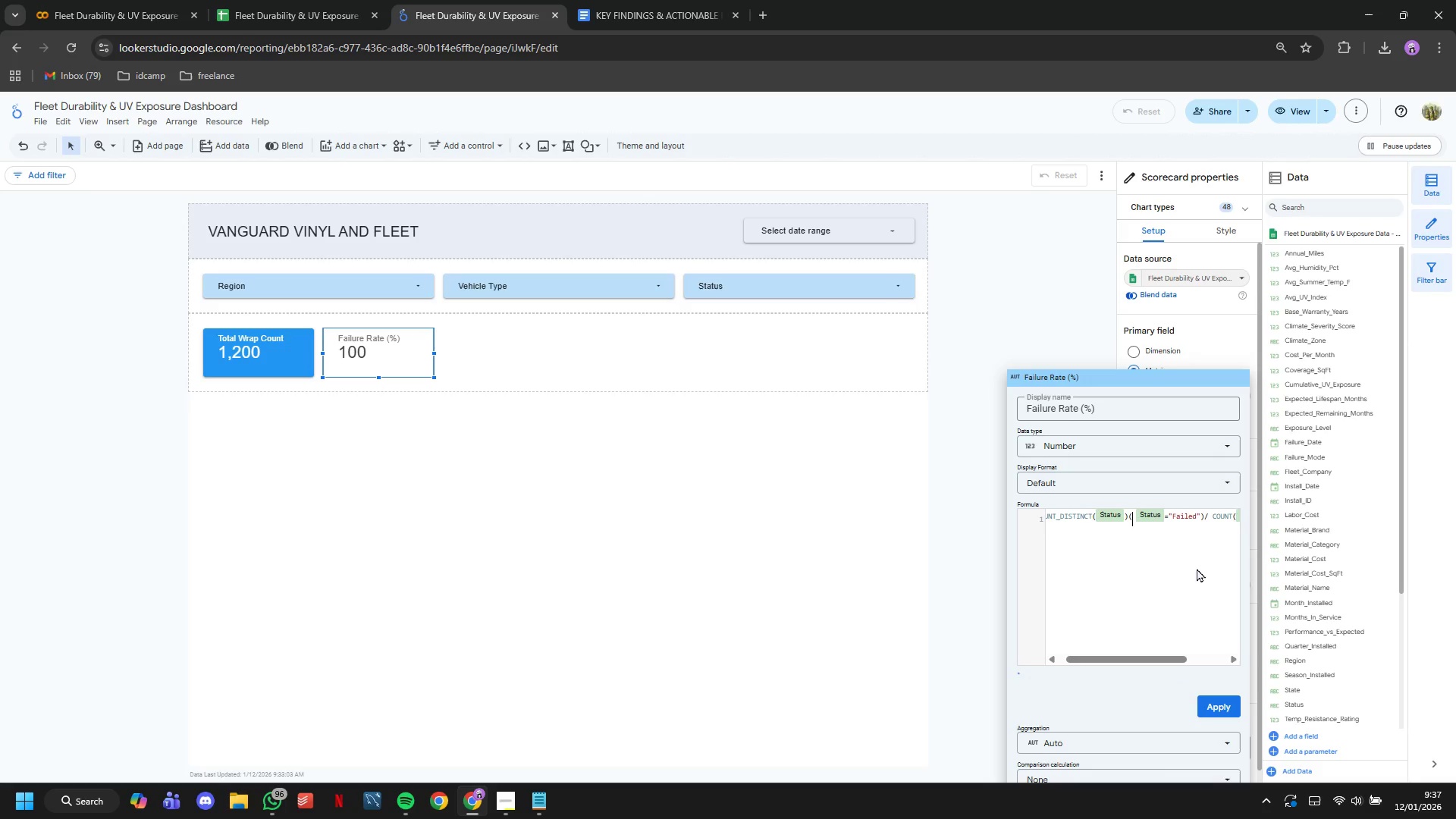 
key(ArrowLeft)
 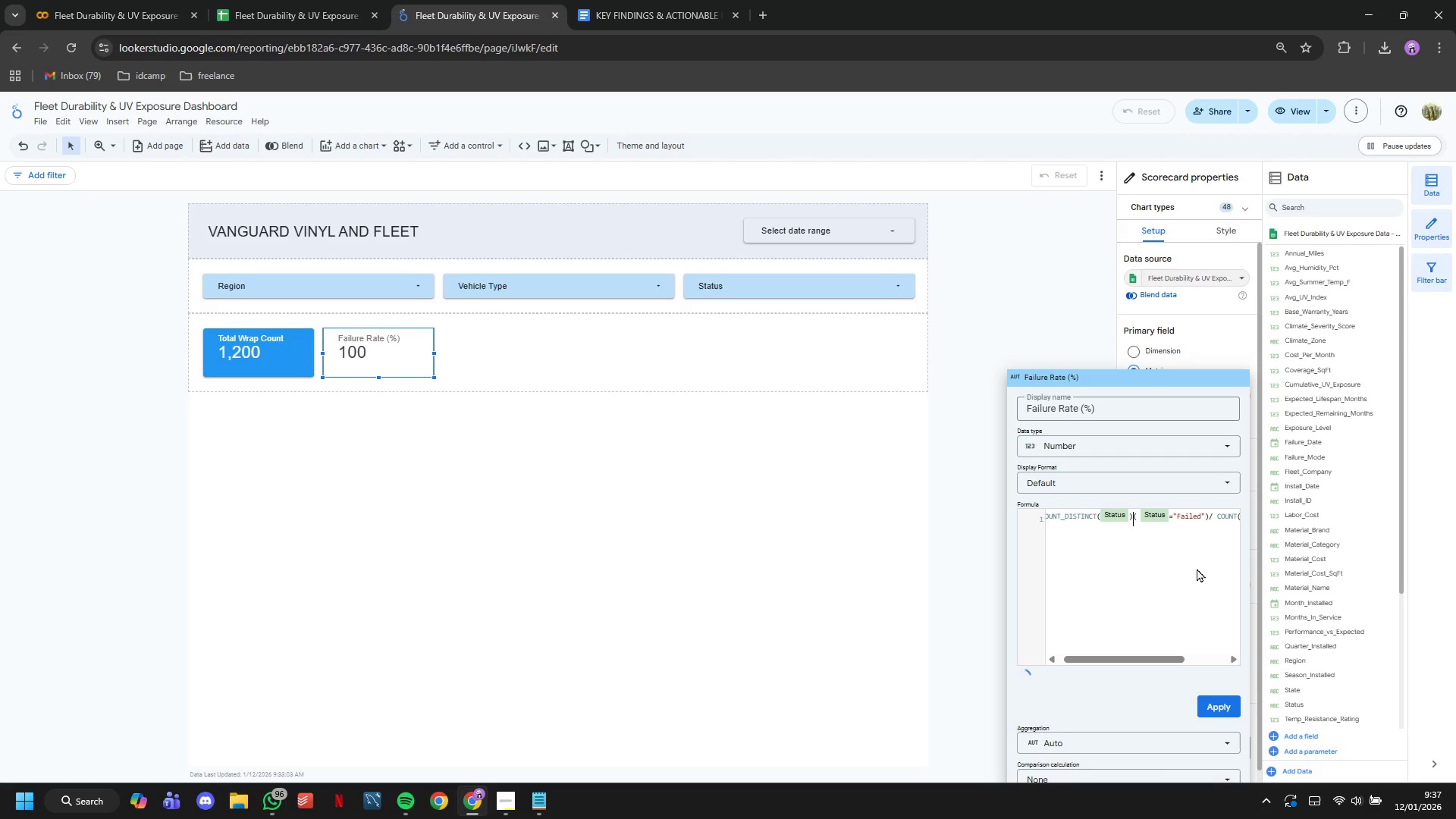 
key(Backspace)
 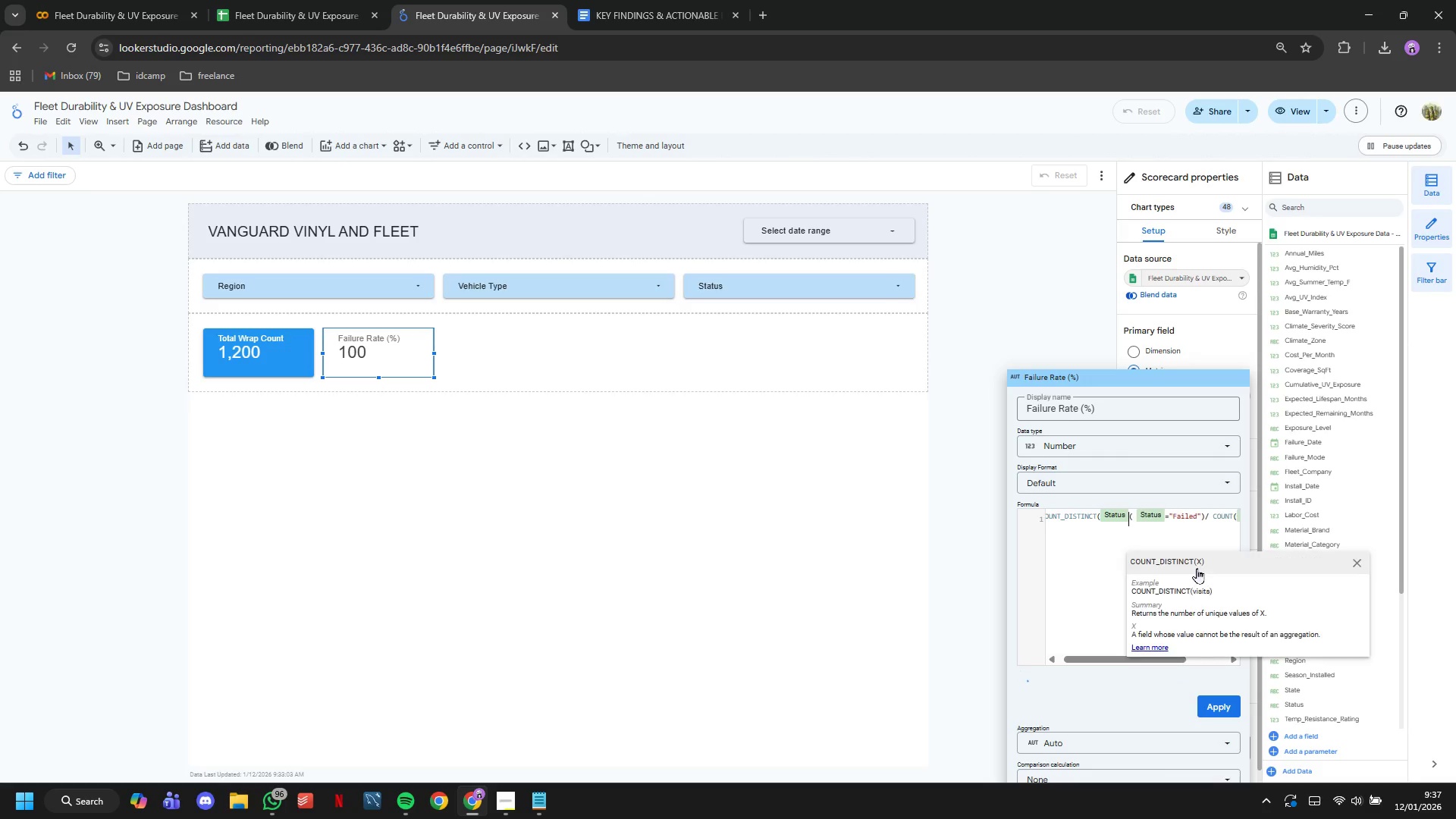 
key(Backspace)
 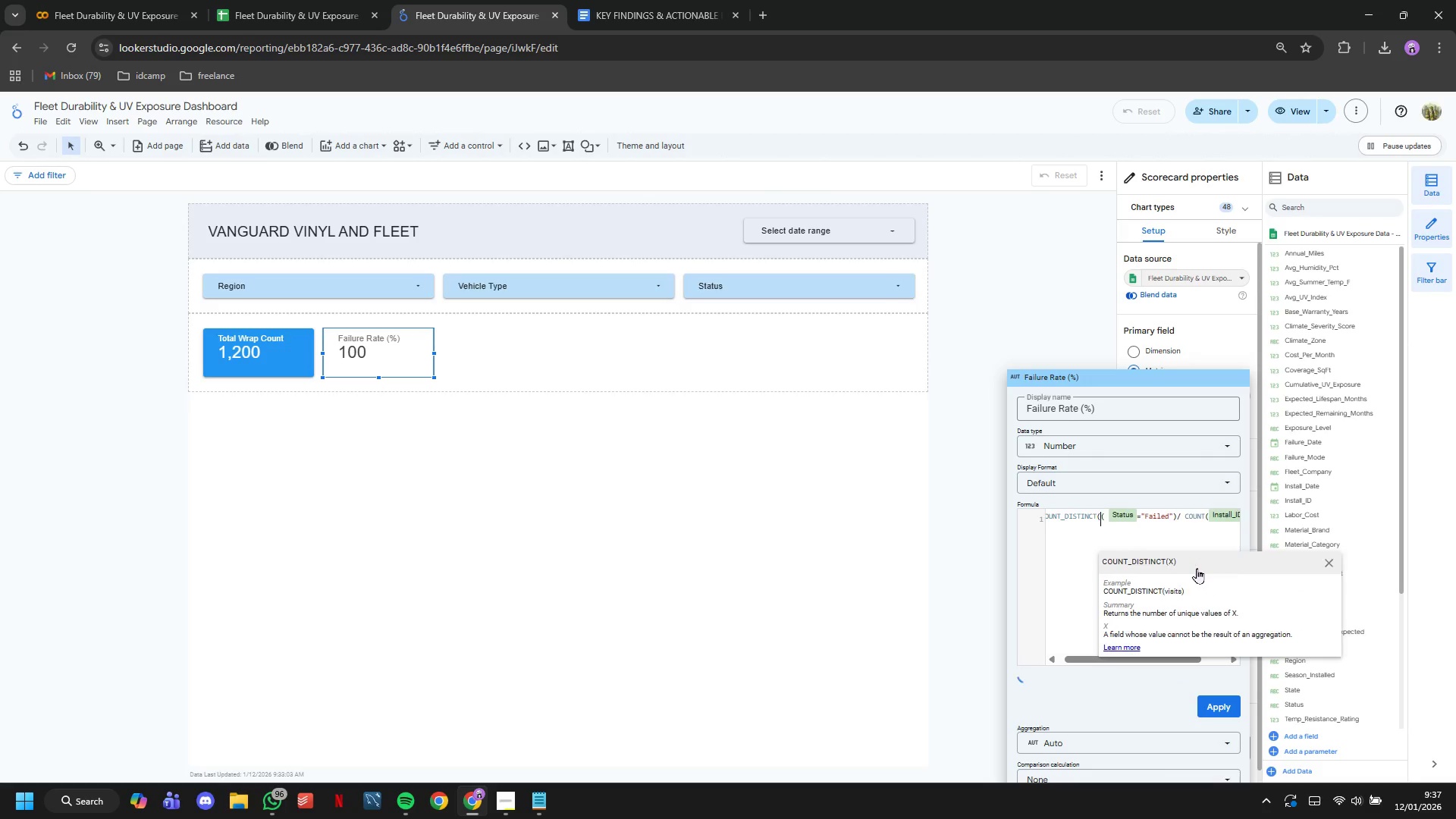 
key(Backspace)
 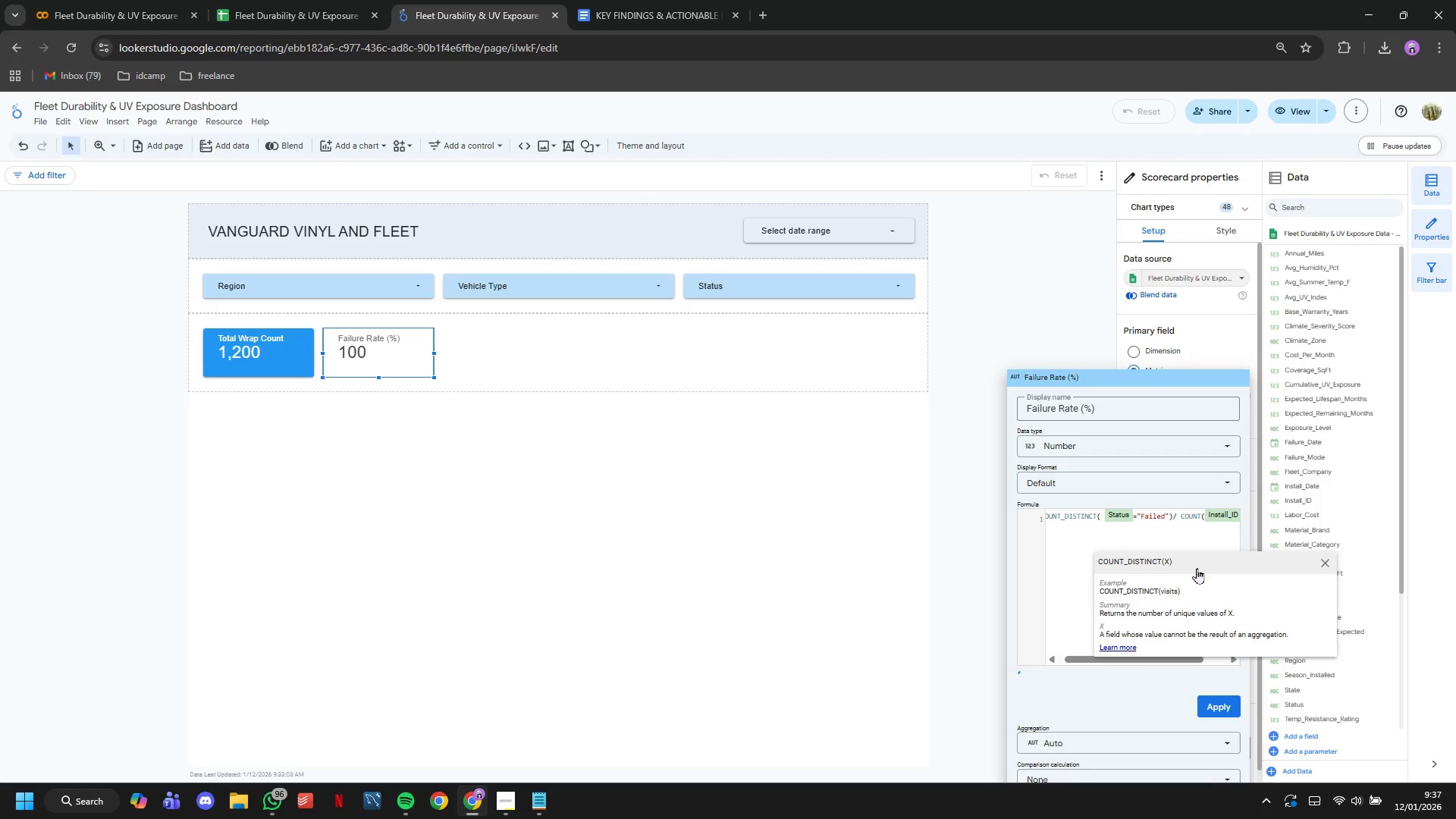 
key(ArrowRight)
 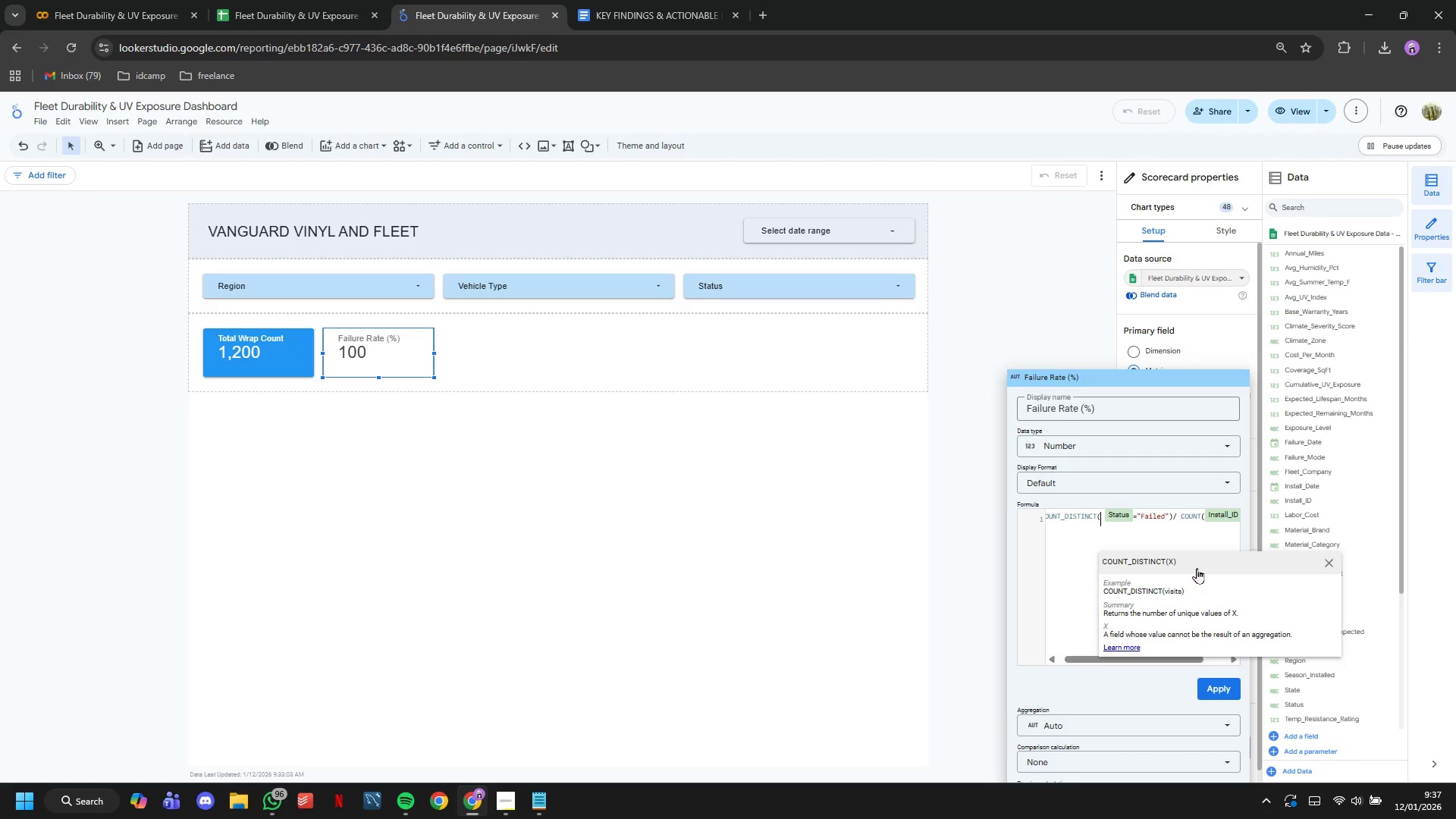 
left_click([1239, 689])
 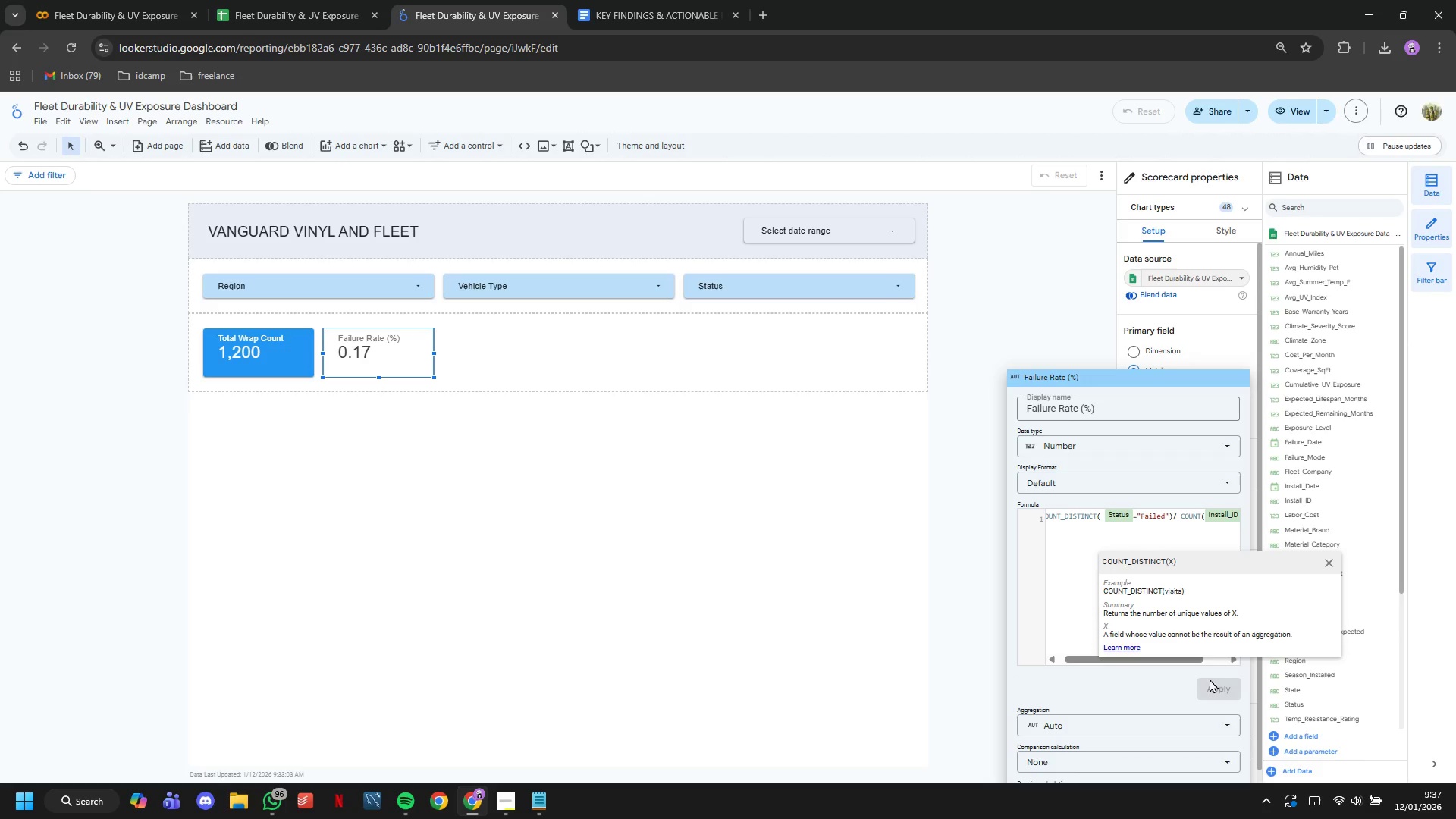 
left_click([1175, 451])
 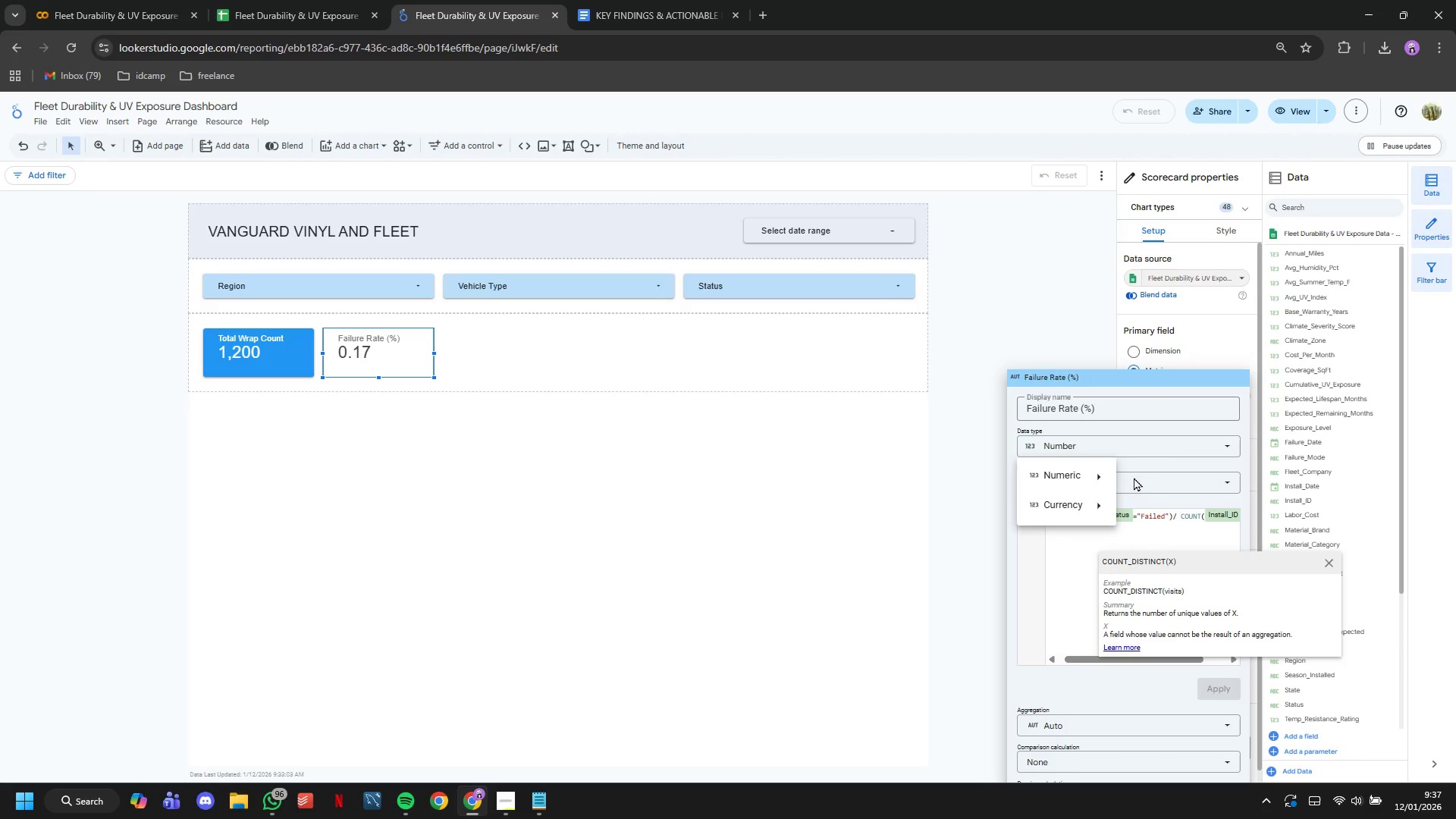 
mouse_move([1125, 479])
 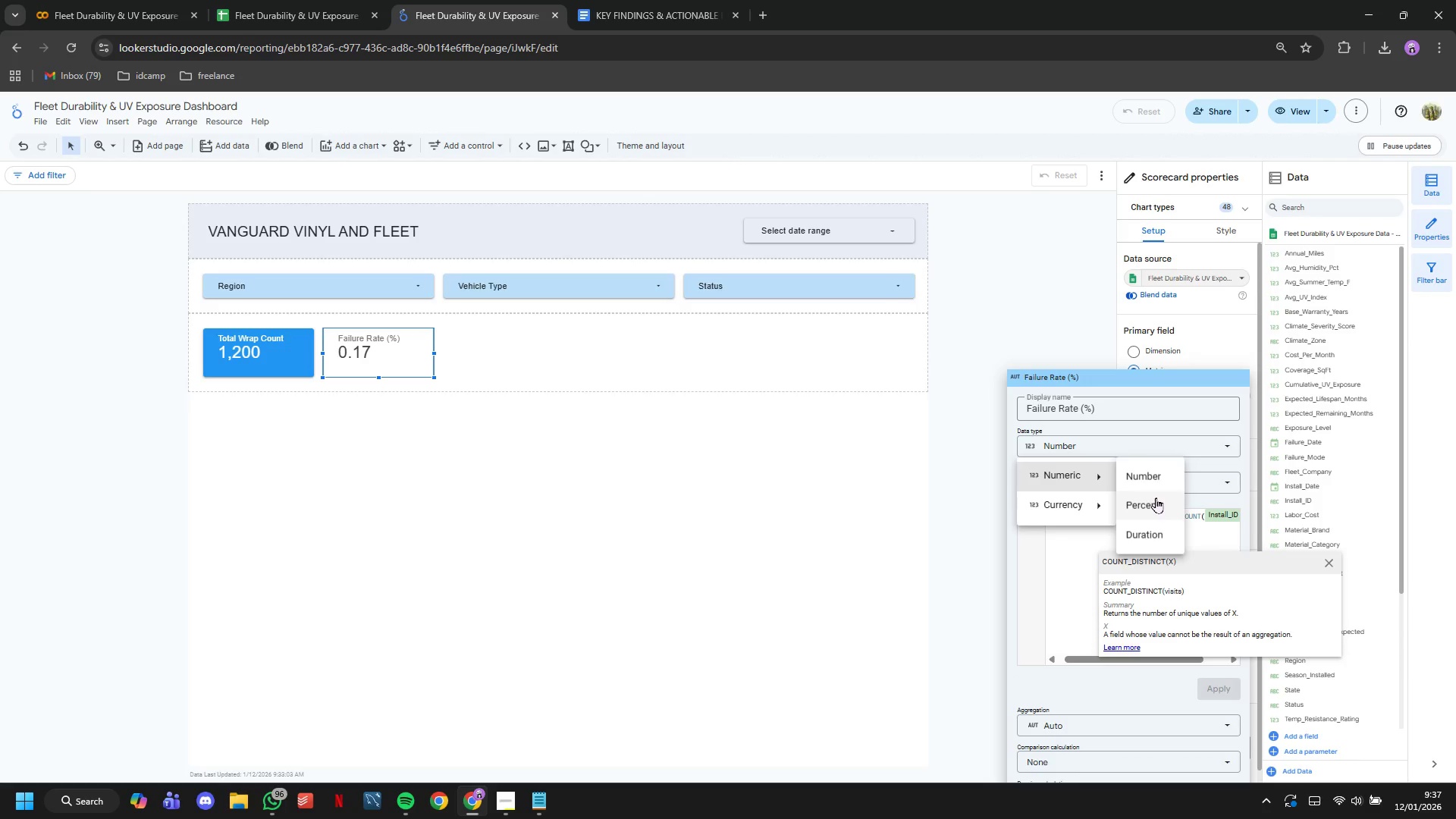 
left_click([1156, 497])
 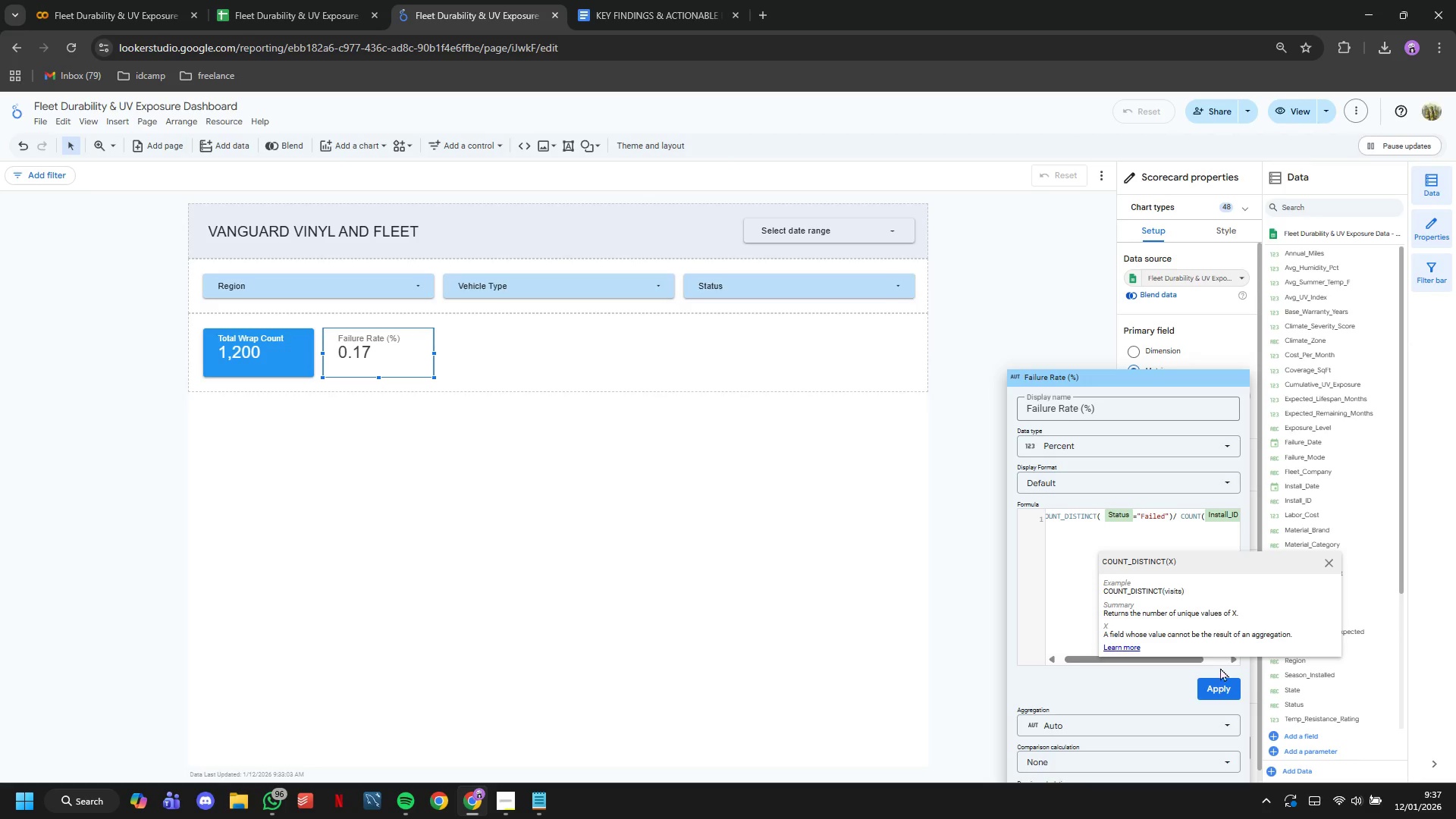 
left_click([1210, 701])
 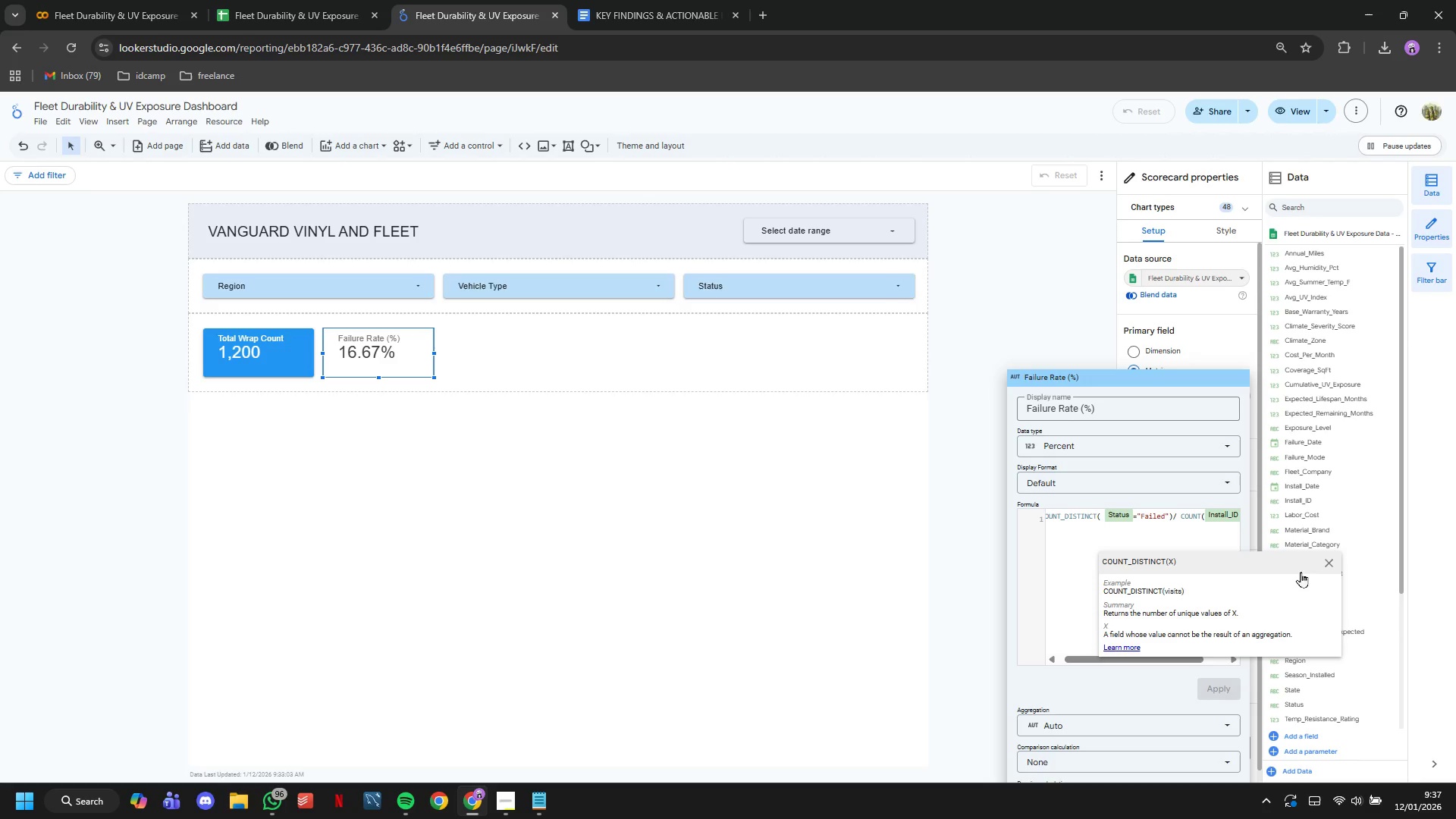 
left_click([1329, 571])
 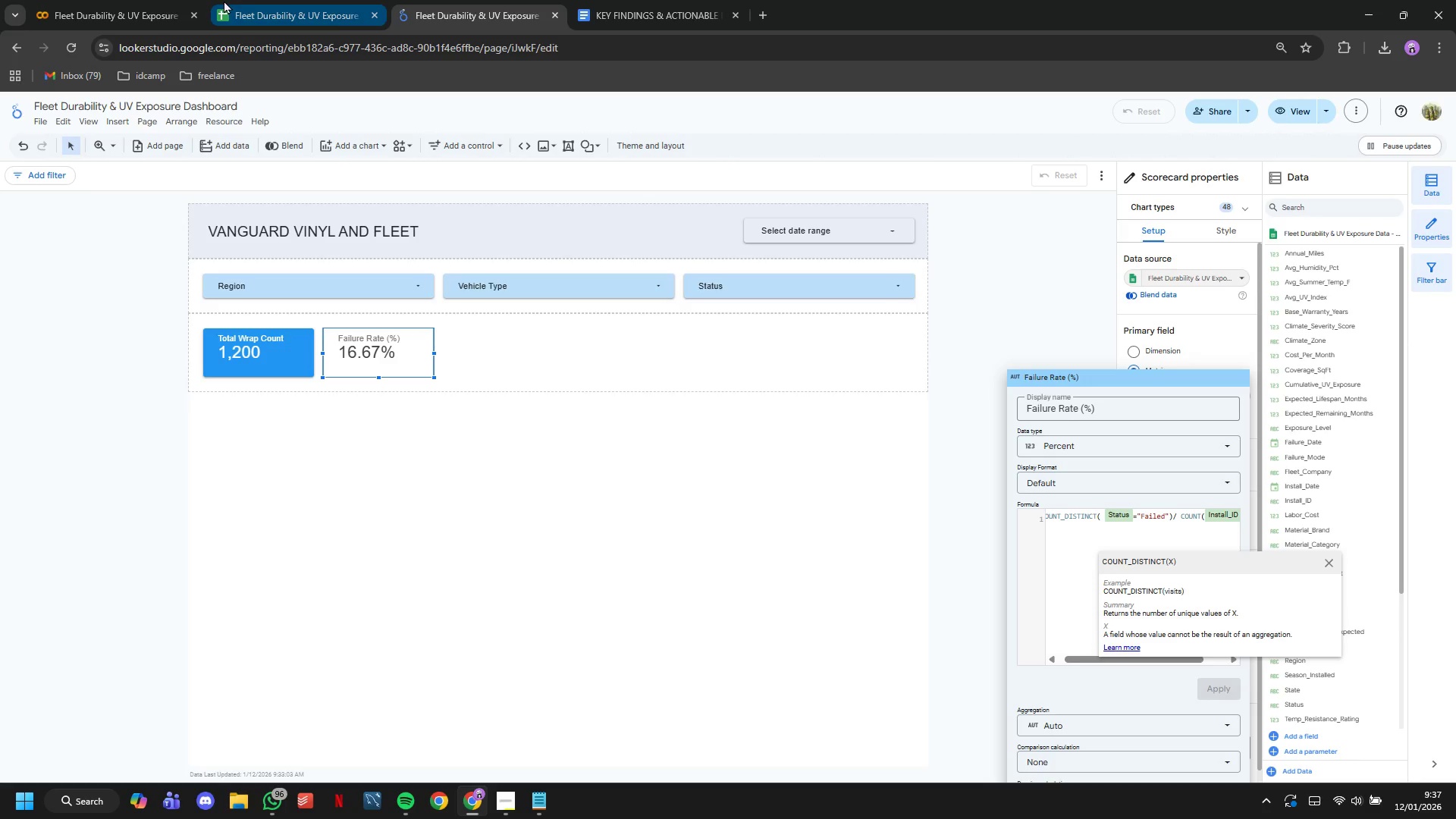 
left_click([138, 0])
 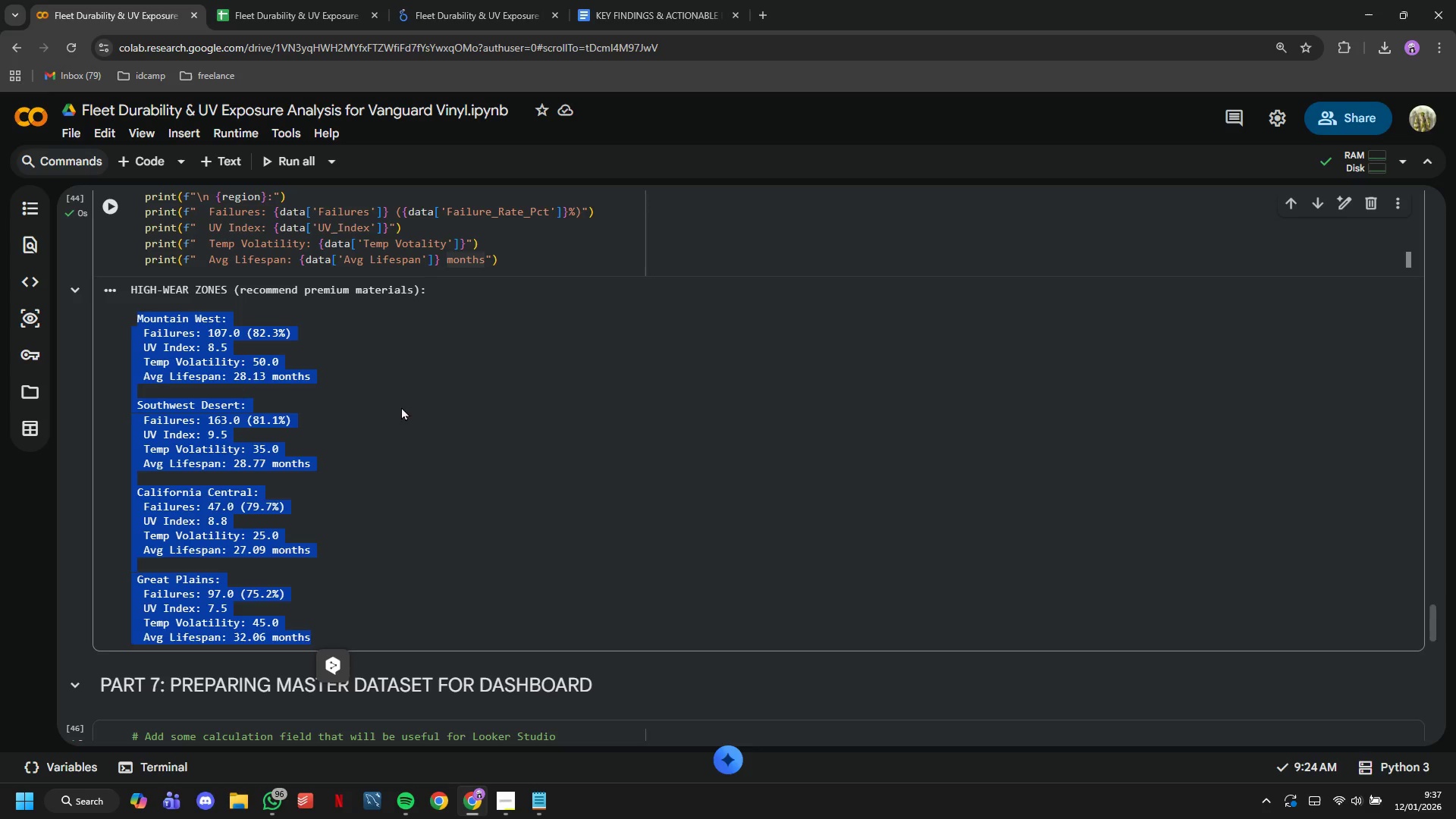 
scroll: coordinate [405, 431], scroll_direction: up, amount: 11.0
 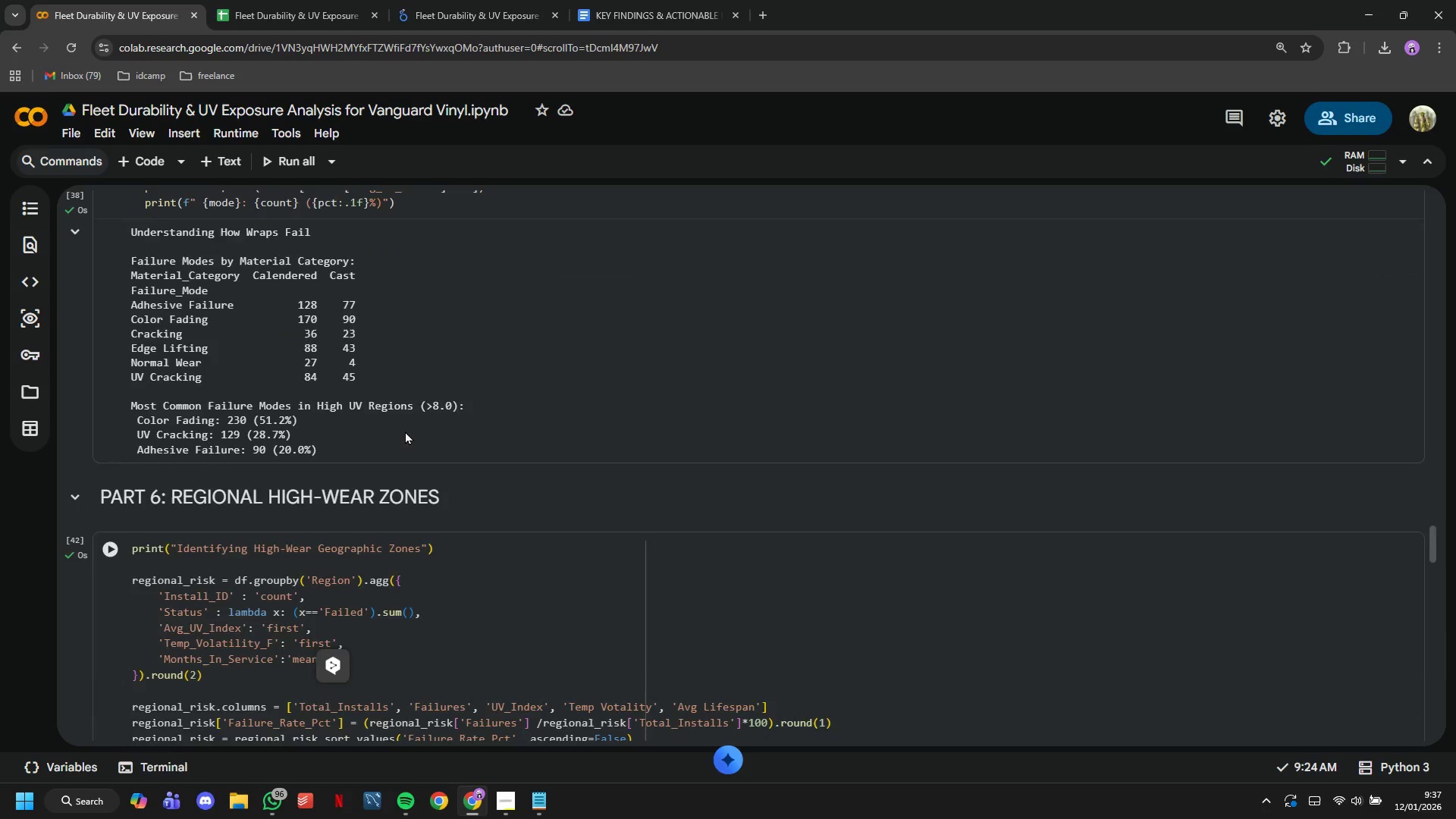 
left_click([409, 437])
 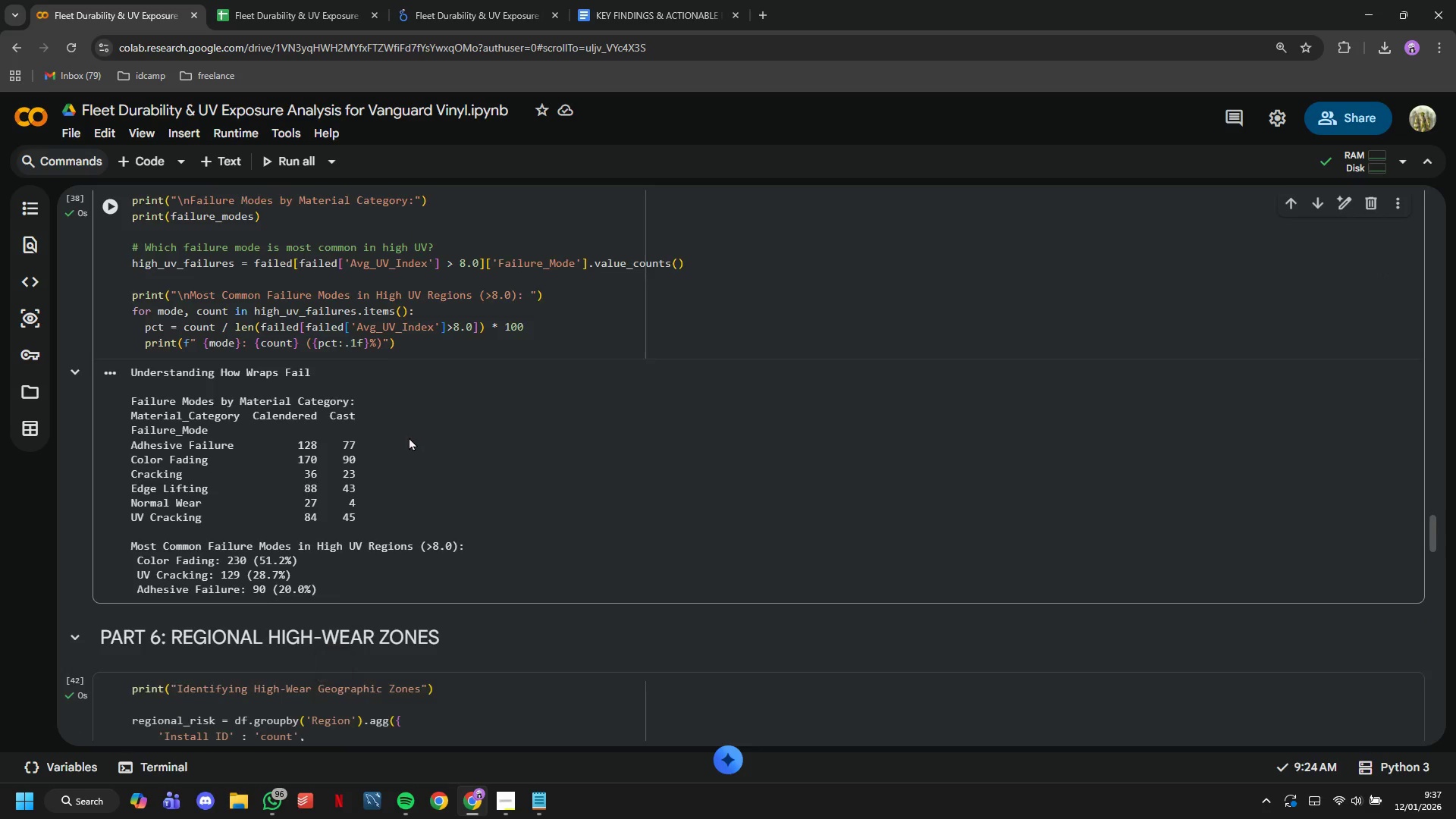 
scroll: coordinate [409, 437], scroll_direction: up, amount: 32.0
 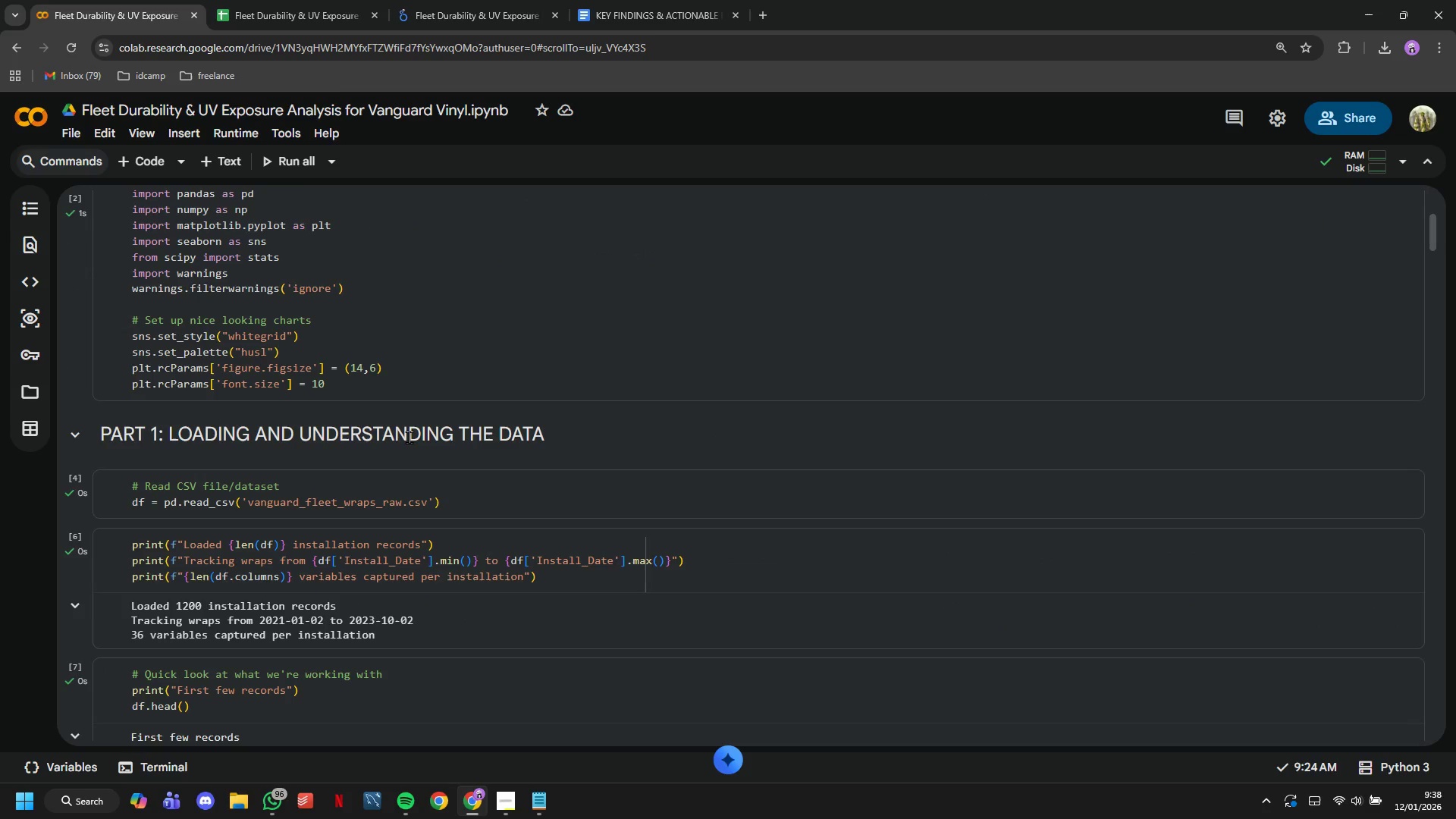 
scroll: coordinate [256, 570], scroll_direction: down, amount: 30.0
 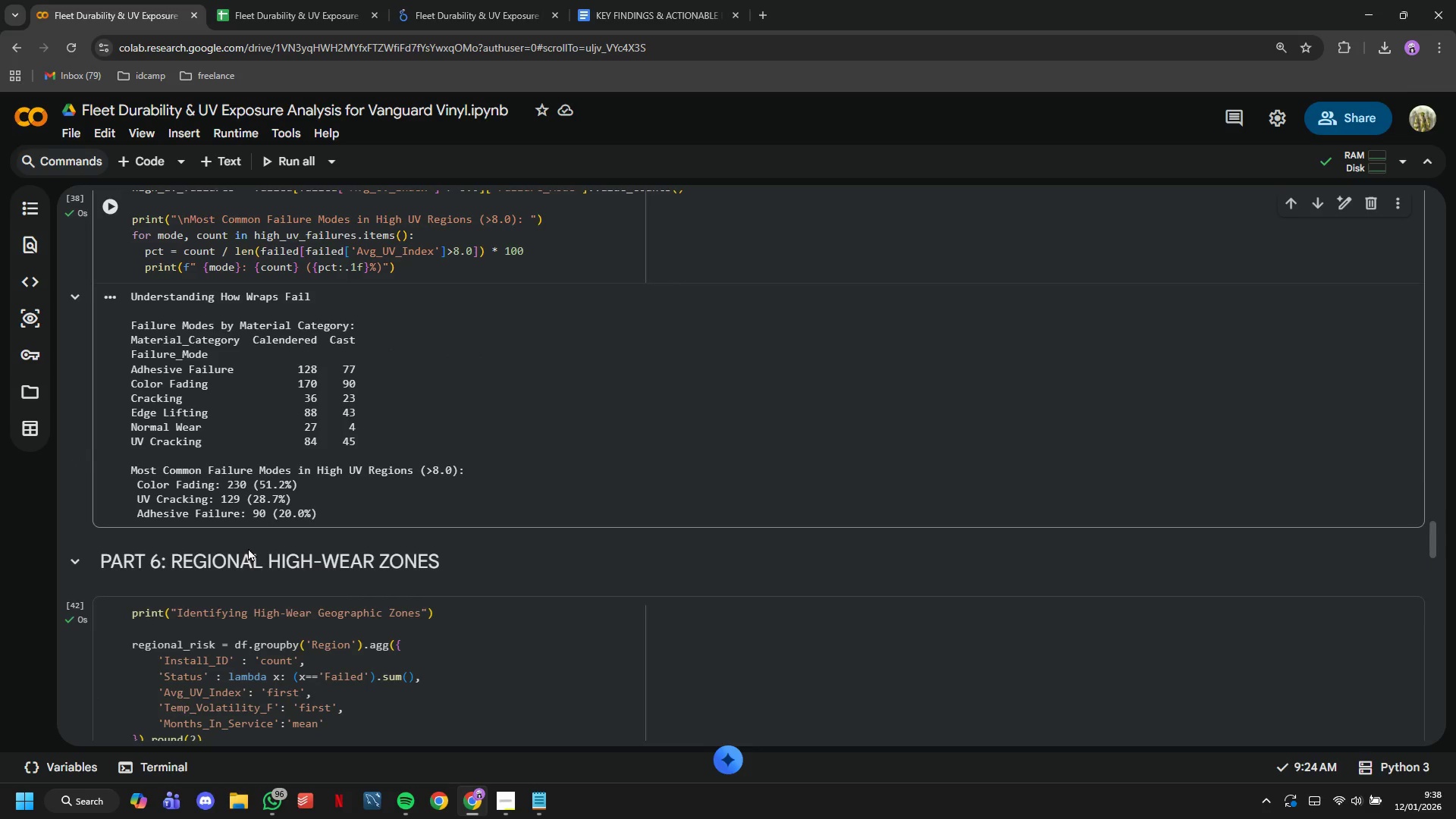 
left_click([337, 0])
 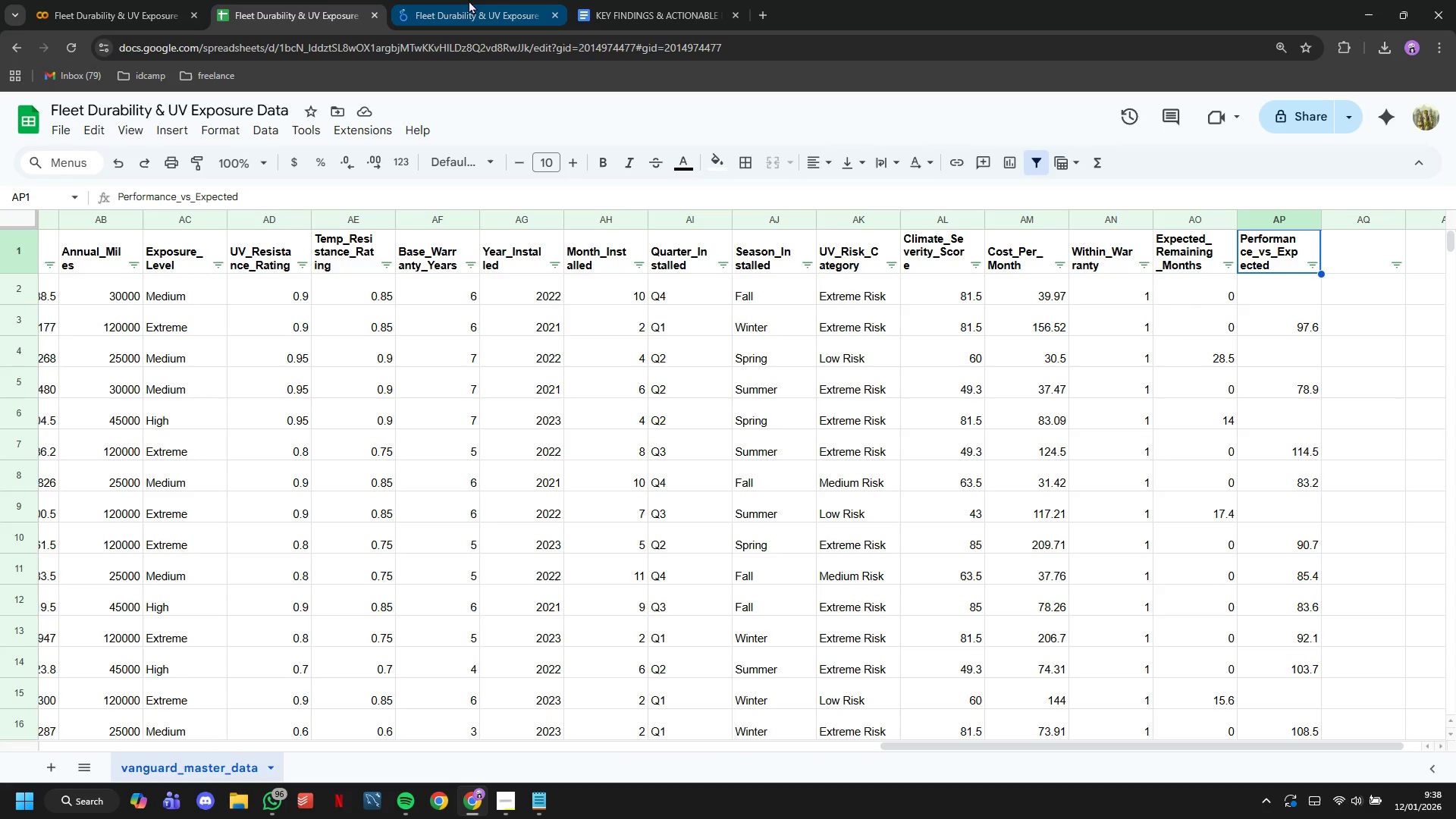 
left_click([533, 0])
 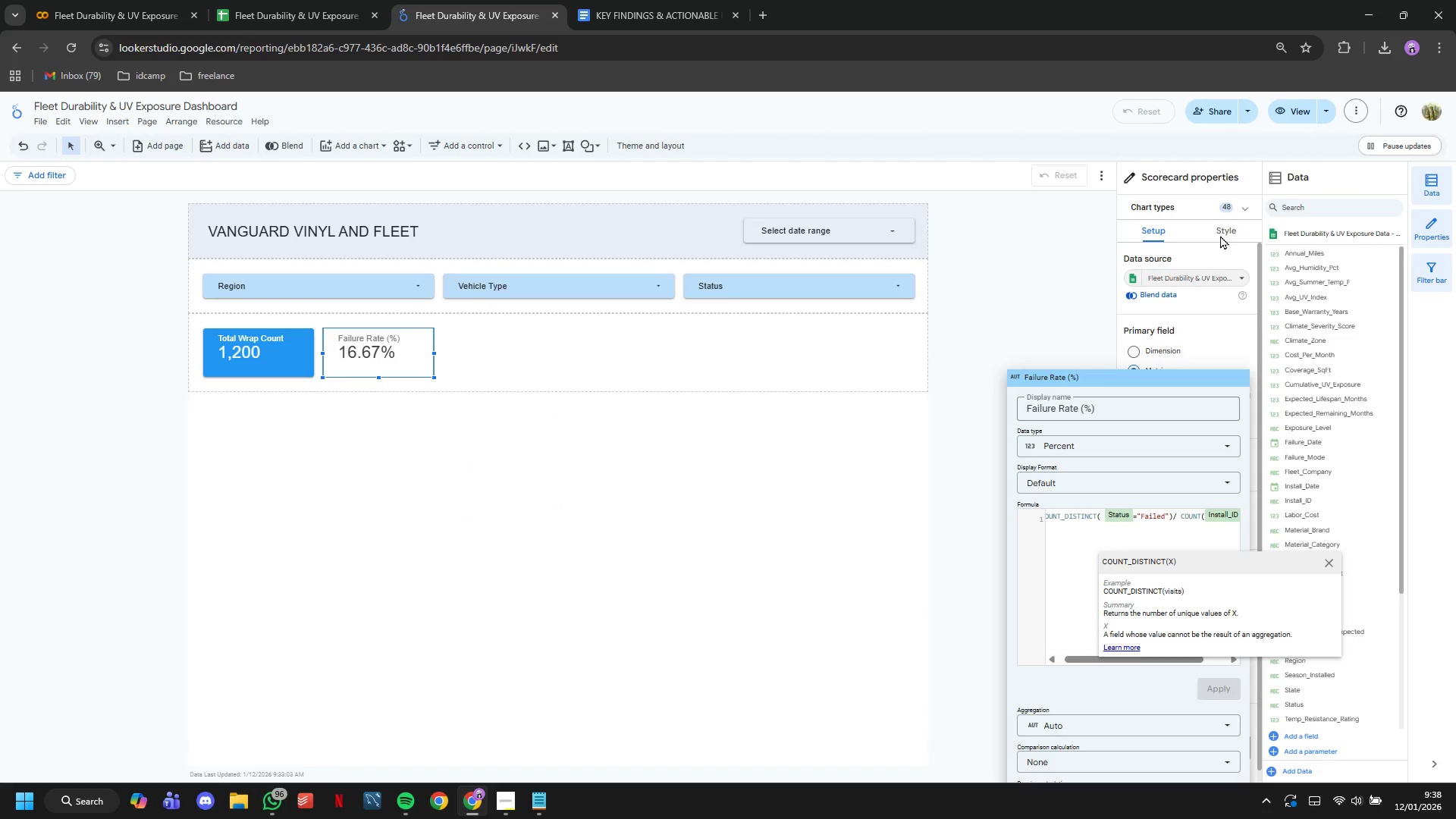 
double_click([1220, 235])
 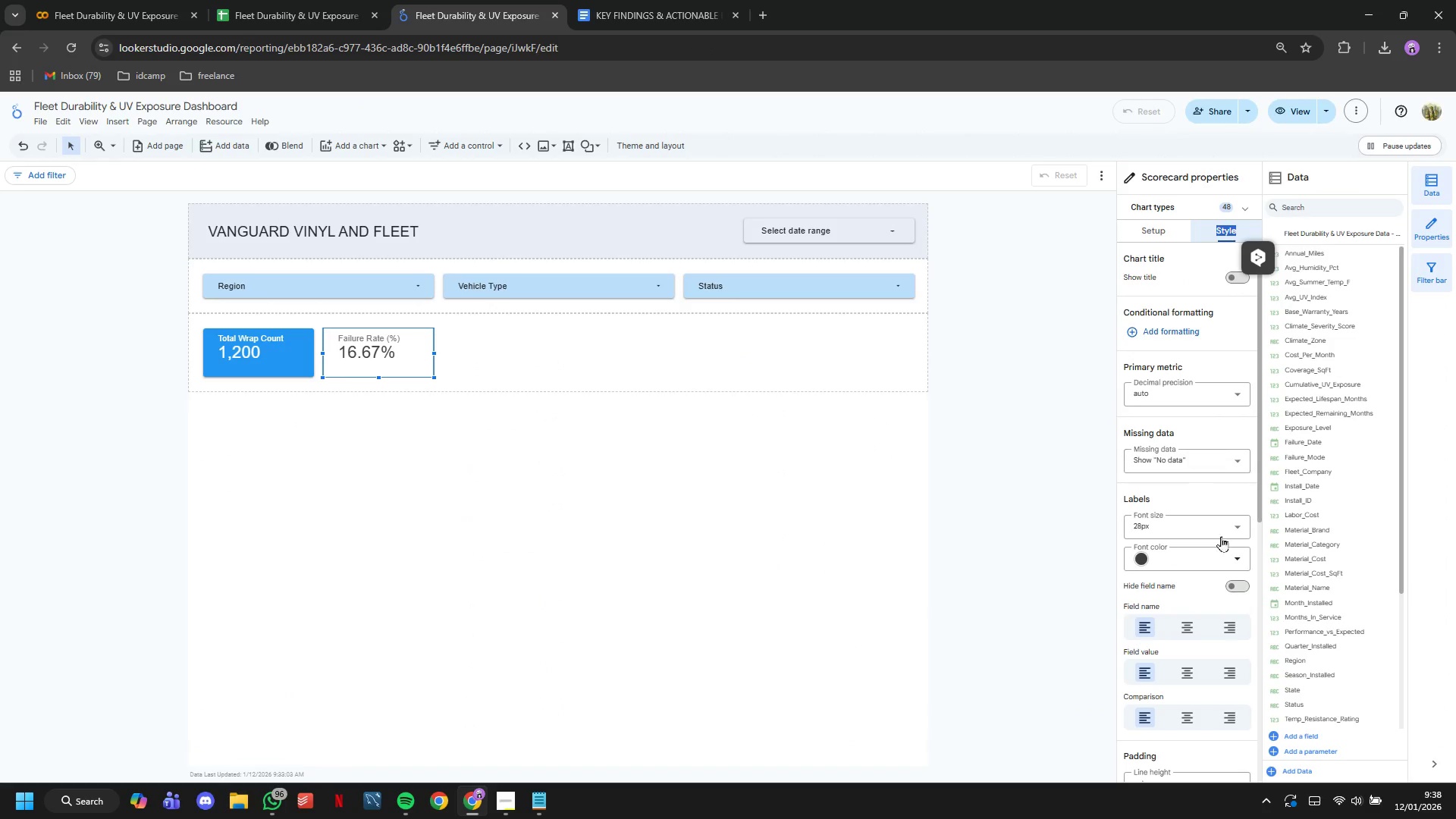 
left_click([1229, 570])
 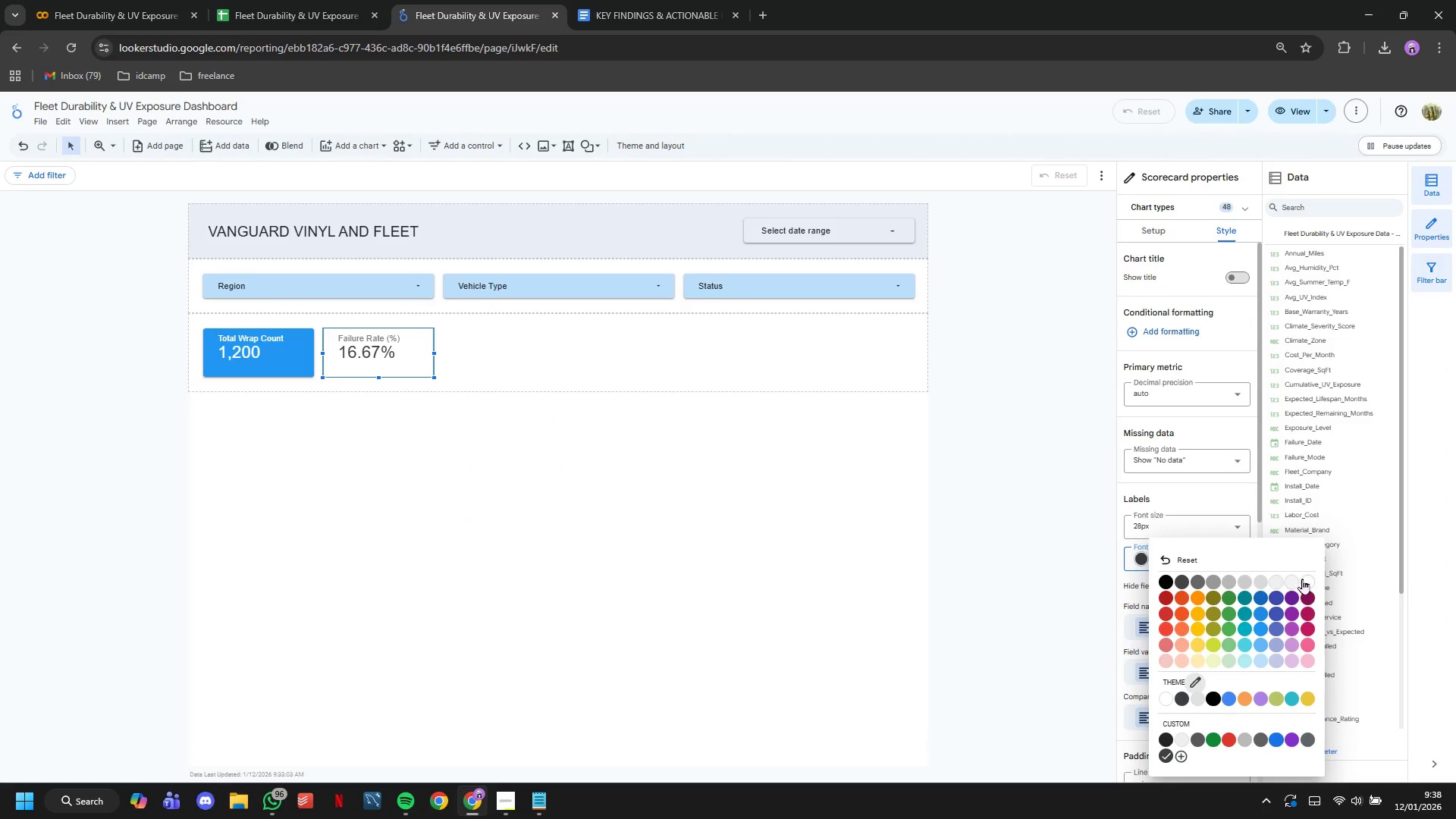 
left_click([1302, 579])
 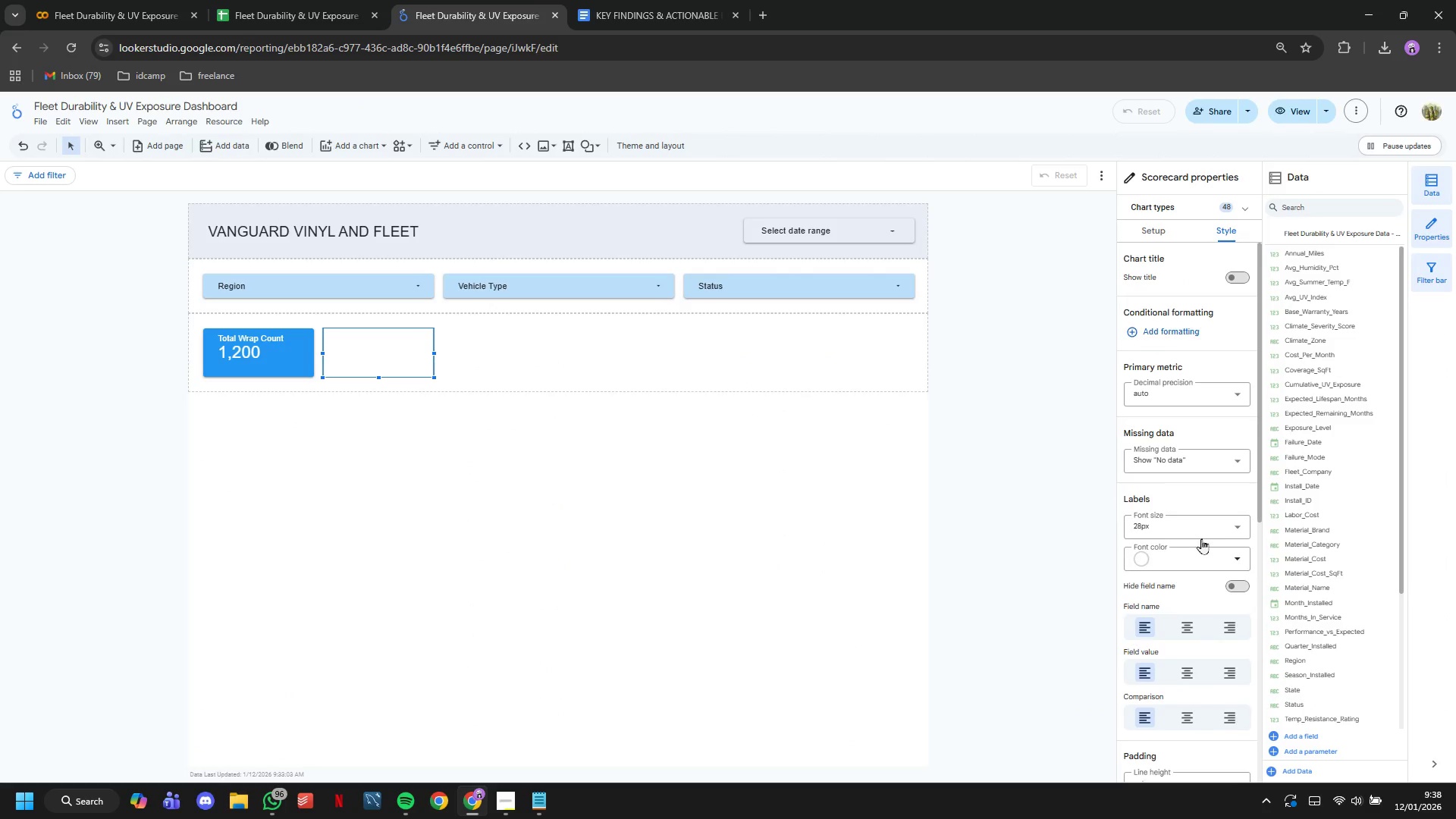 
scroll: coordinate [1201, 538], scroll_direction: down, amount: 14.0
 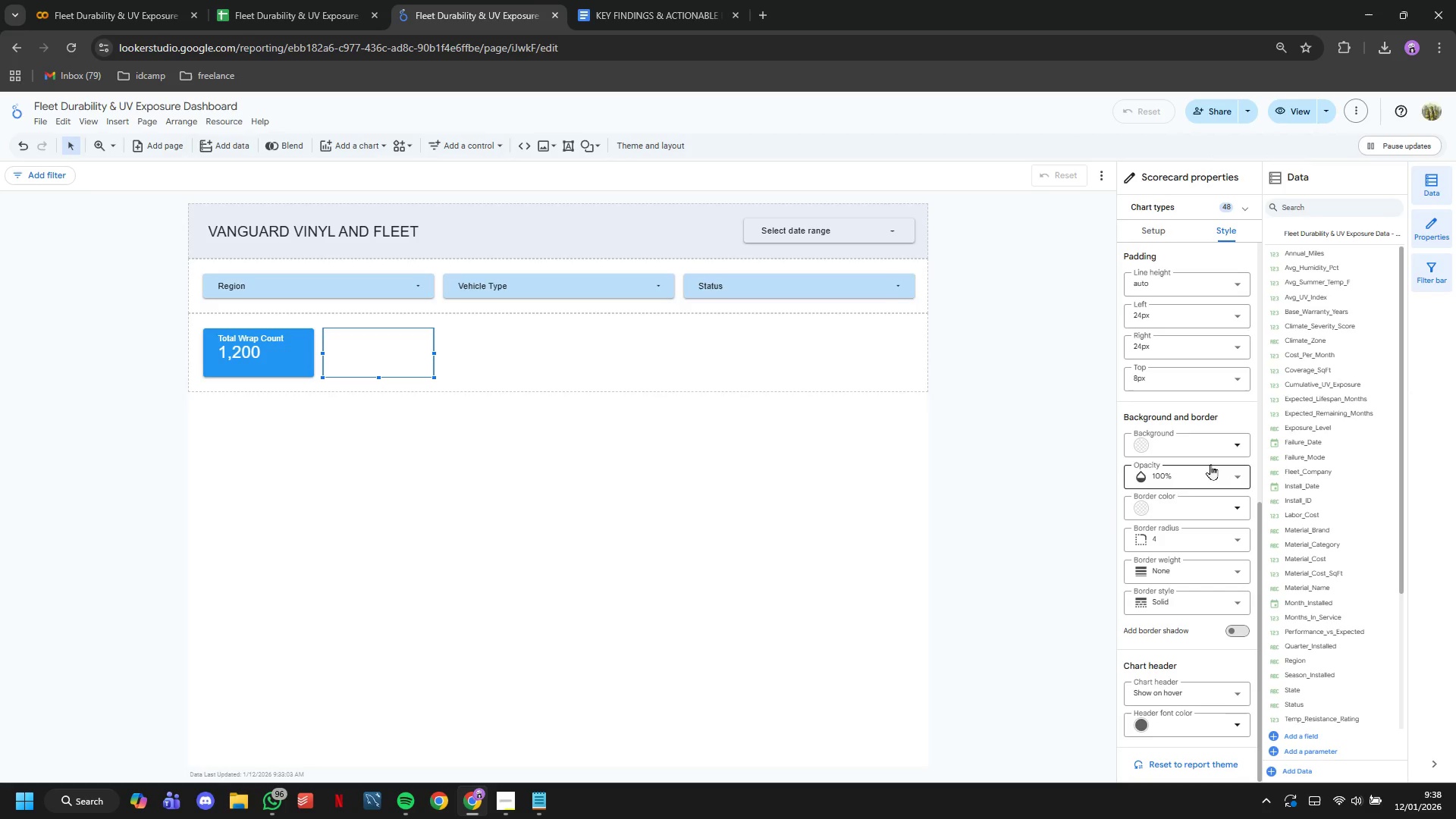 
left_click([1210, 447])
 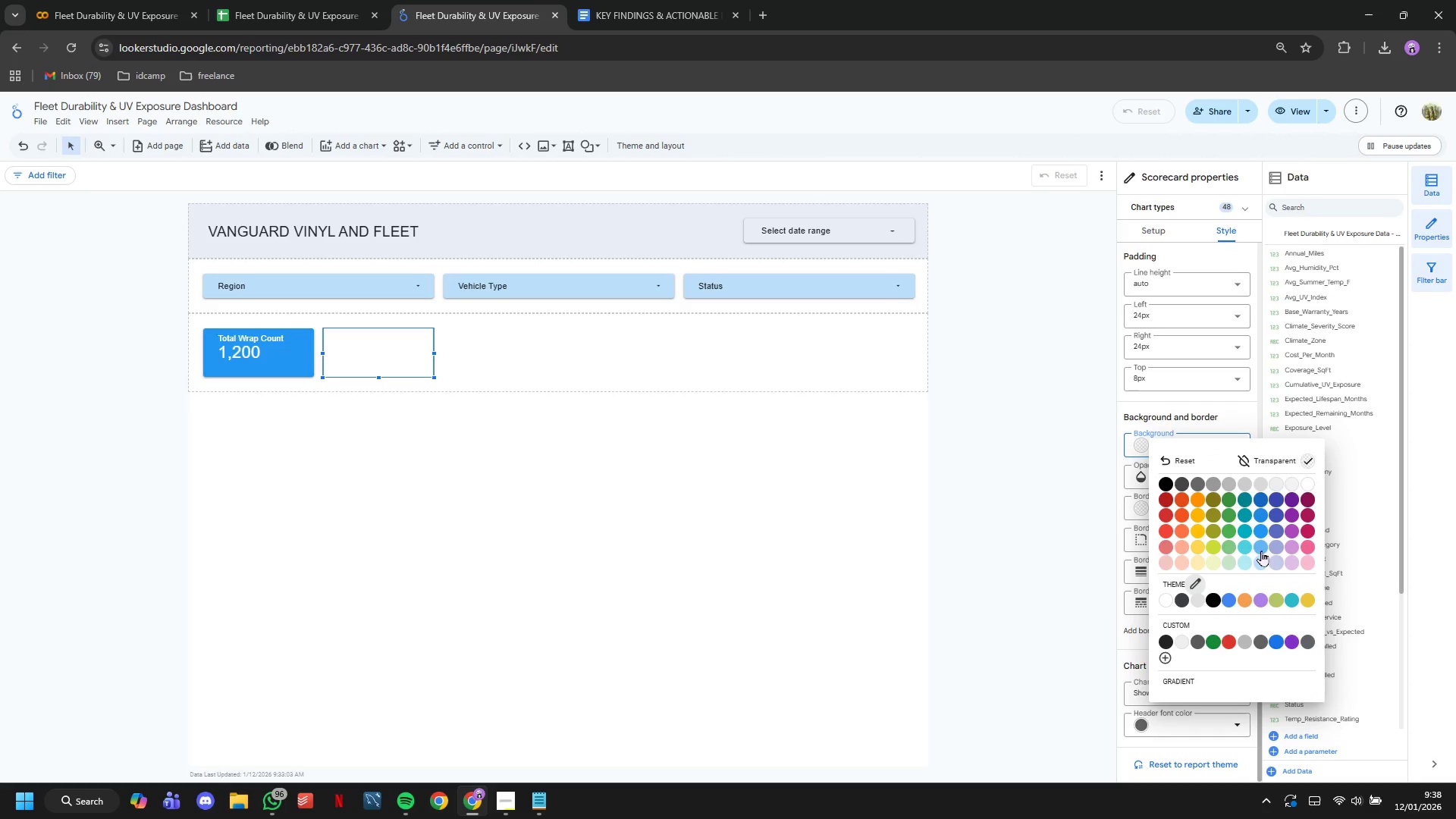 
left_click([1258, 538])
 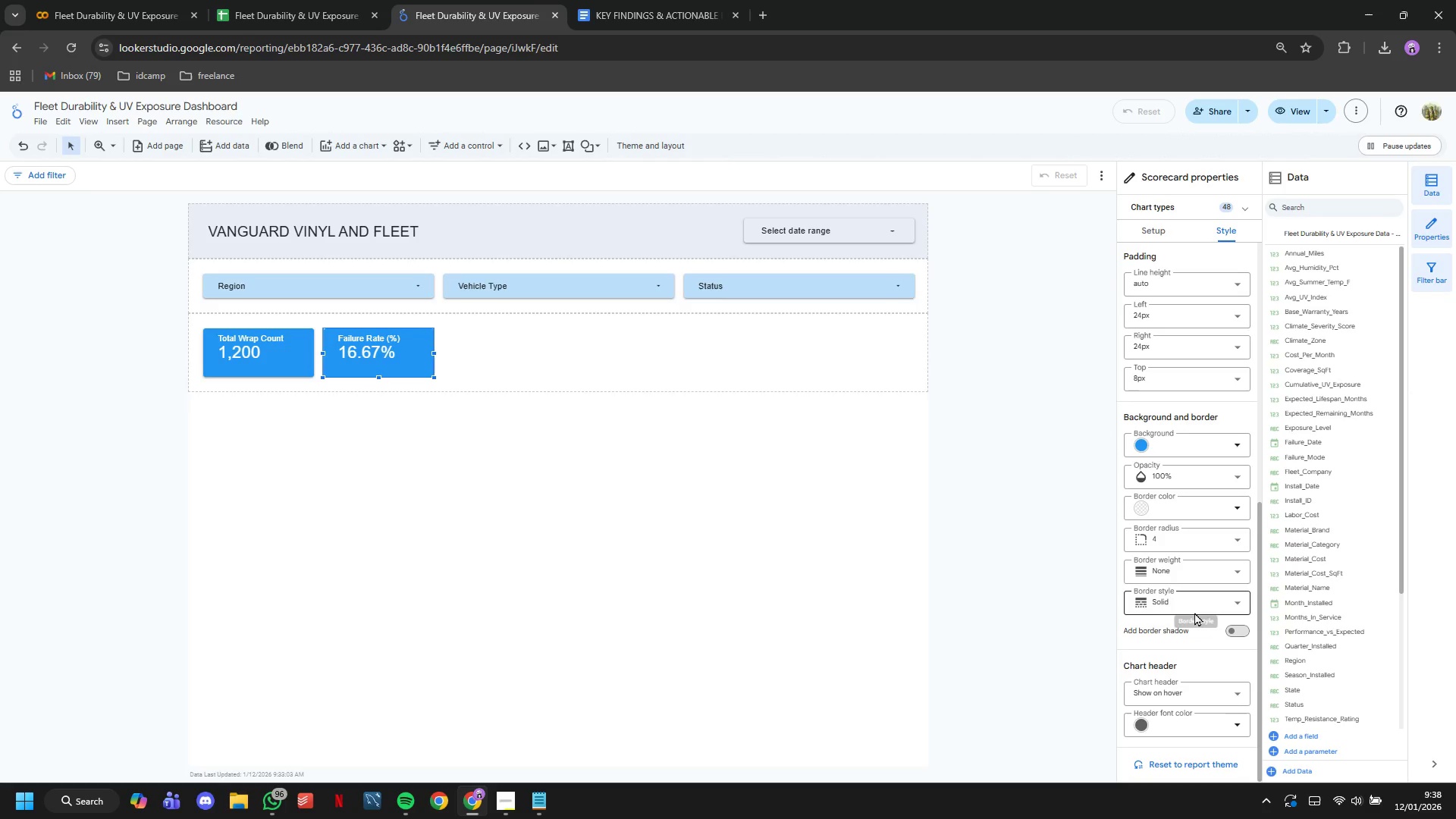 
left_click([1240, 636])
 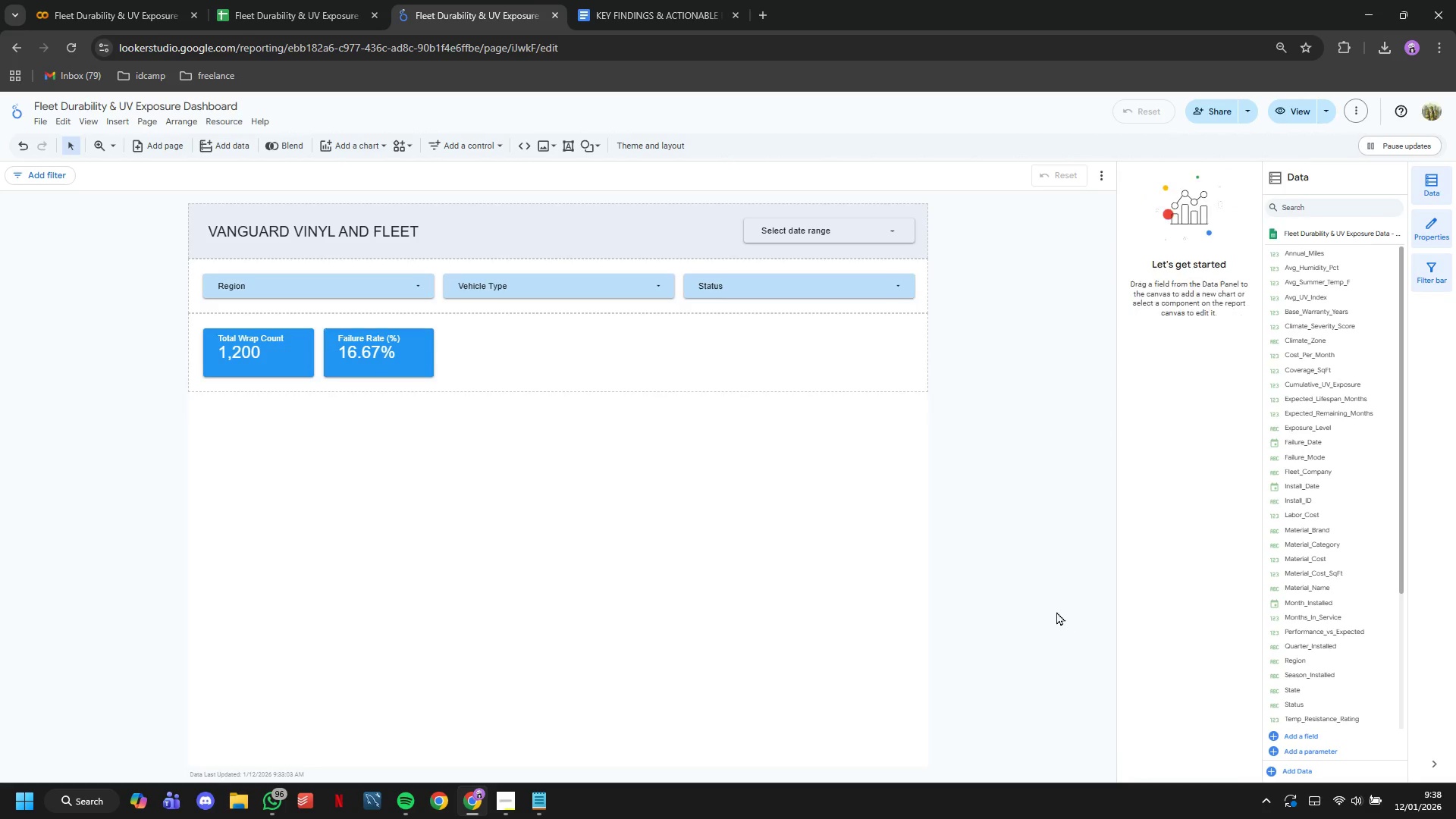 
double_click([998, 598])
 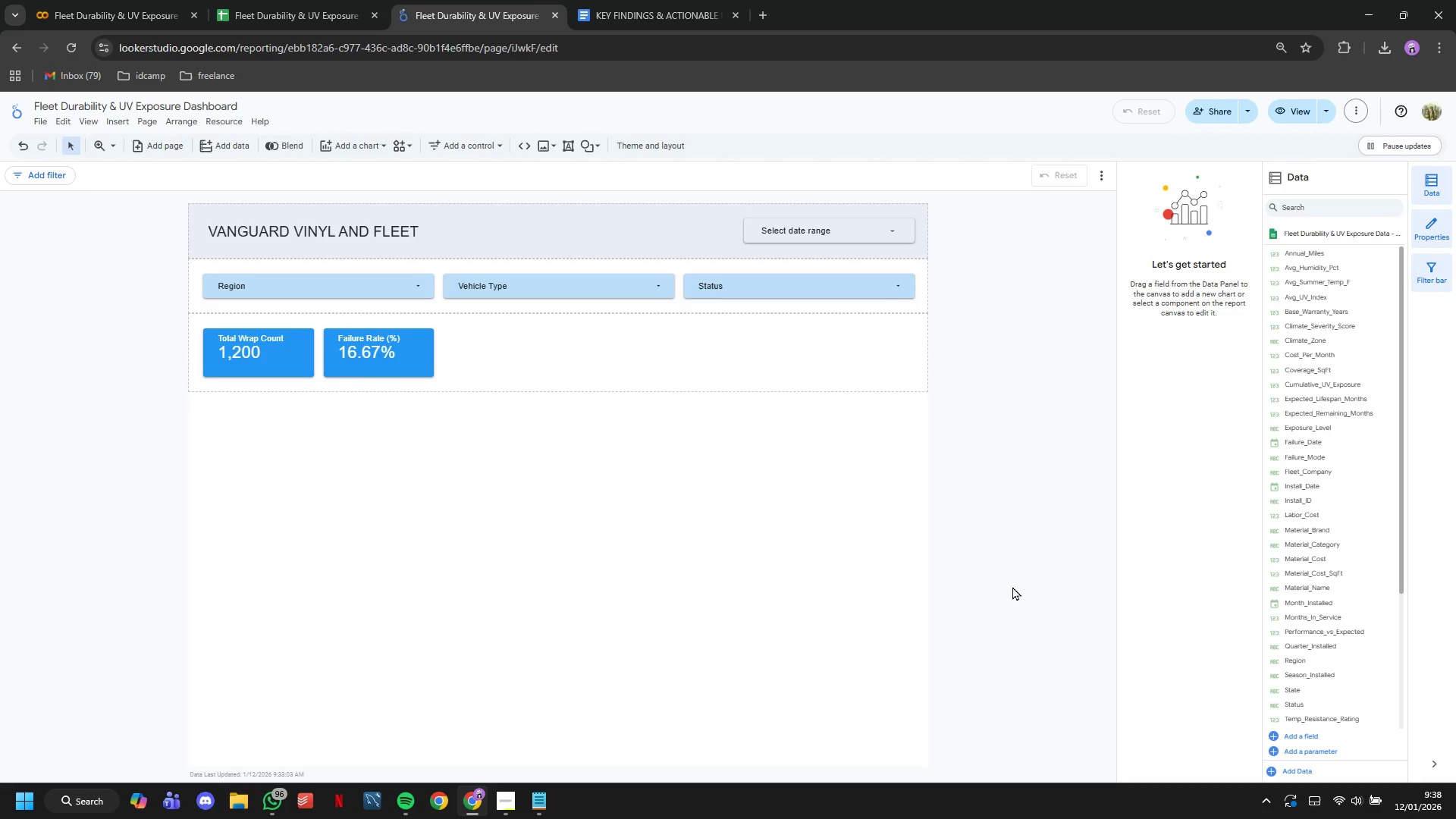 
wait(20.23)
 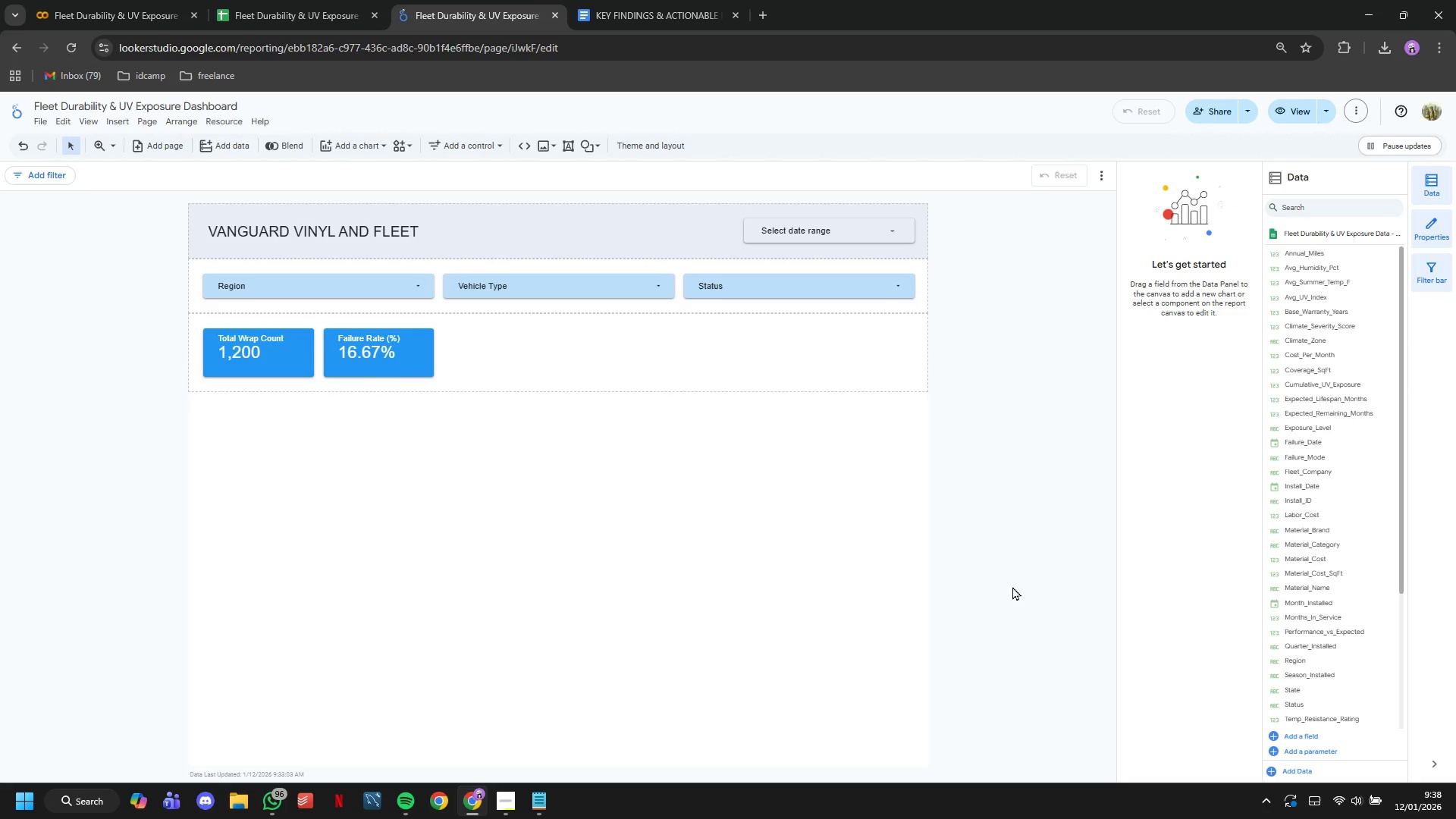 
left_click([927, 343])
 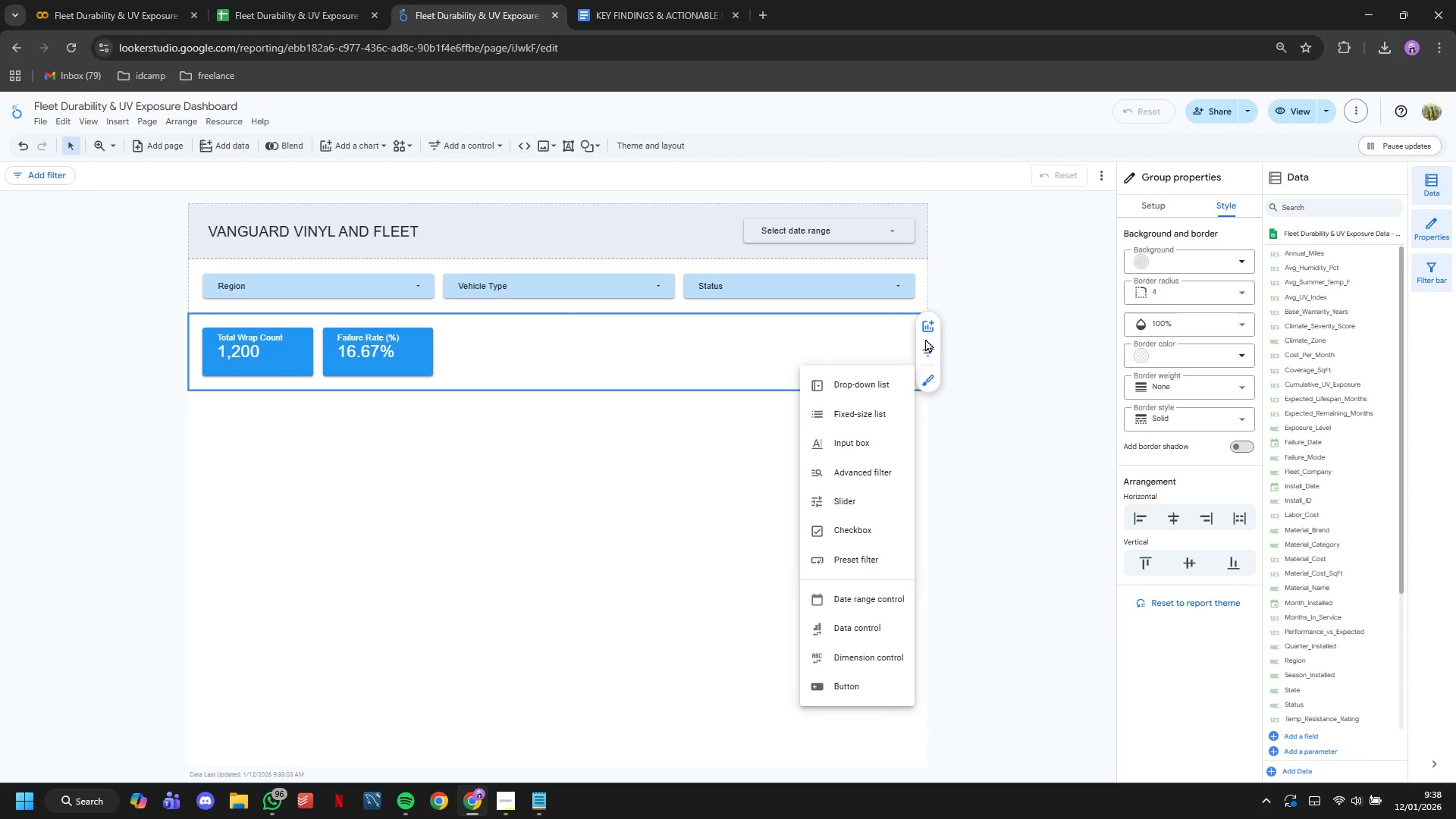 
left_click([924, 331])
 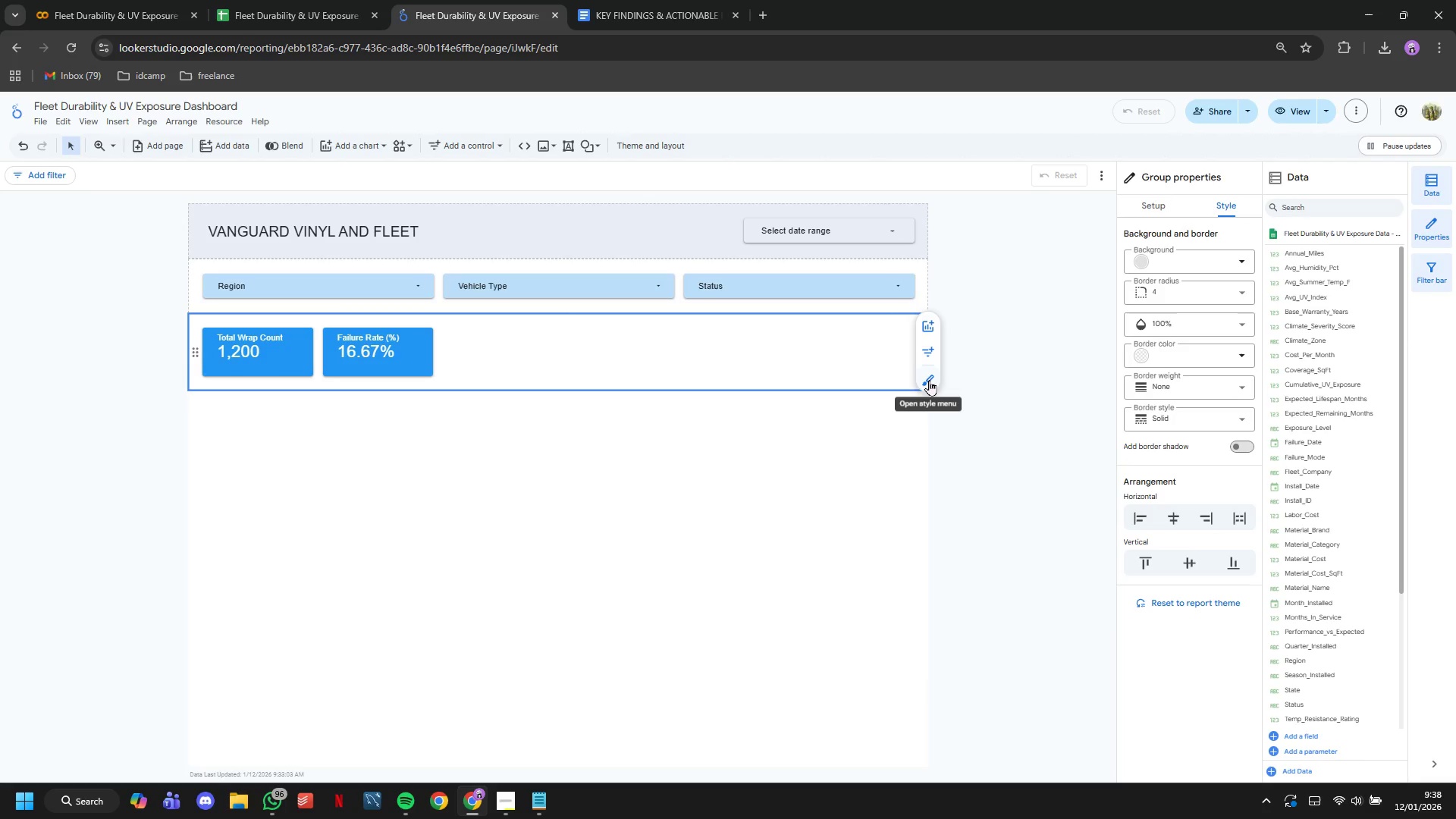 
left_click([929, 380])
 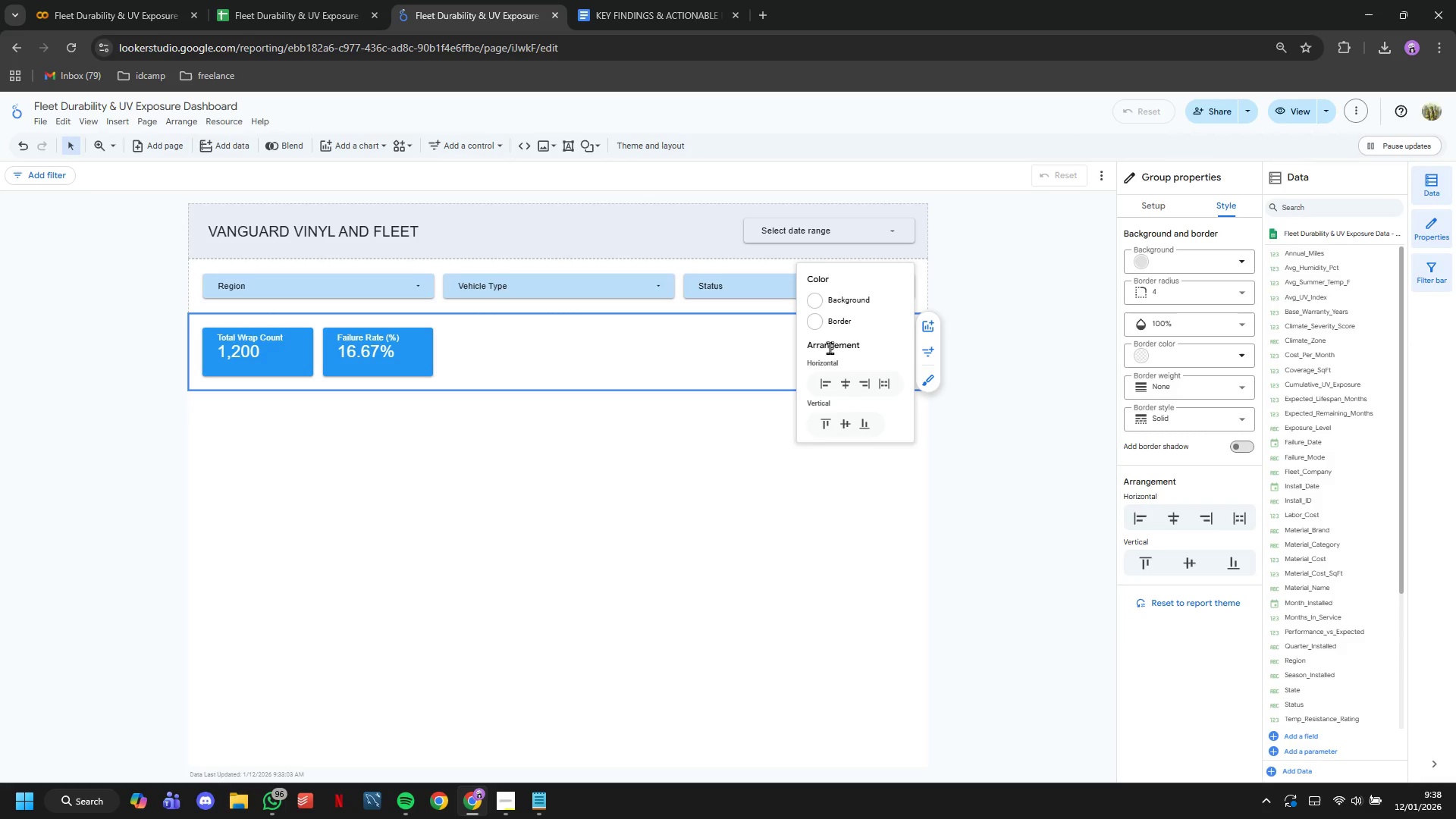 
left_click([818, 328])
 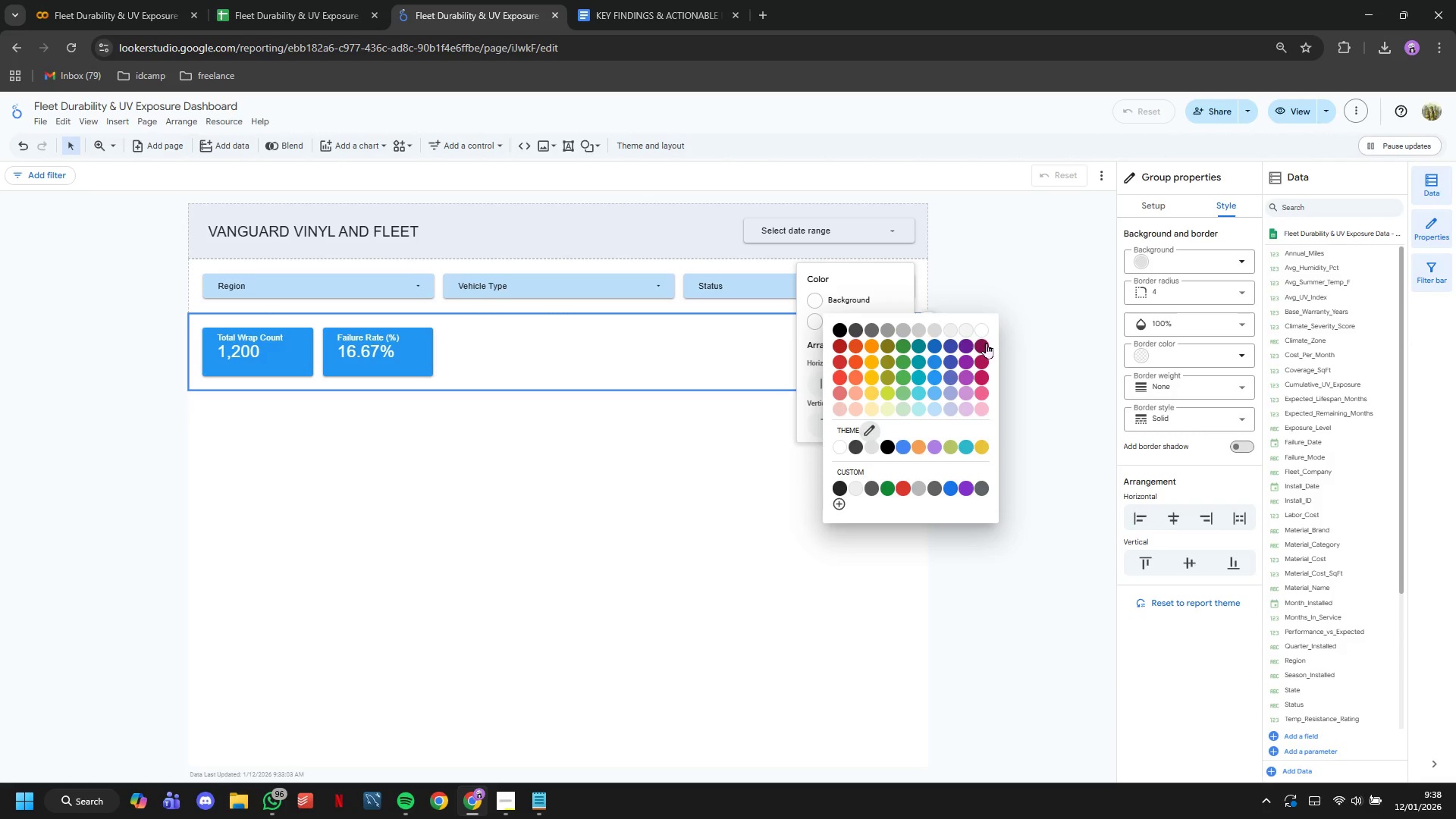 
left_click([968, 341])
 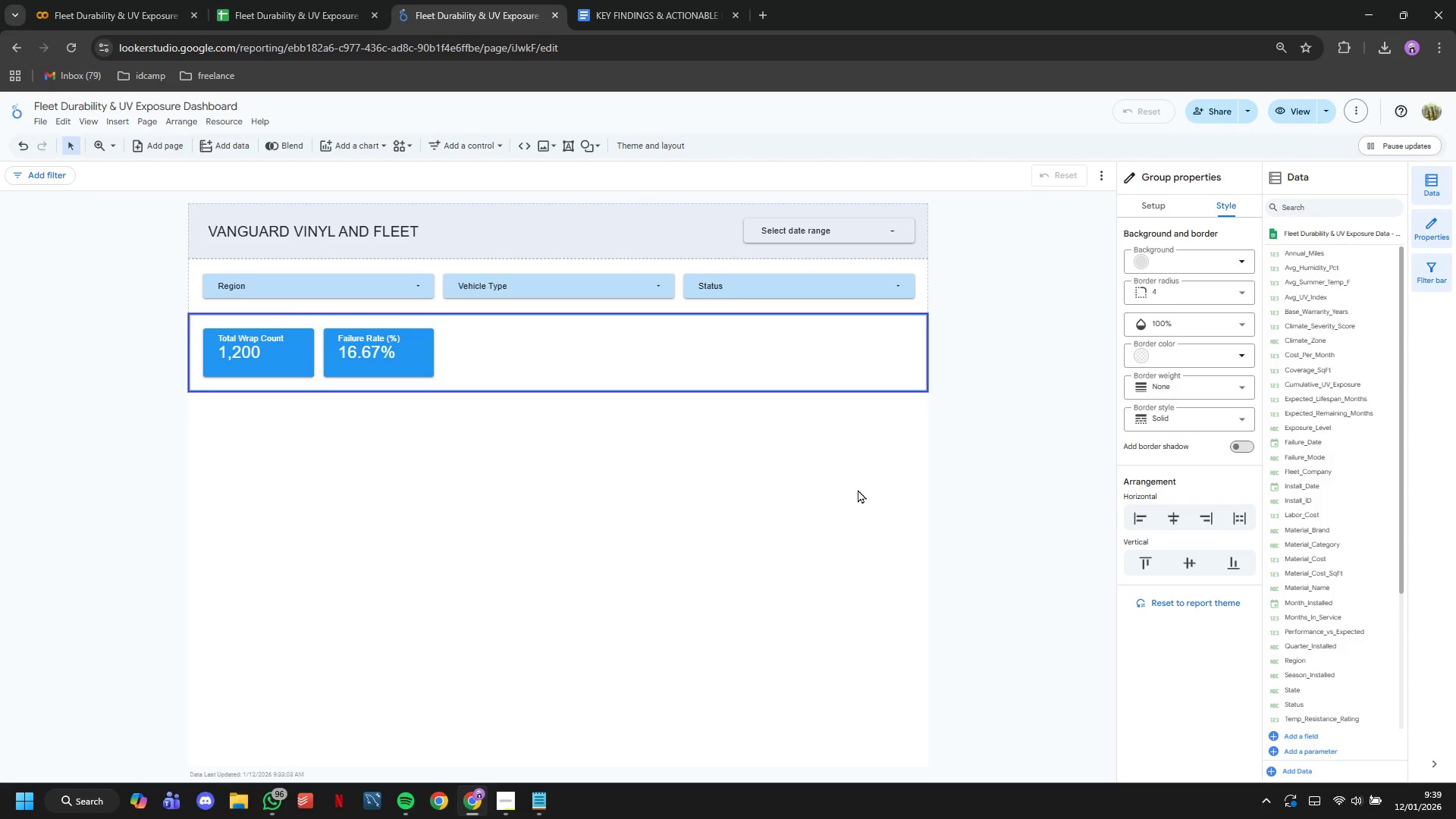 
left_click([856, 491])
 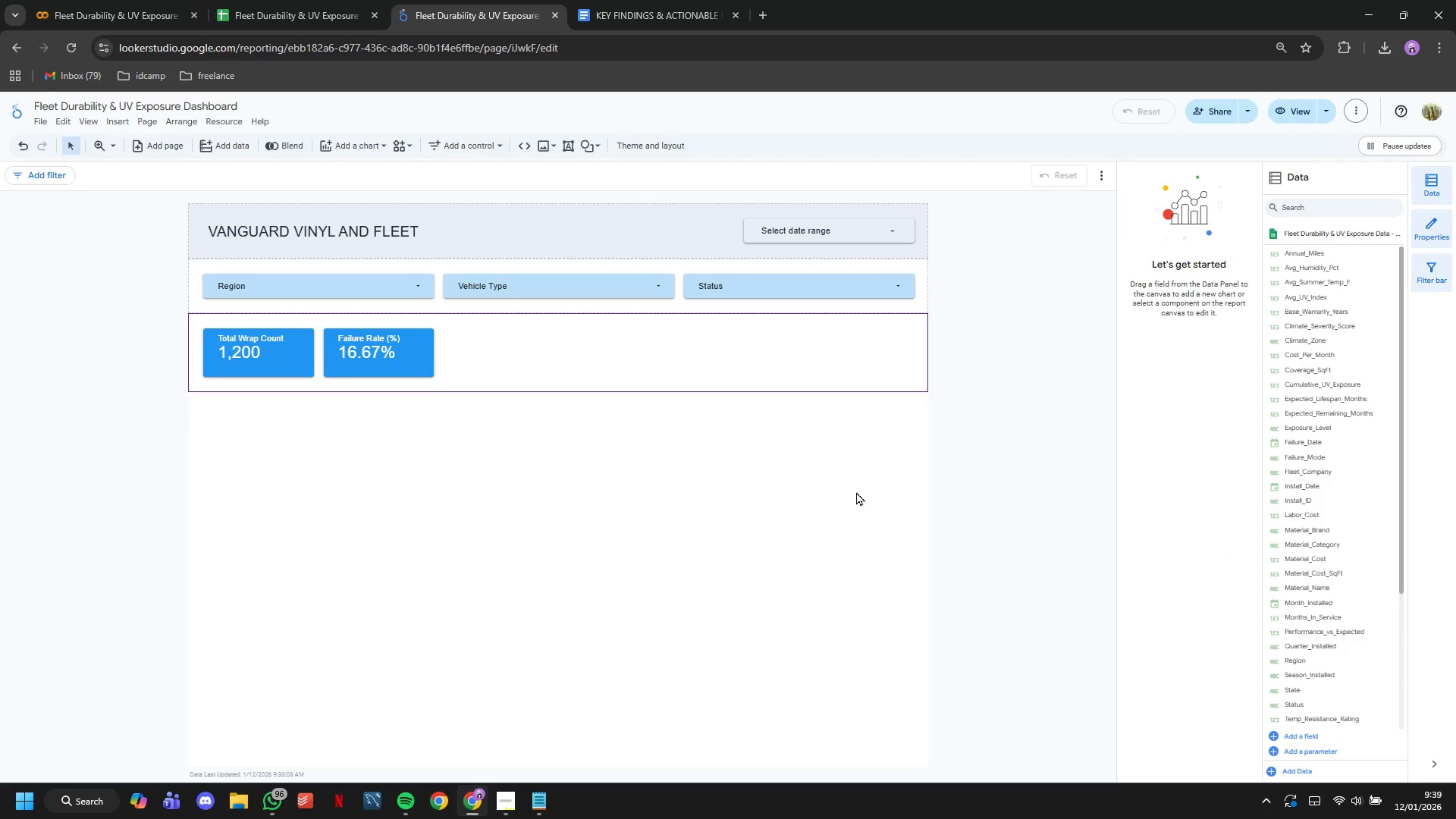 
key(Control+Z)
 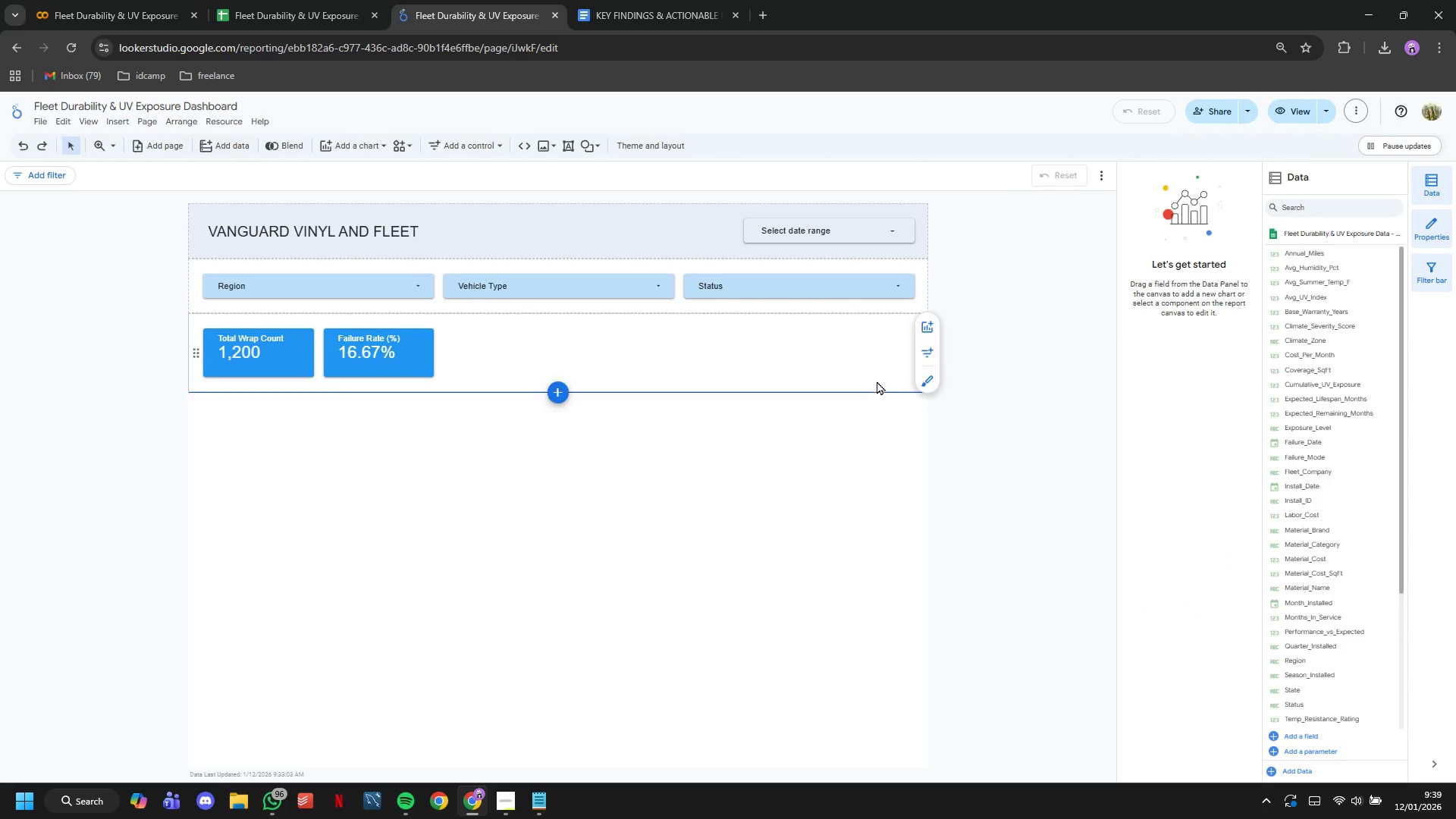 
left_click([877, 378])
 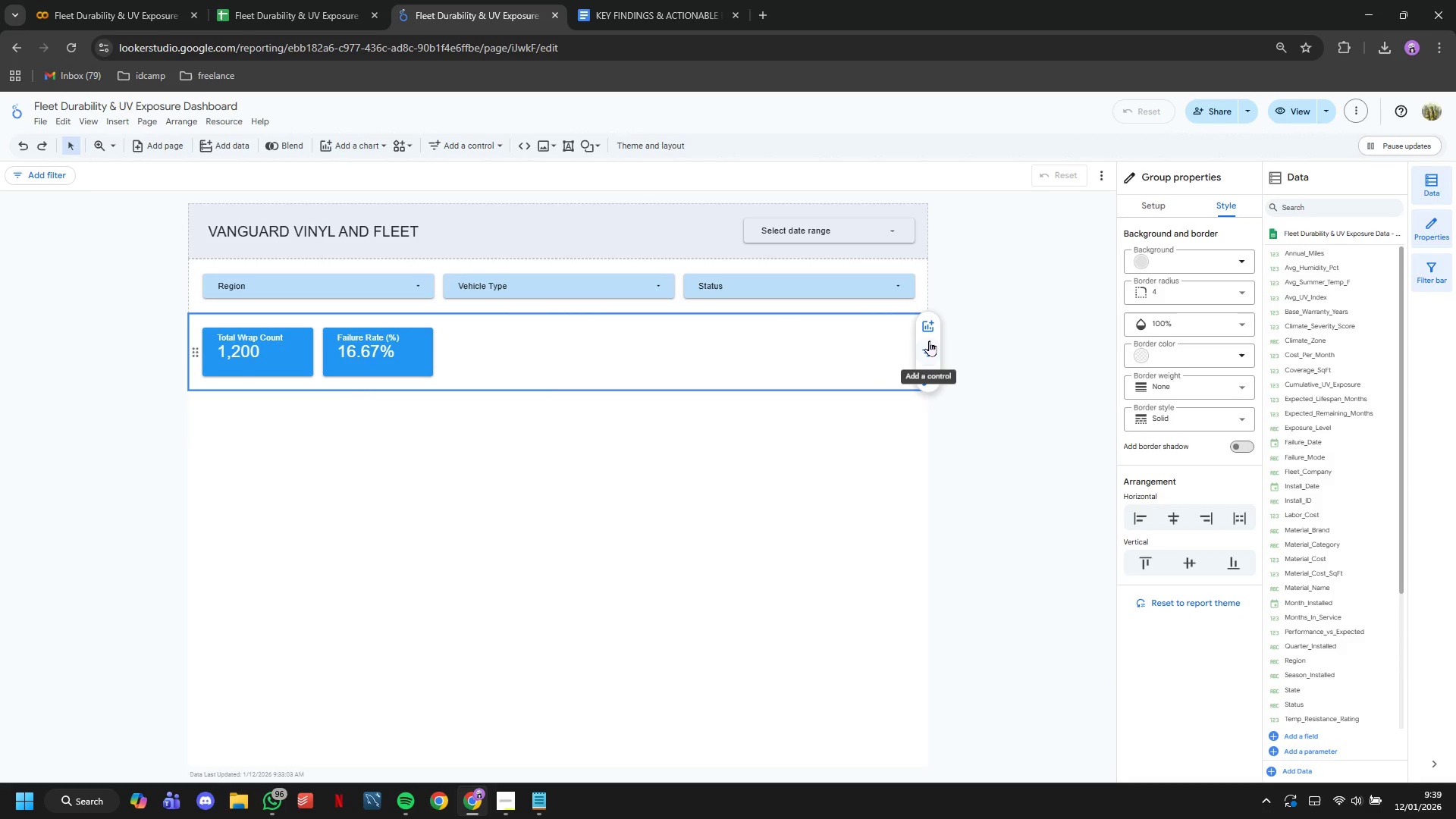 
left_click([929, 334])
 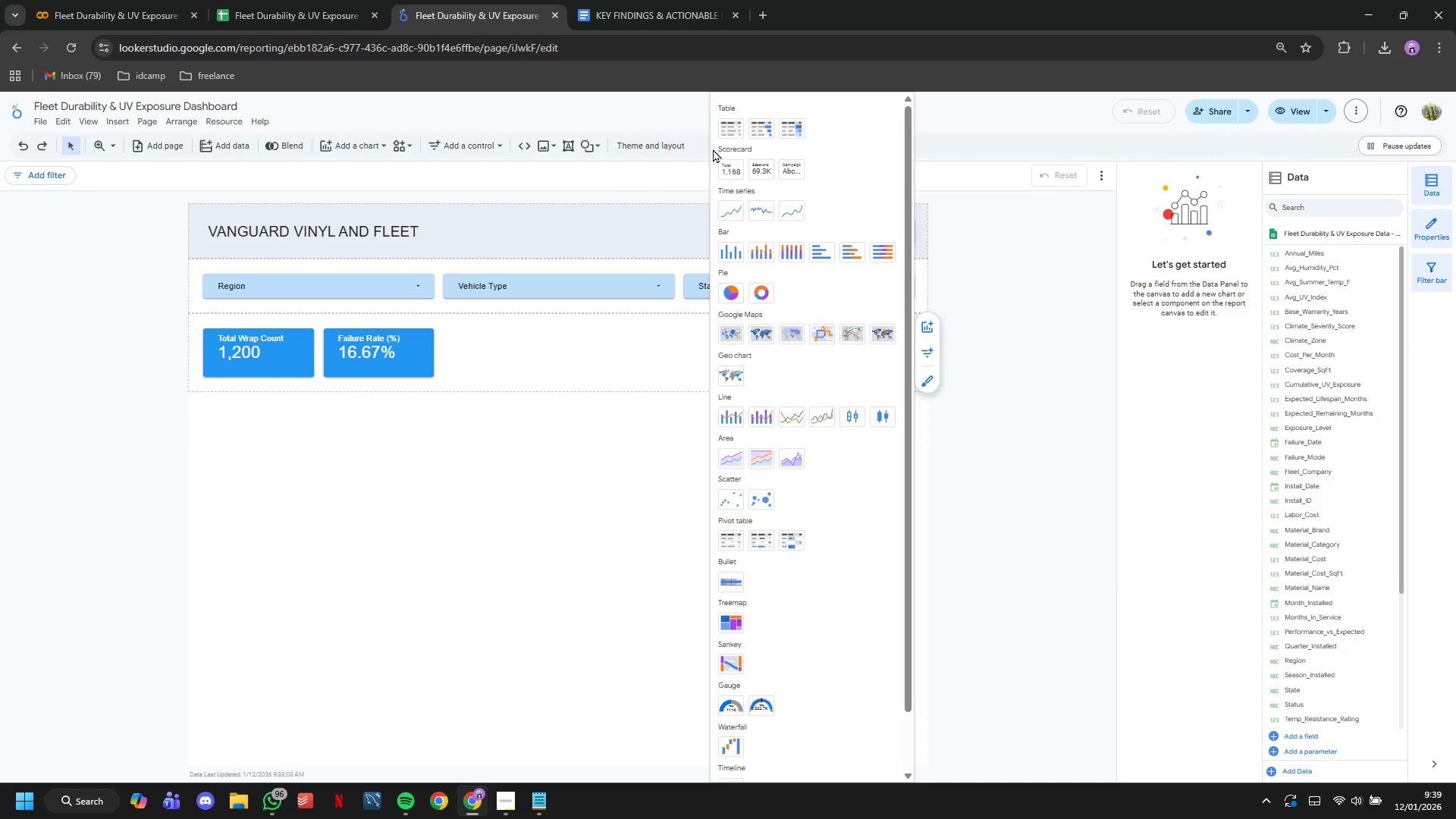 
left_click([733, 168])
 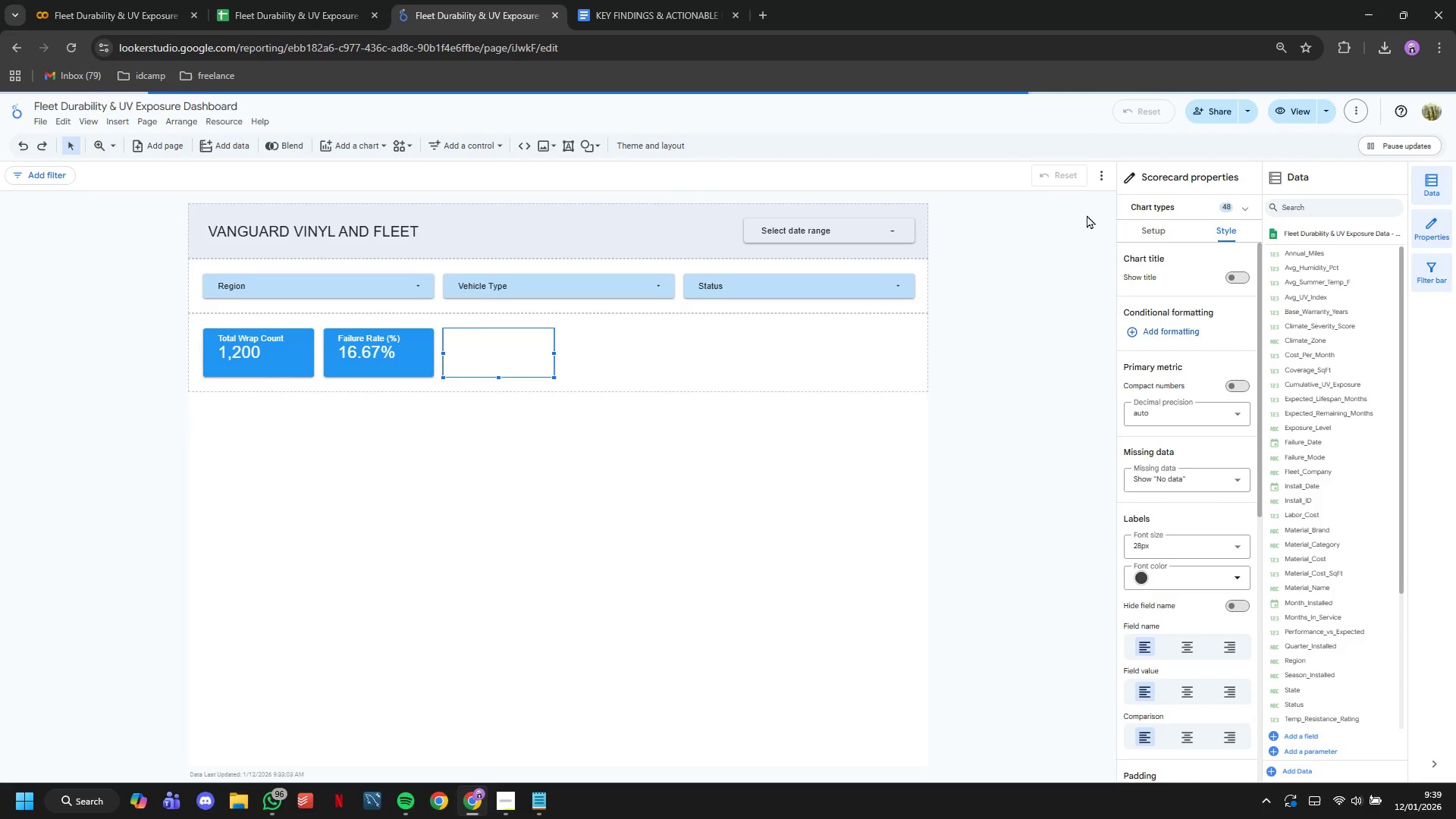 
left_click([1130, 234])
 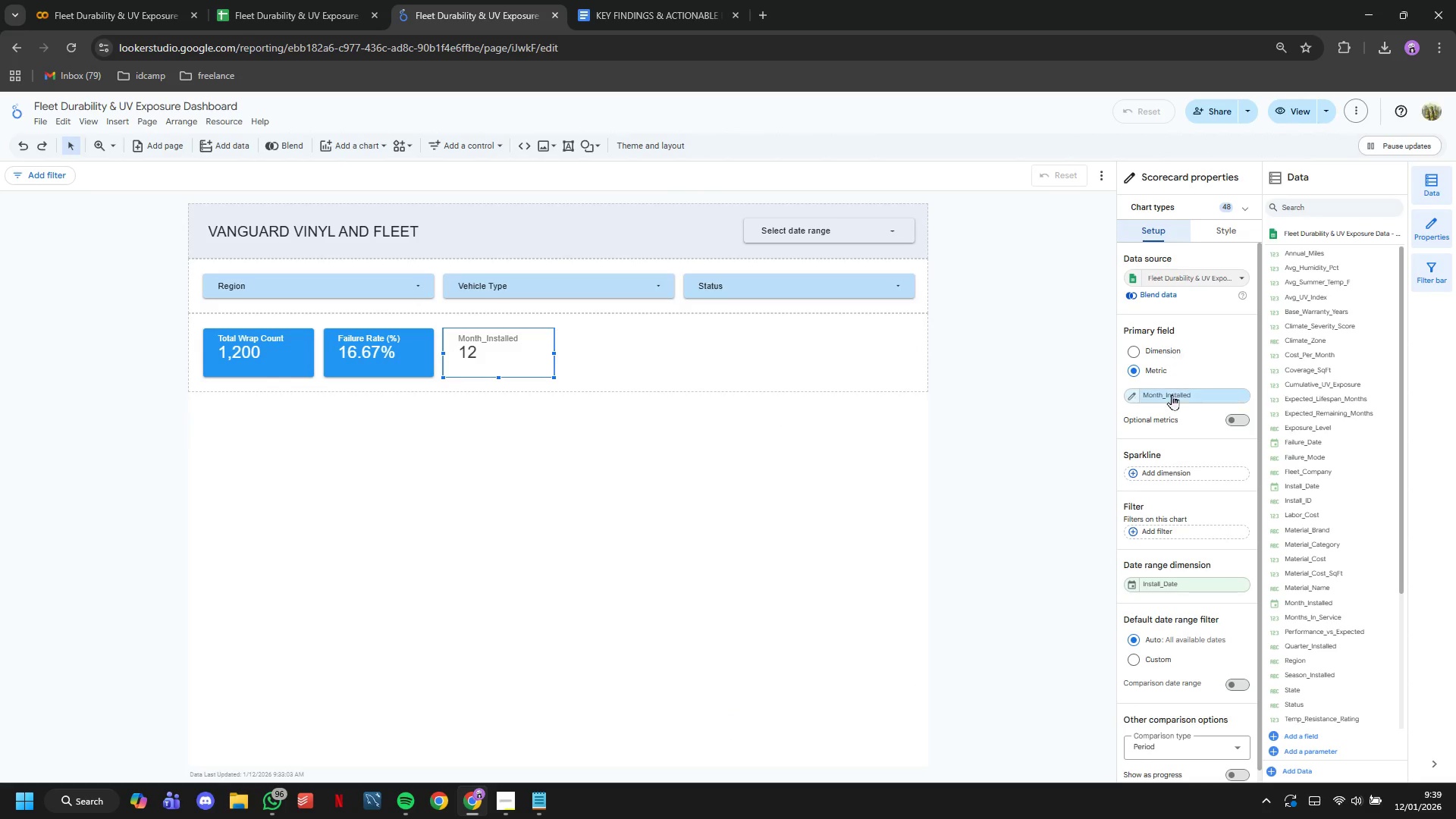 
left_click([1172, 396])
 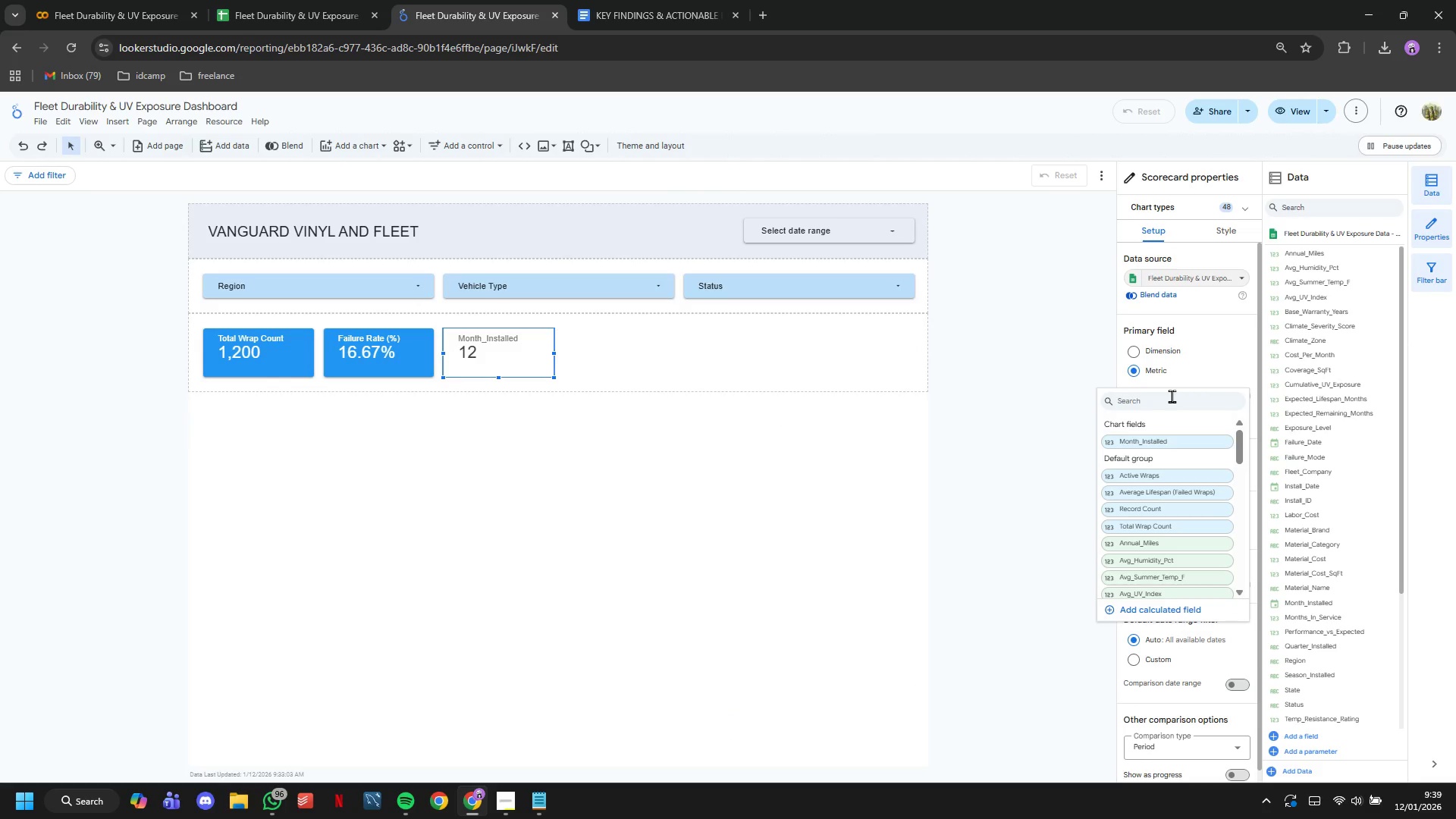 
type(mo)
 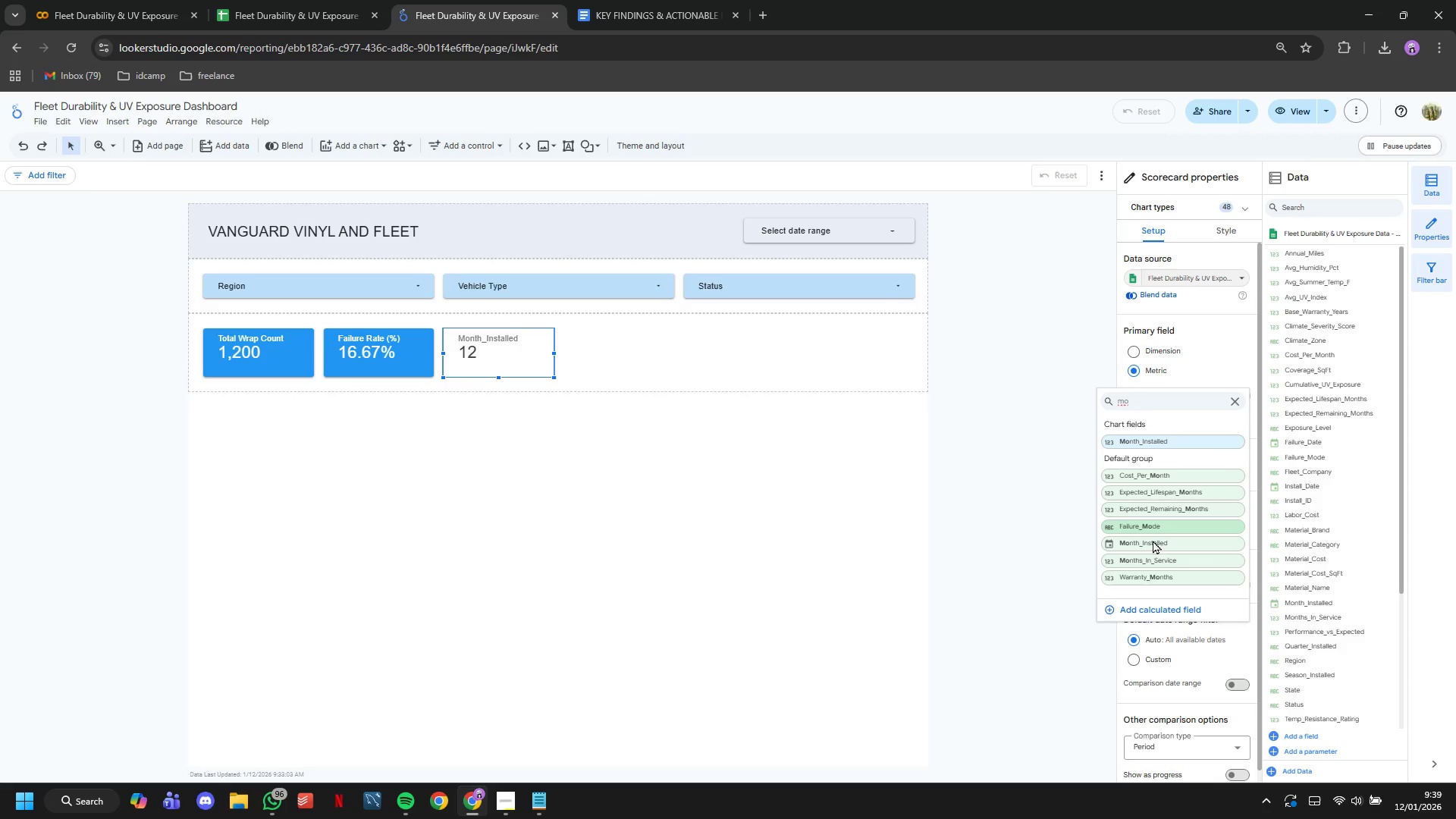 
left_click([1150, 565])
 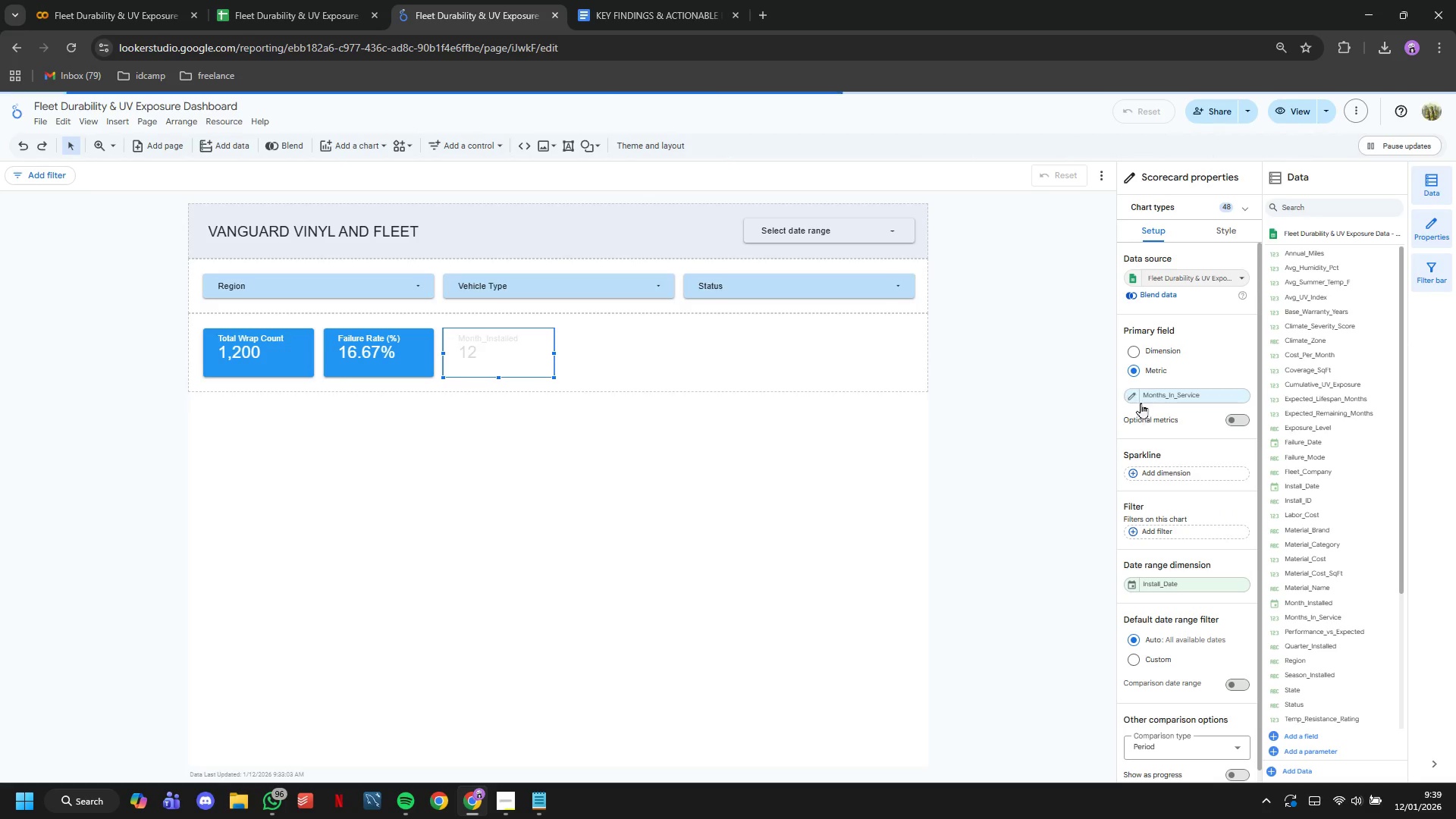 
left_click([1137, 400])
 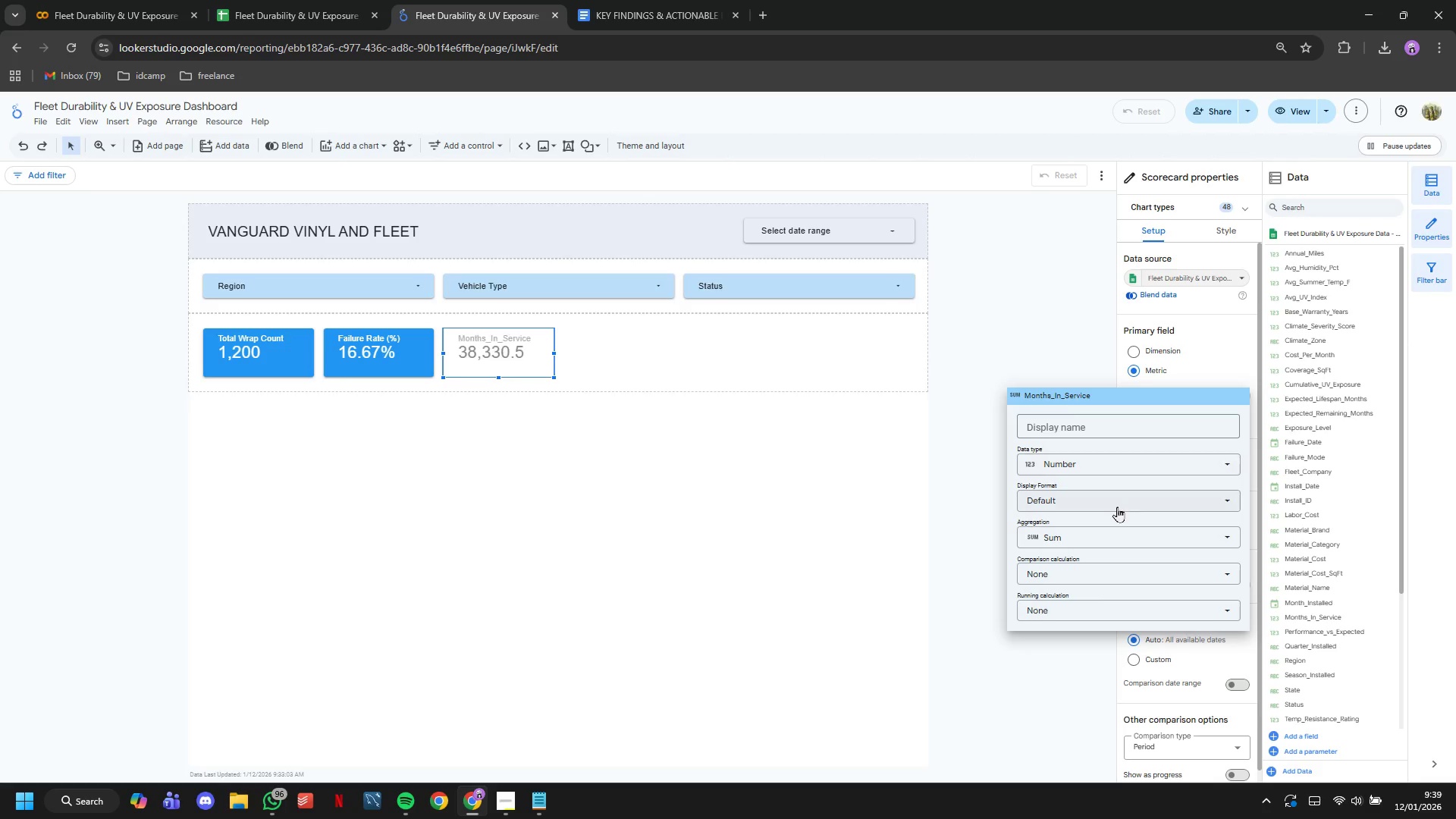 
left_click([1111, 533])
 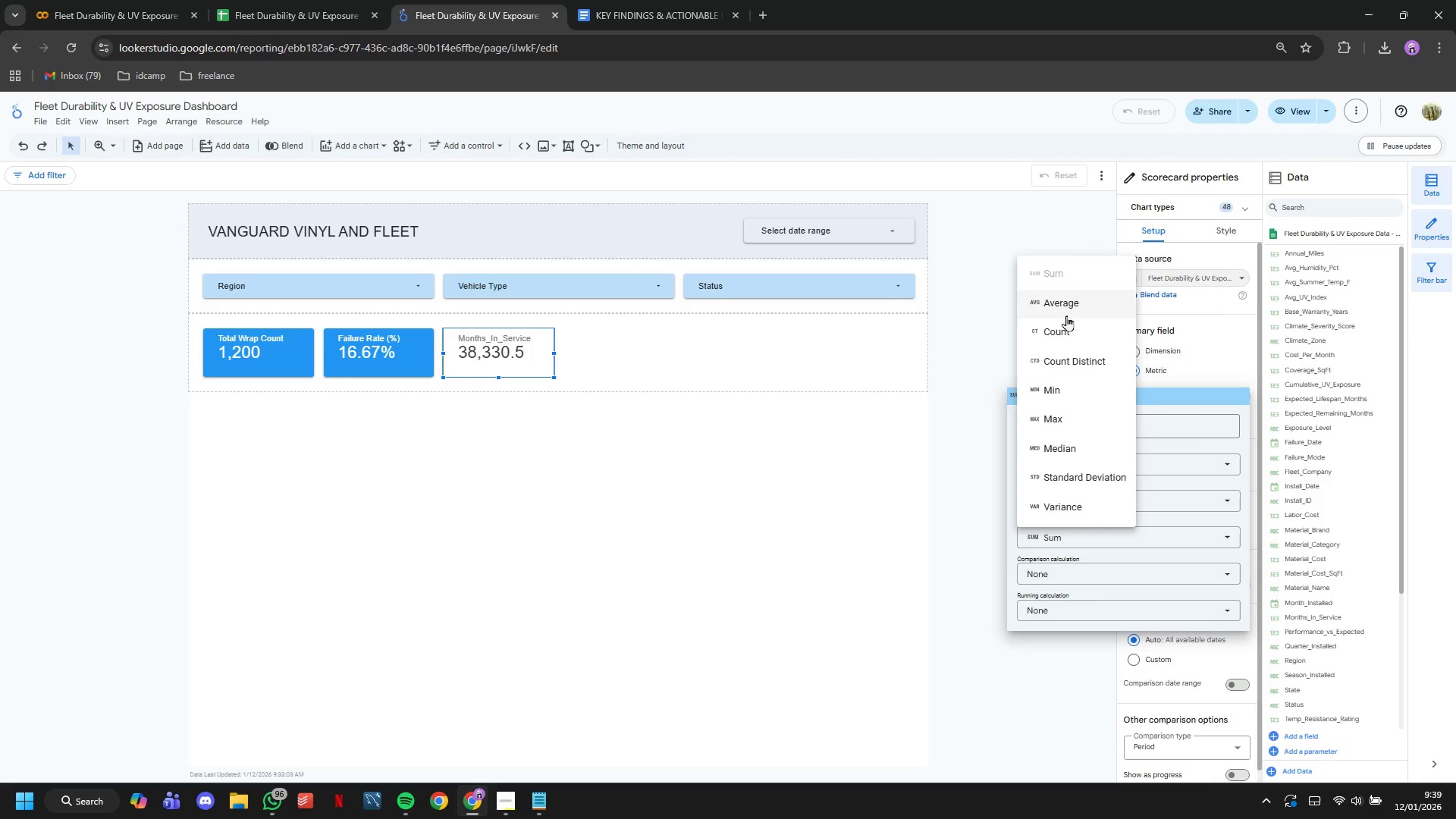 
left_click([1065, 309])
 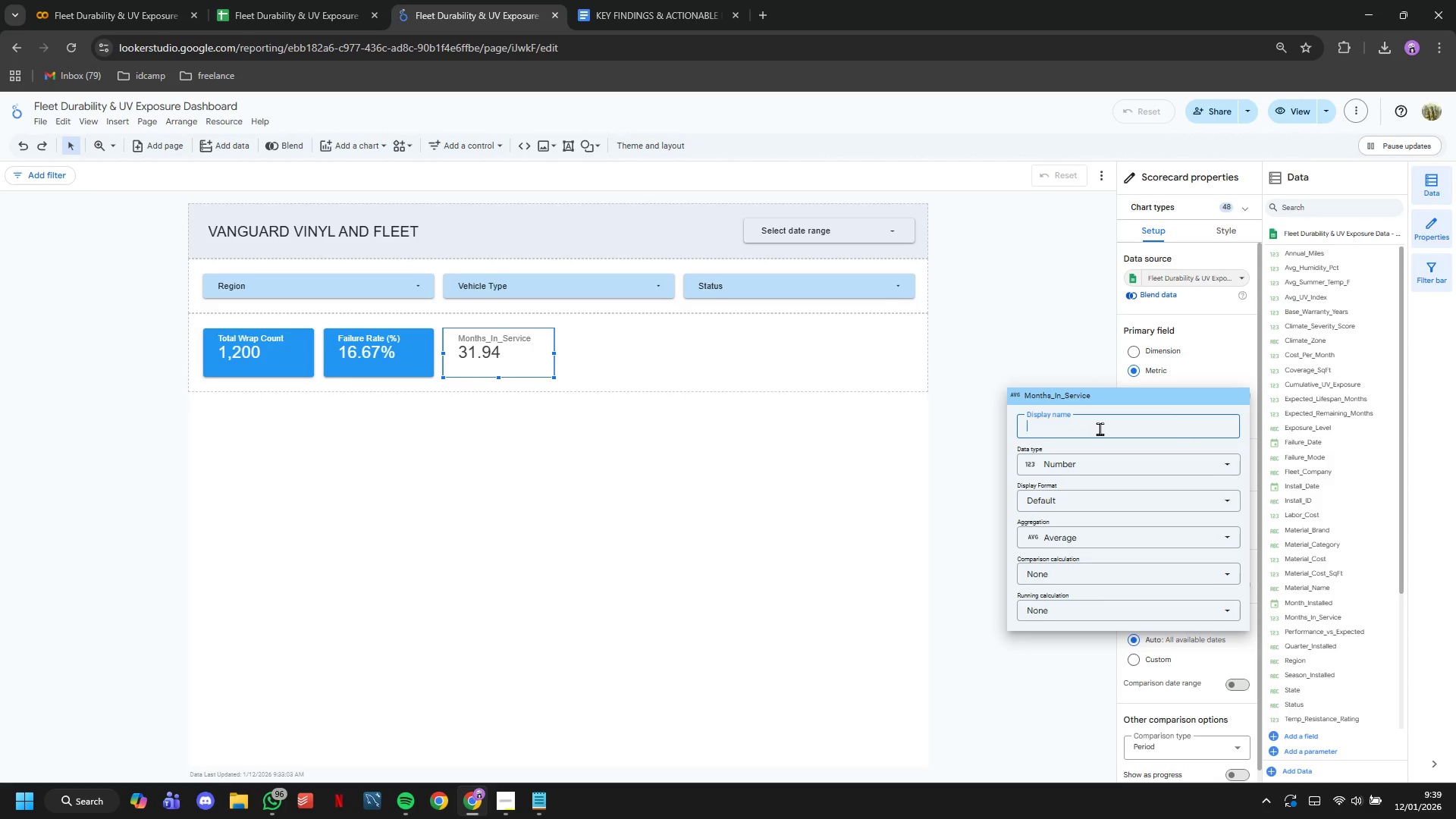 
type(Averafe)
key(Backspace)
key(Backspace)
type(ge Lifespan)
 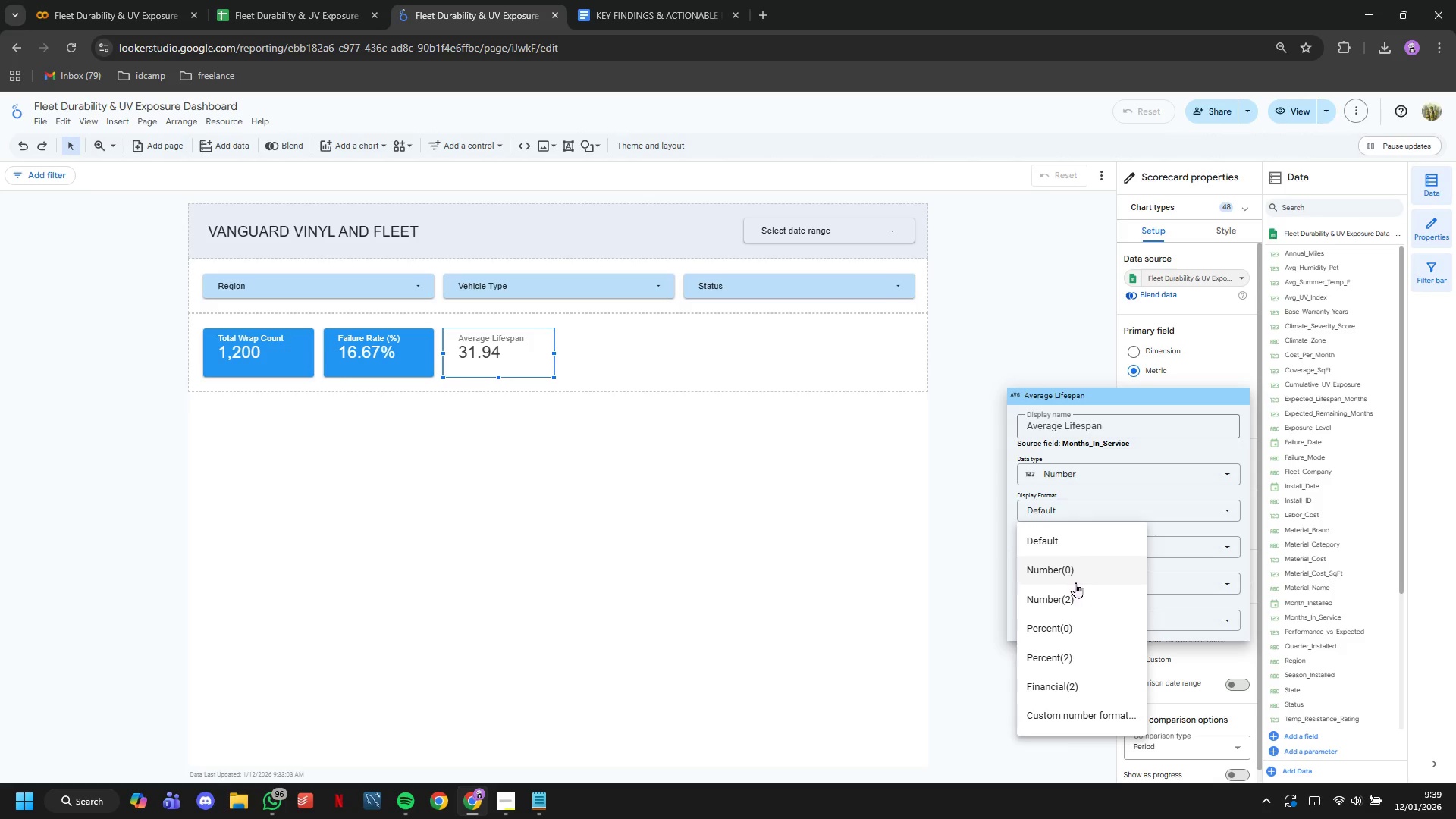 
wait(6.86)
 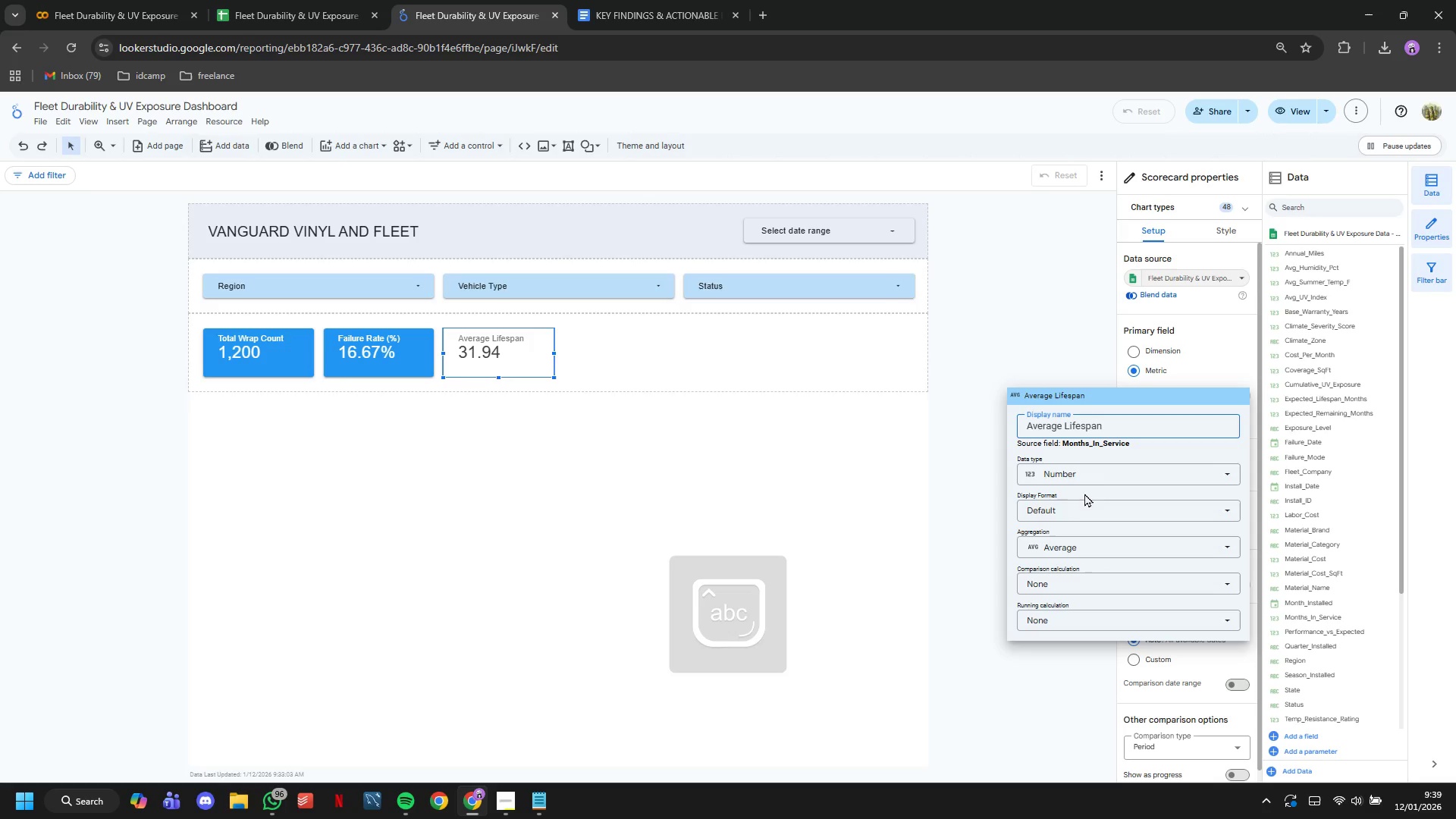 
left_click([1078, 585])
 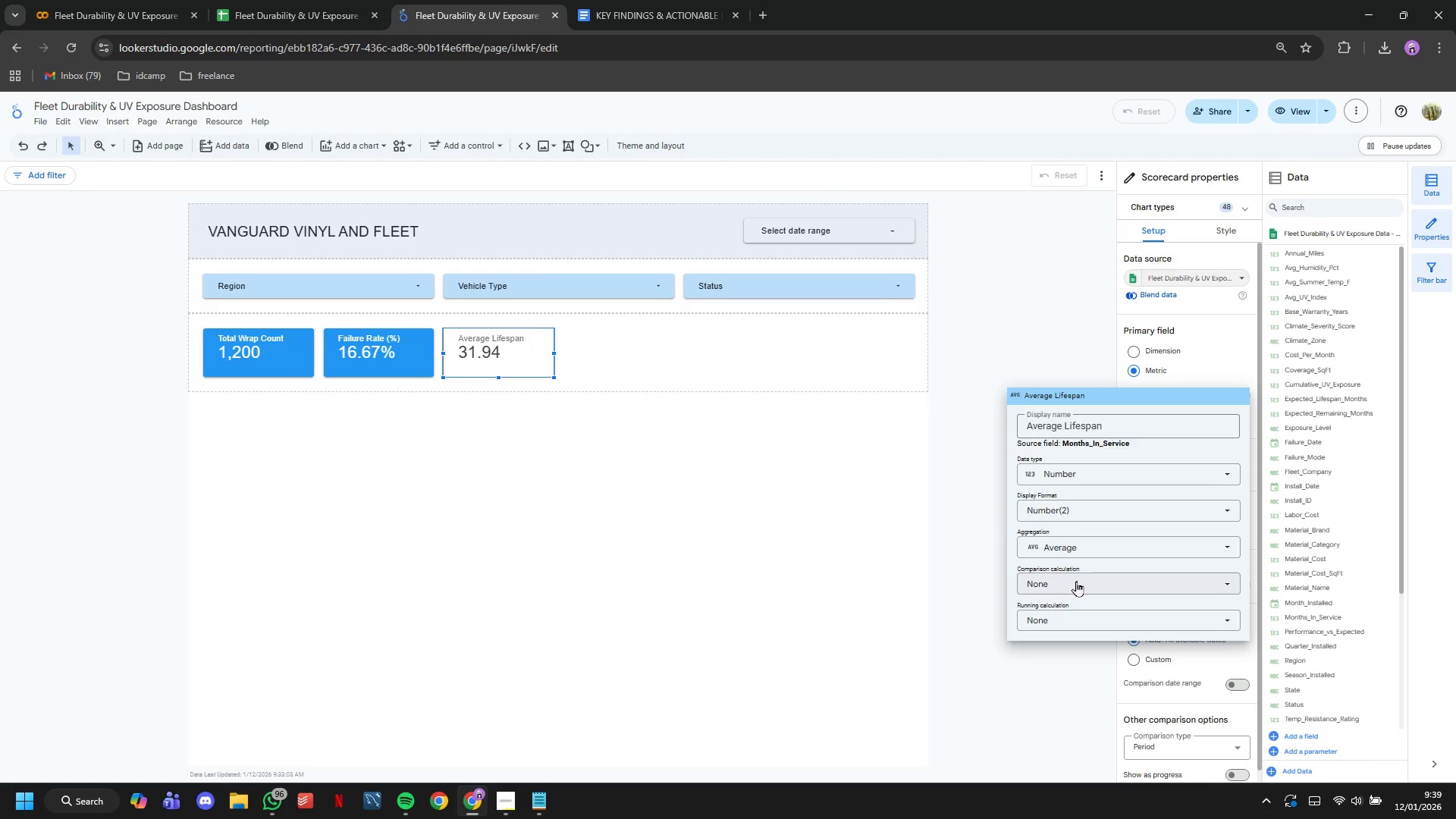 
left_click([1061, 357])
 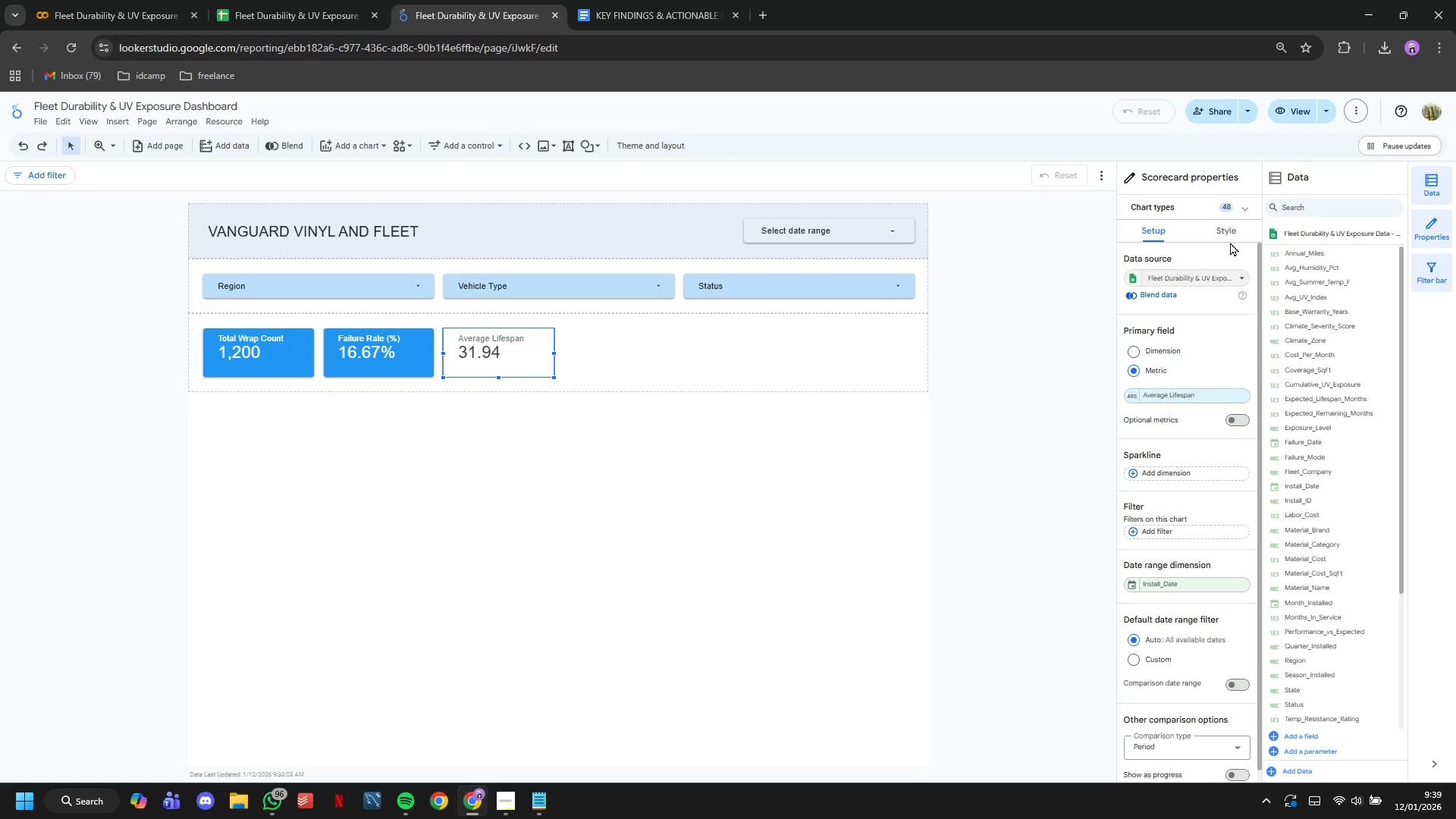 
double_click([1228, 237])
 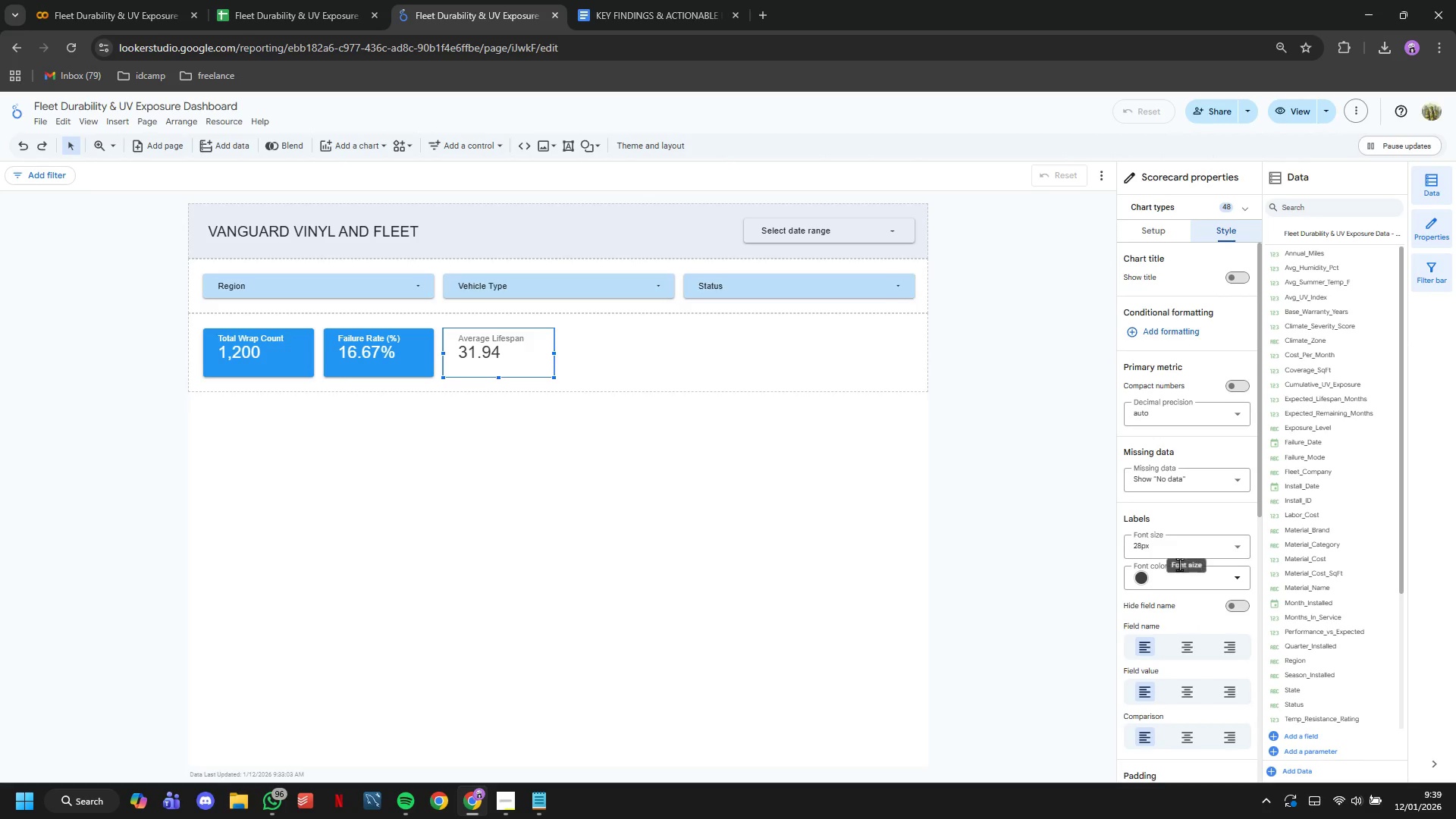 
left_click([1181, 577])
 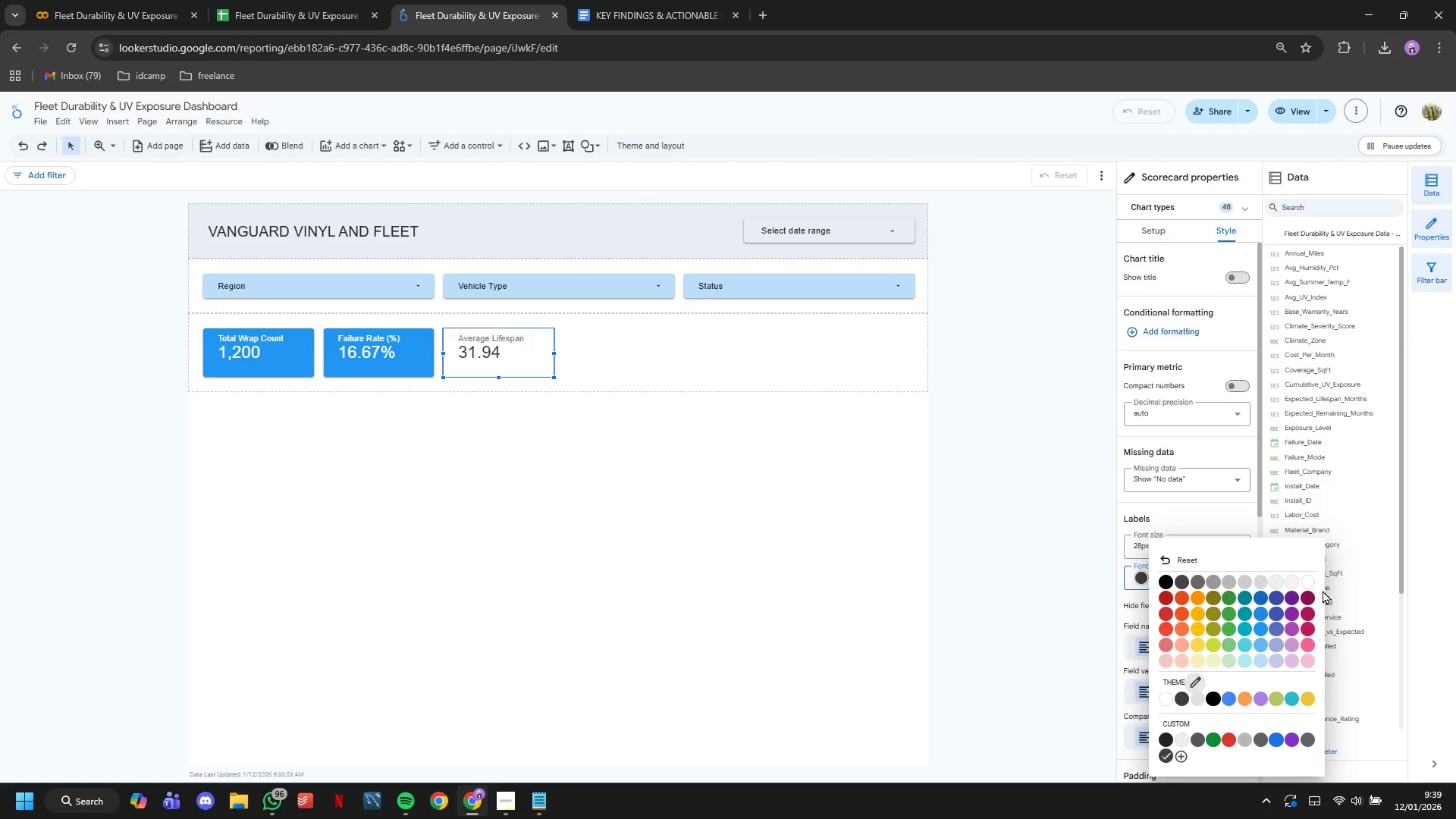 
left_click([1307, 585])
 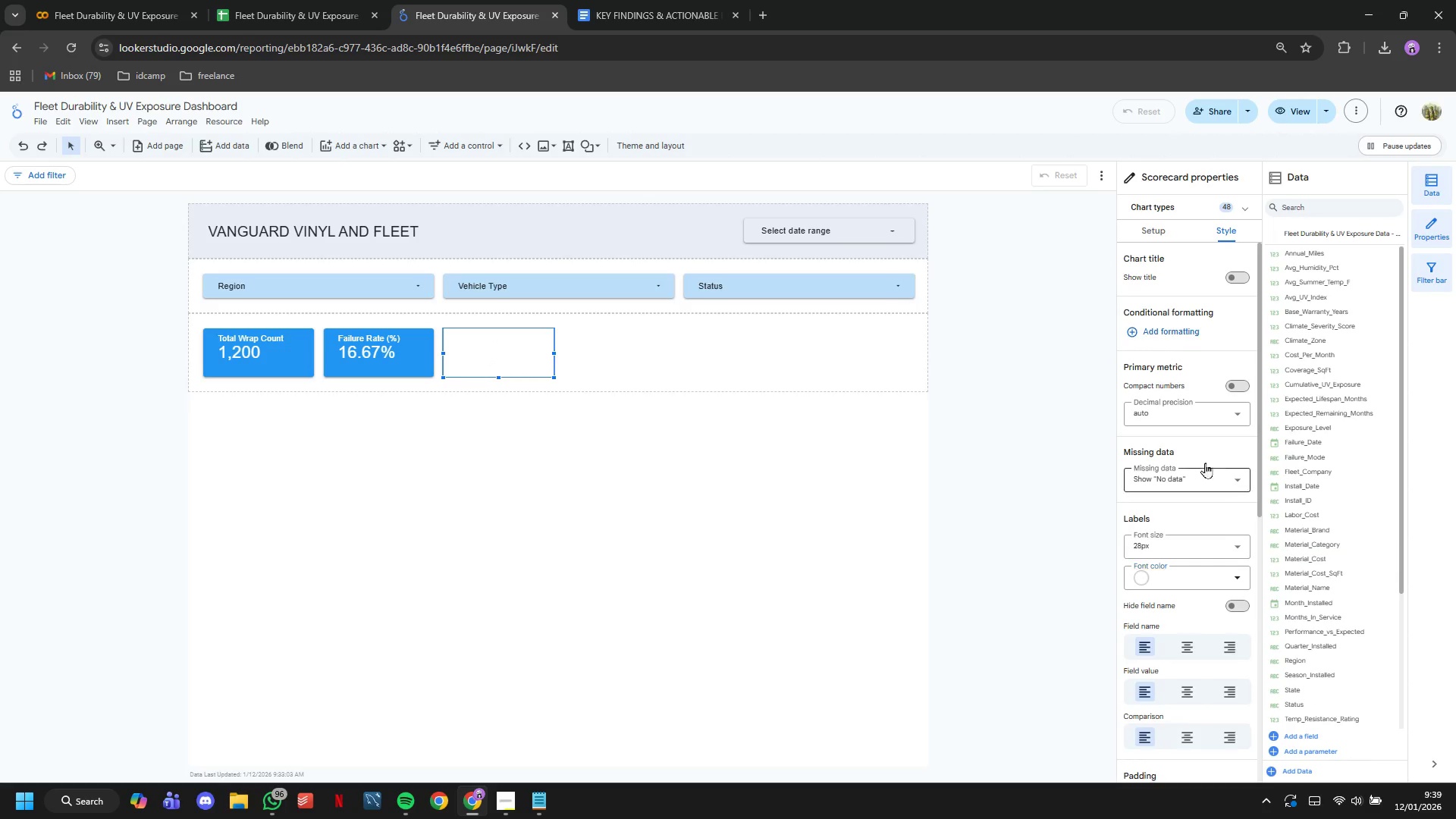 
scroll: coordinate [1200, 453], scroll_direction: down, amount: 10.0
 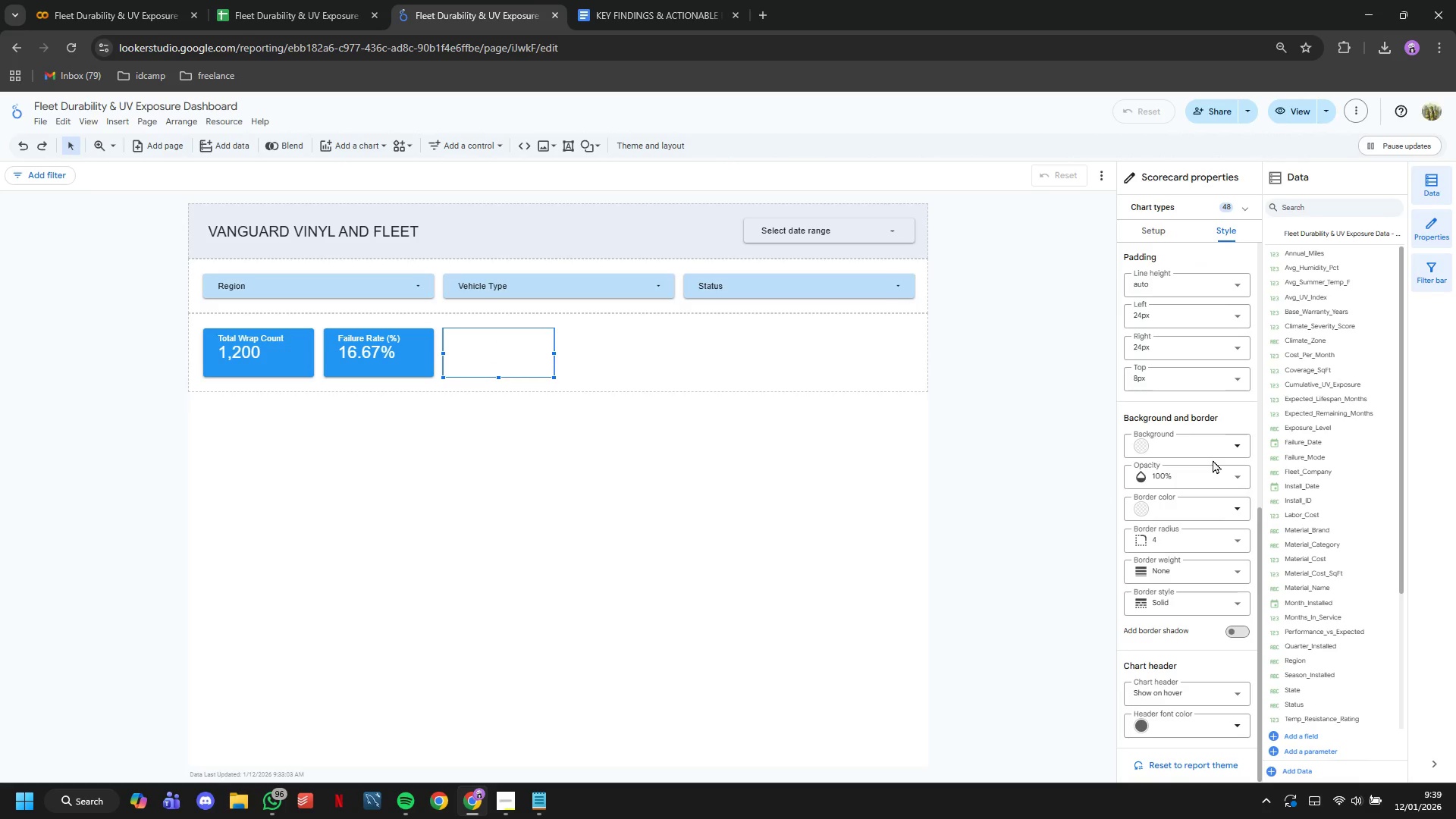 
left_click([1207, 445])
 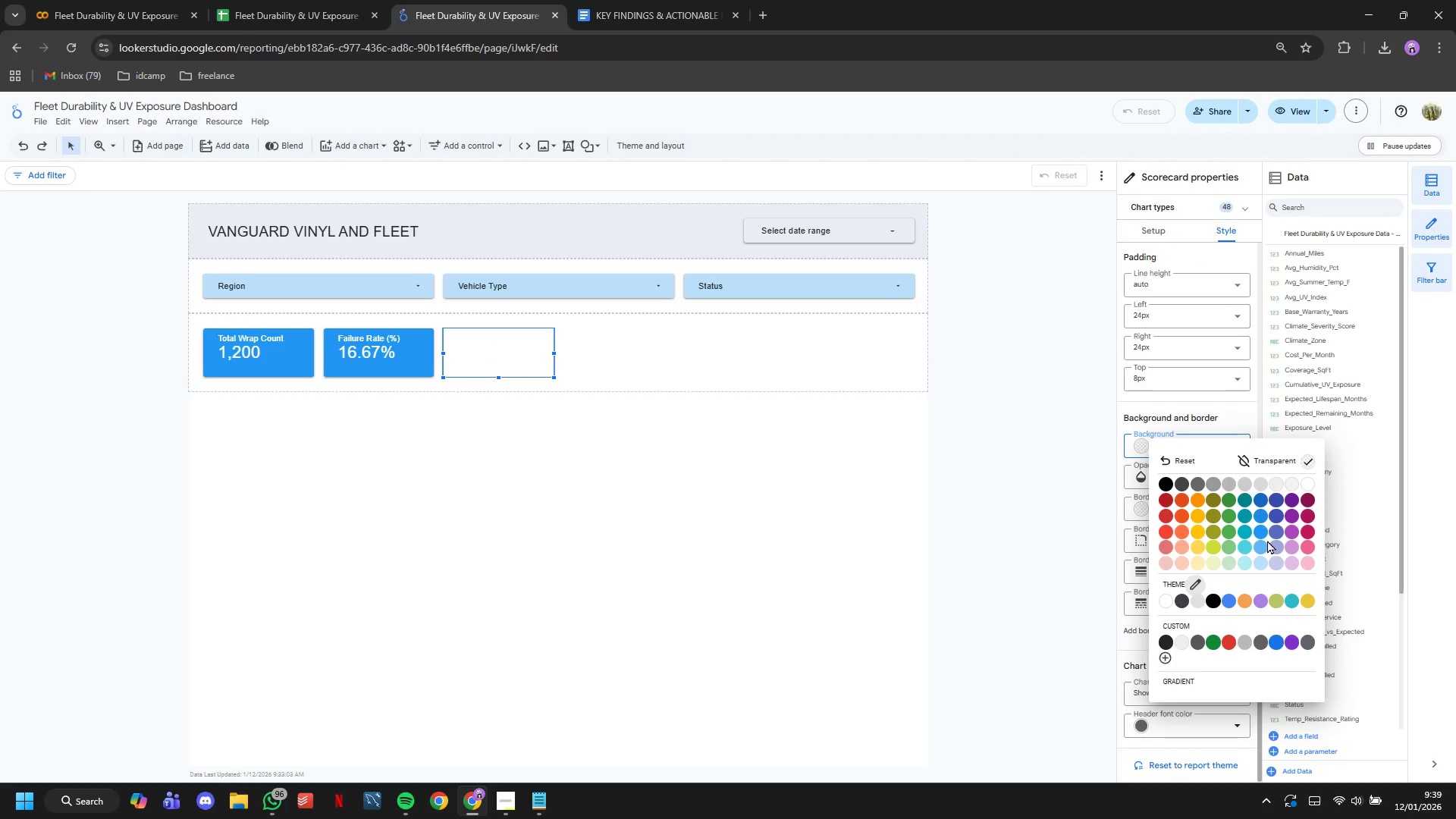 
left_click([1262, 534])
 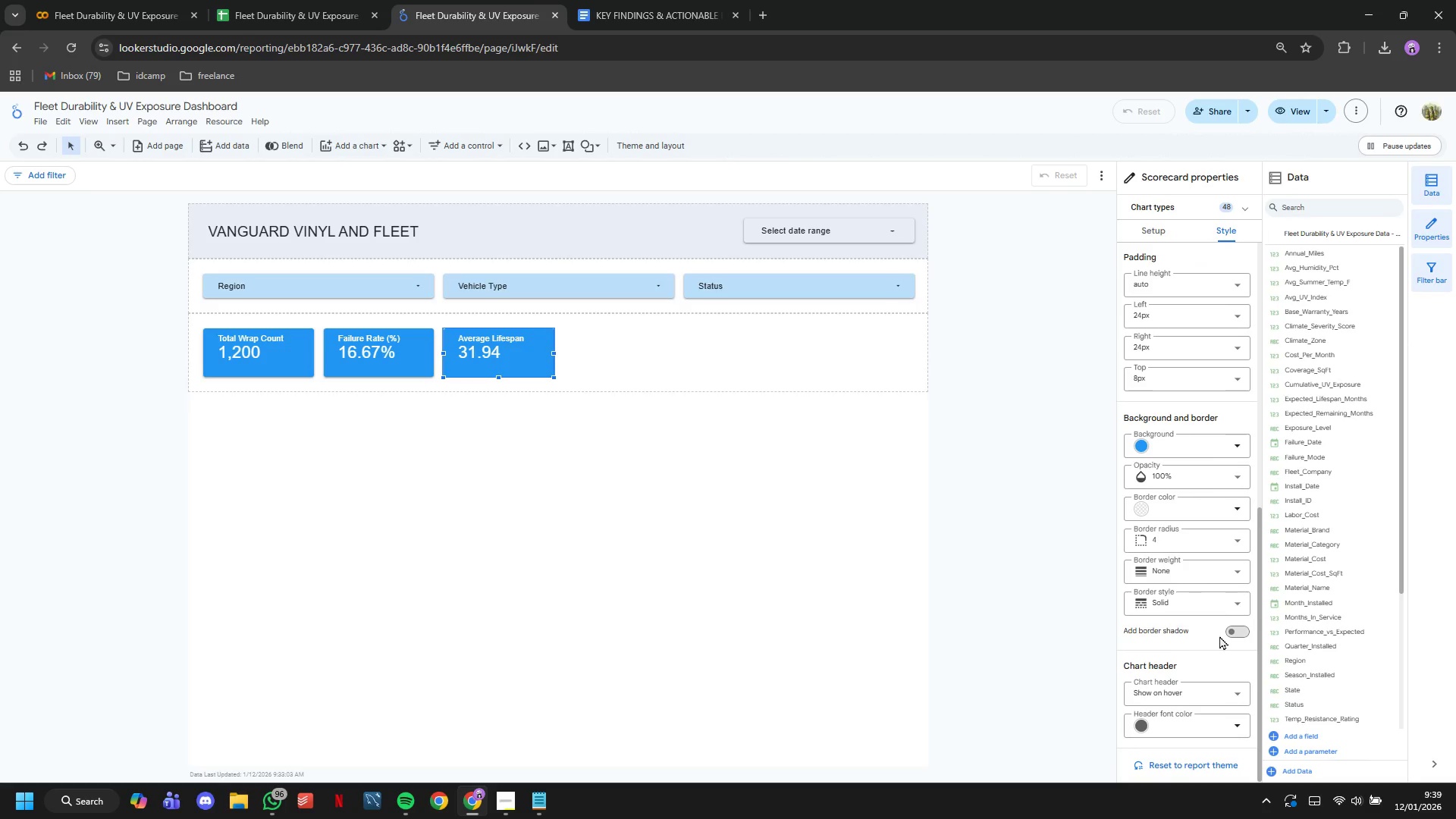 
left_click([1229, 634])
 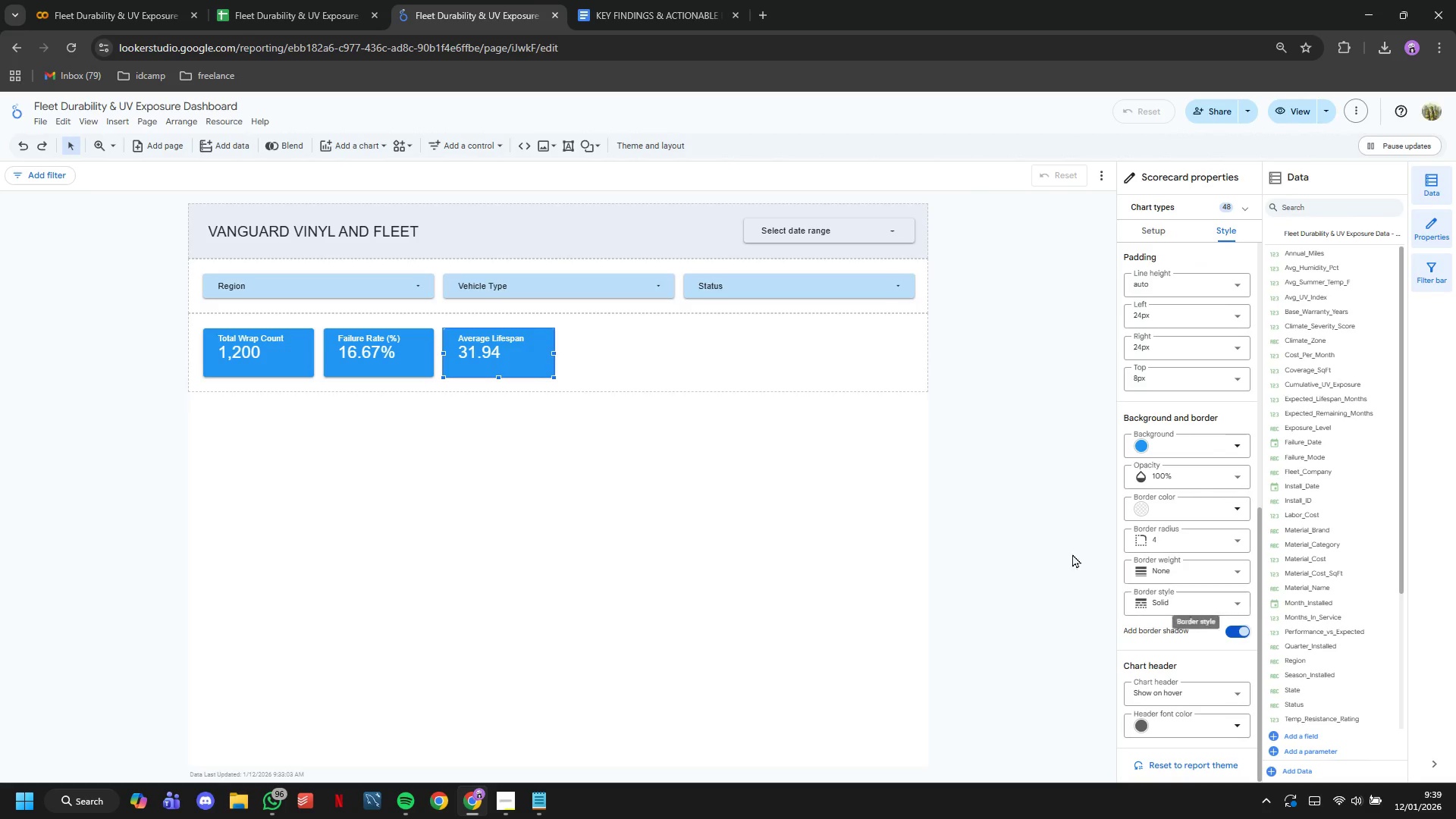 
left_click([999, 507])
 